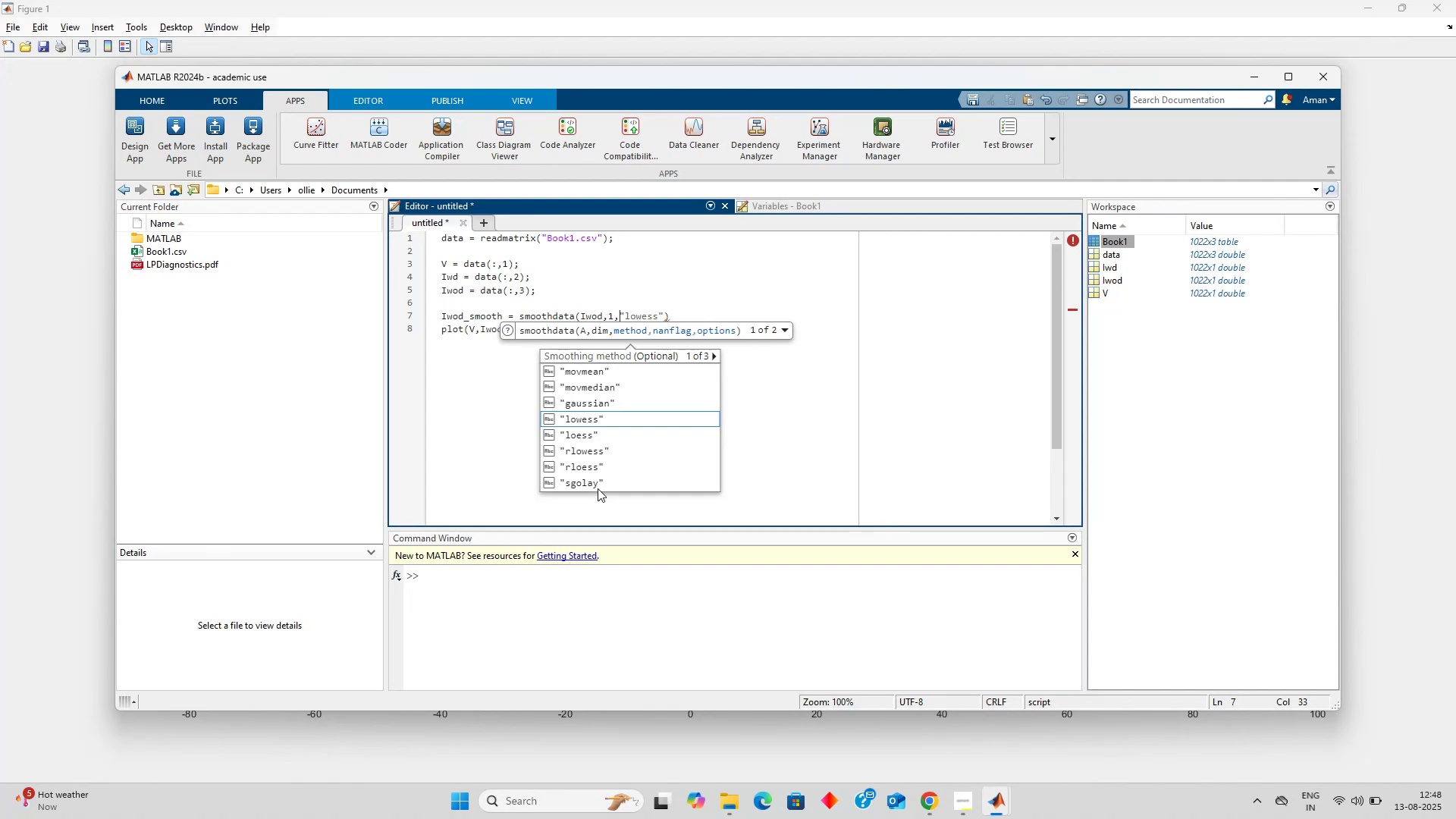 
key(ArrowDown)
 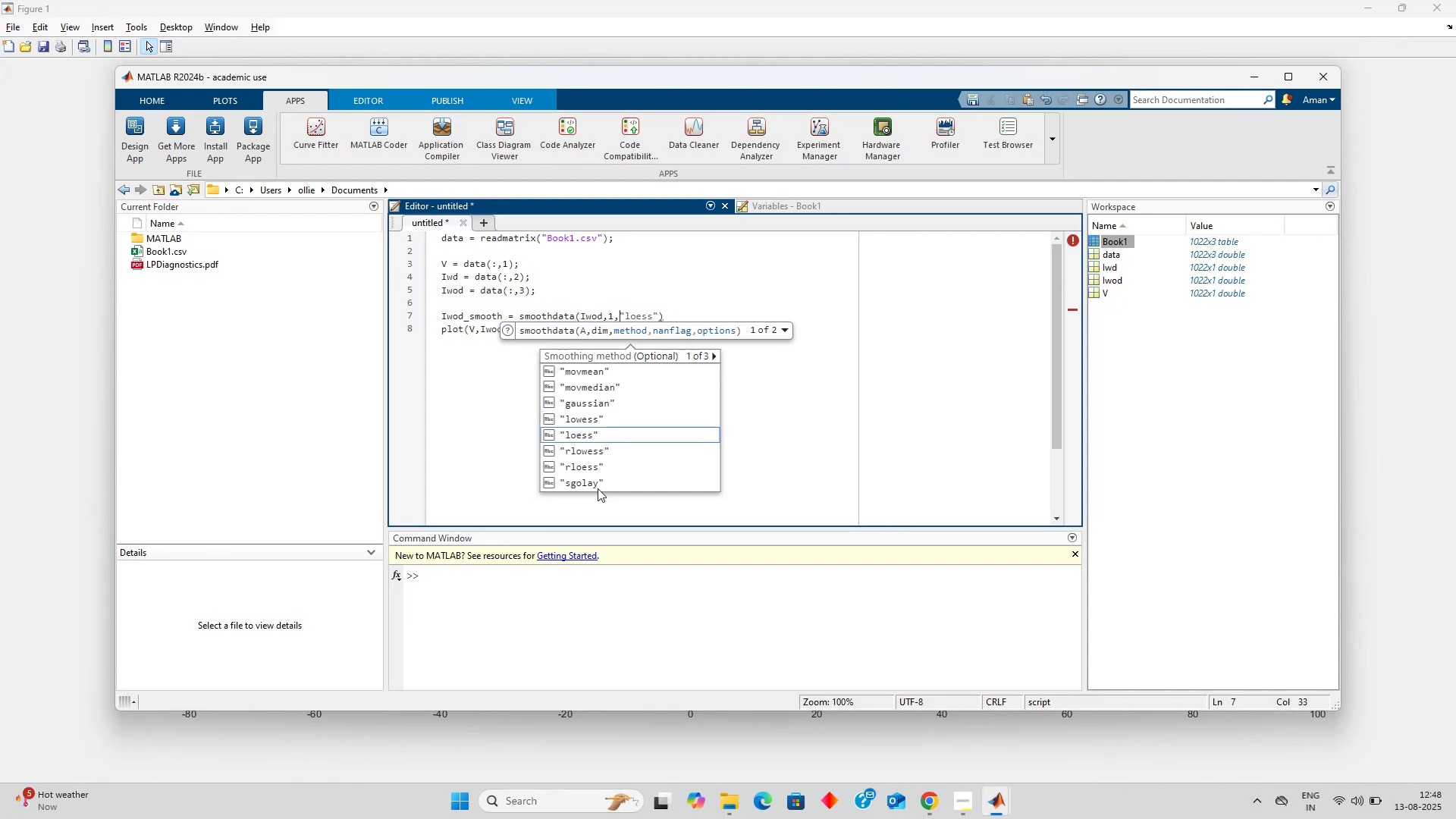 
key(ArrowDown)
 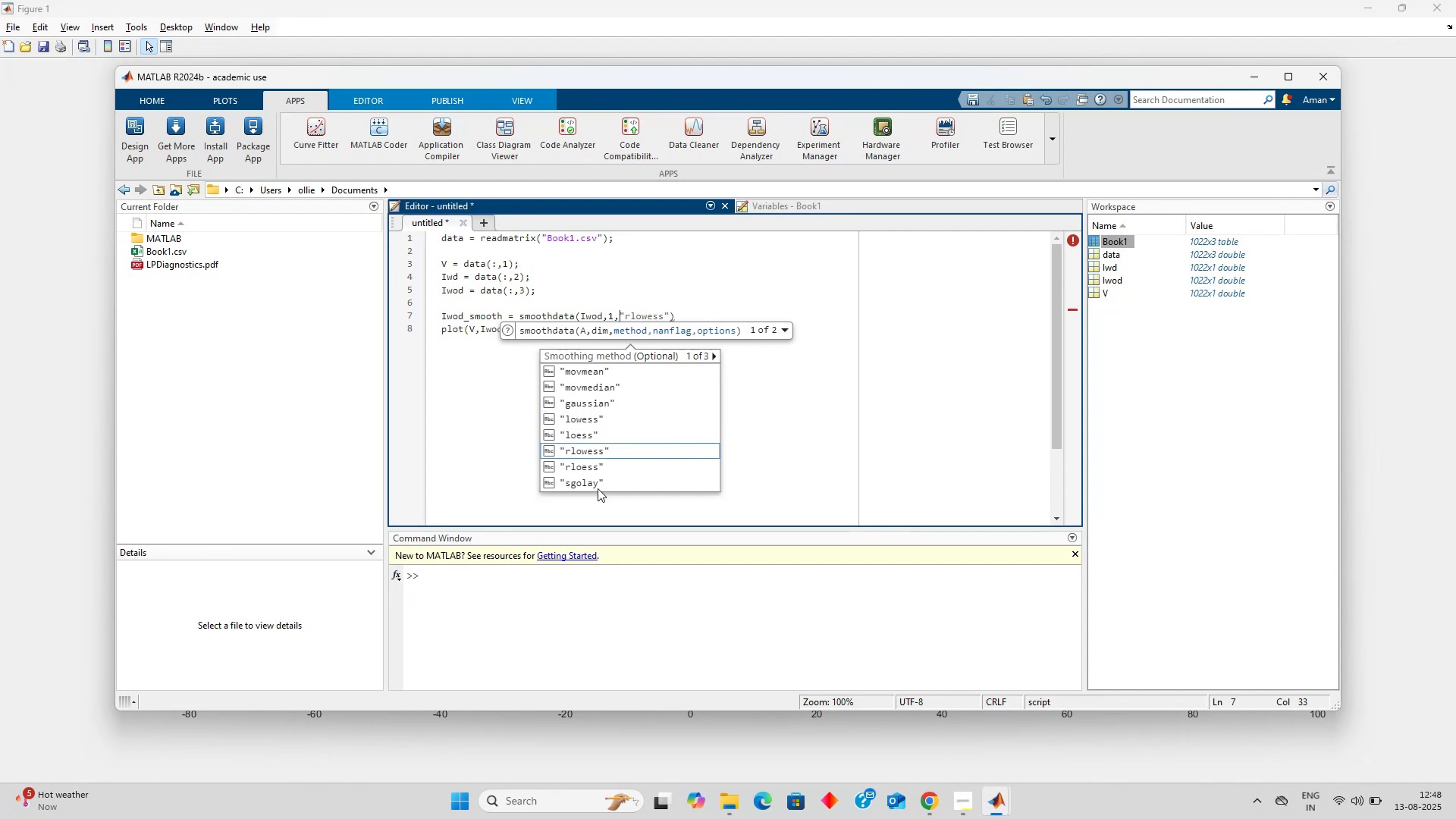 
key(ArrowUp)
 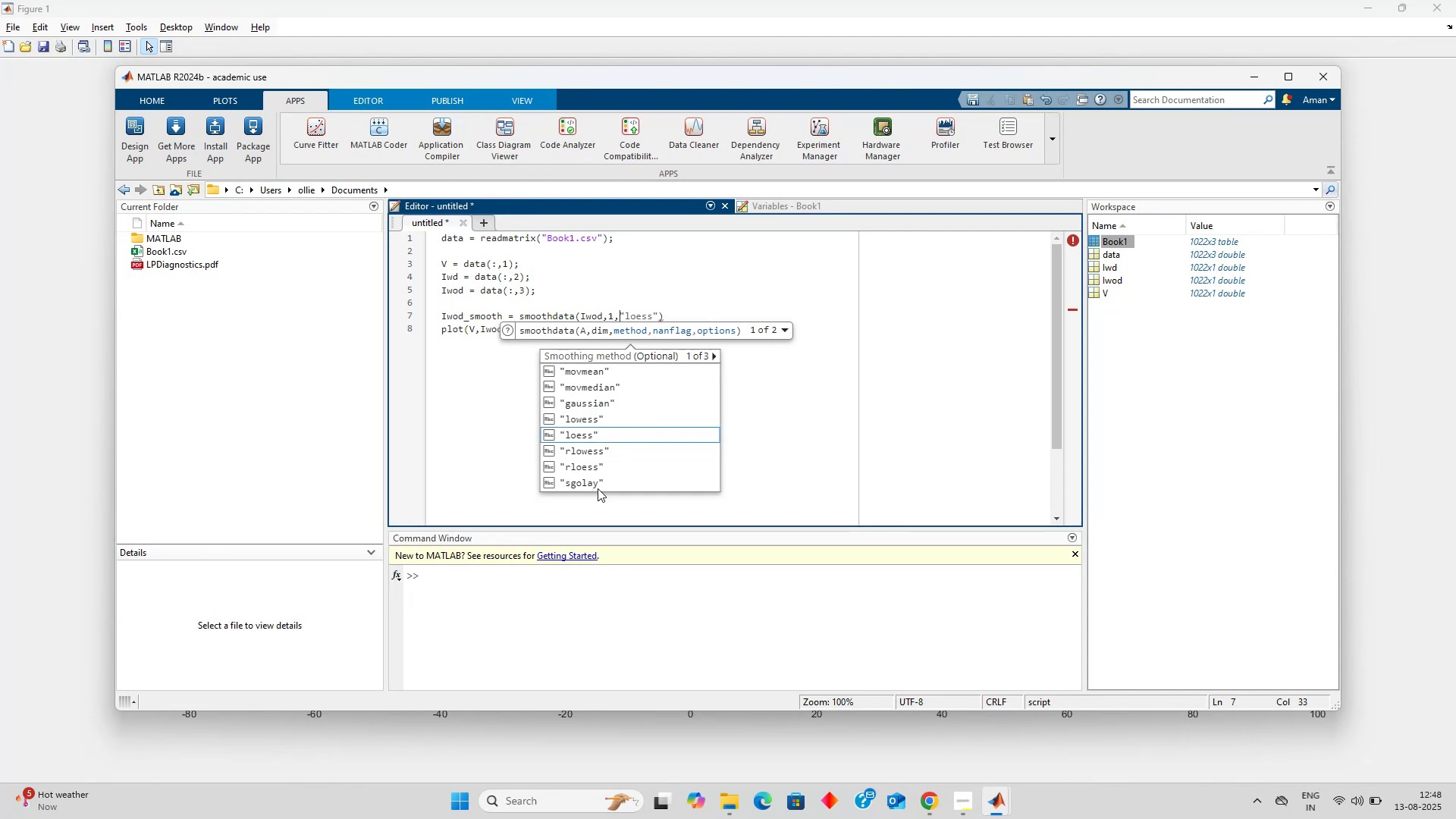 
key(ArrowDown)
 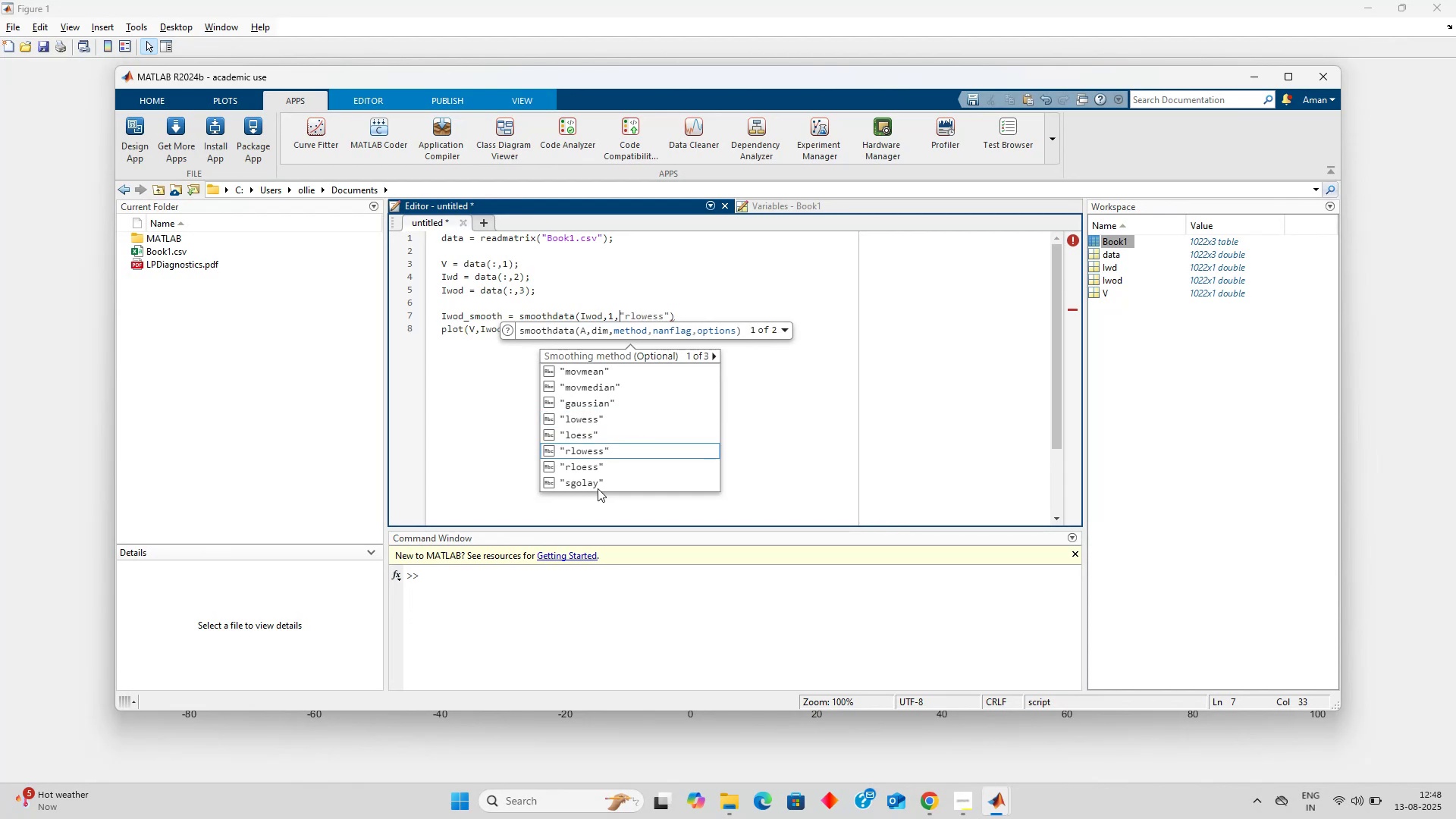 
key(ArrowDown)
 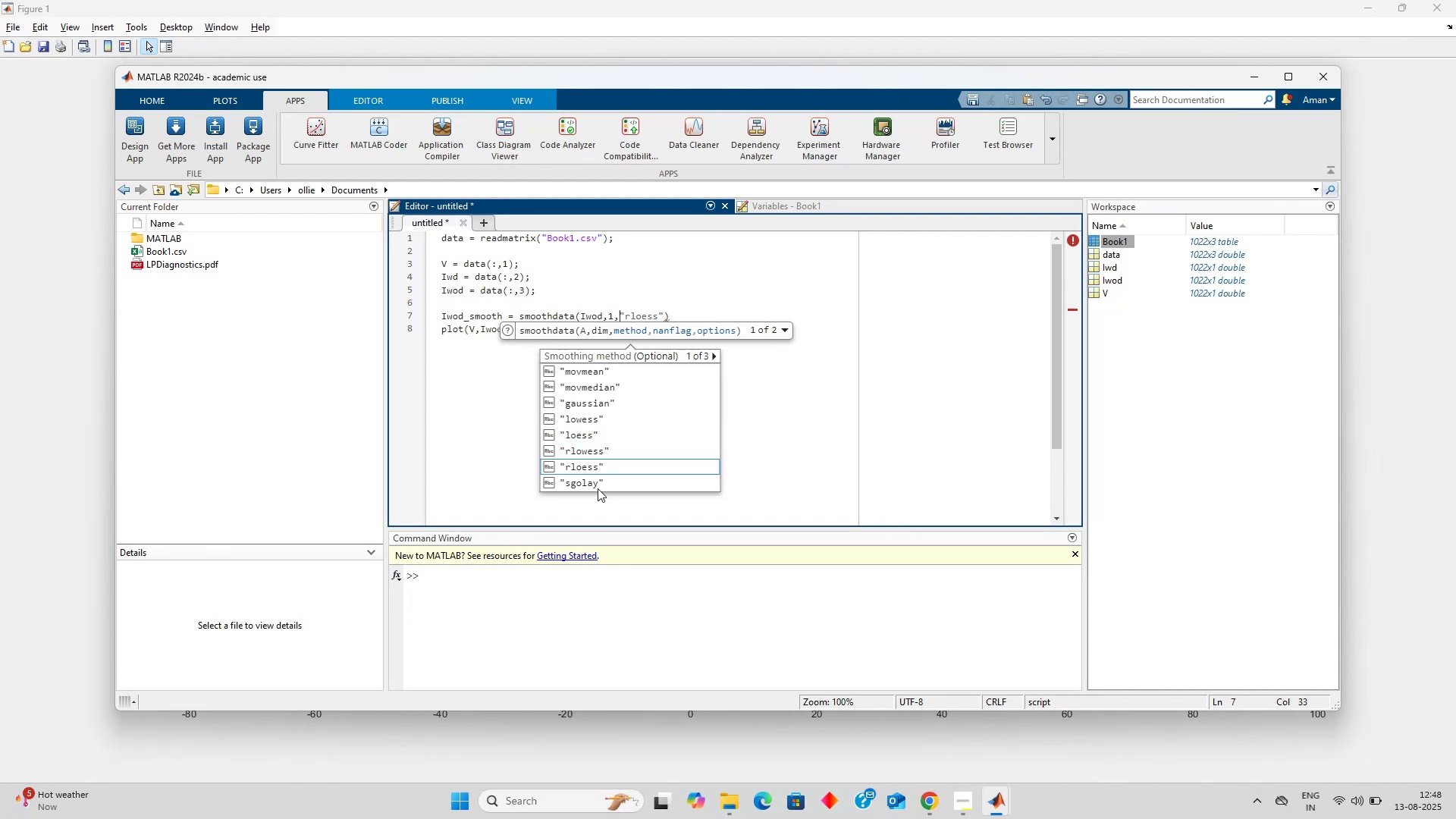 
key(ArrowDown)
 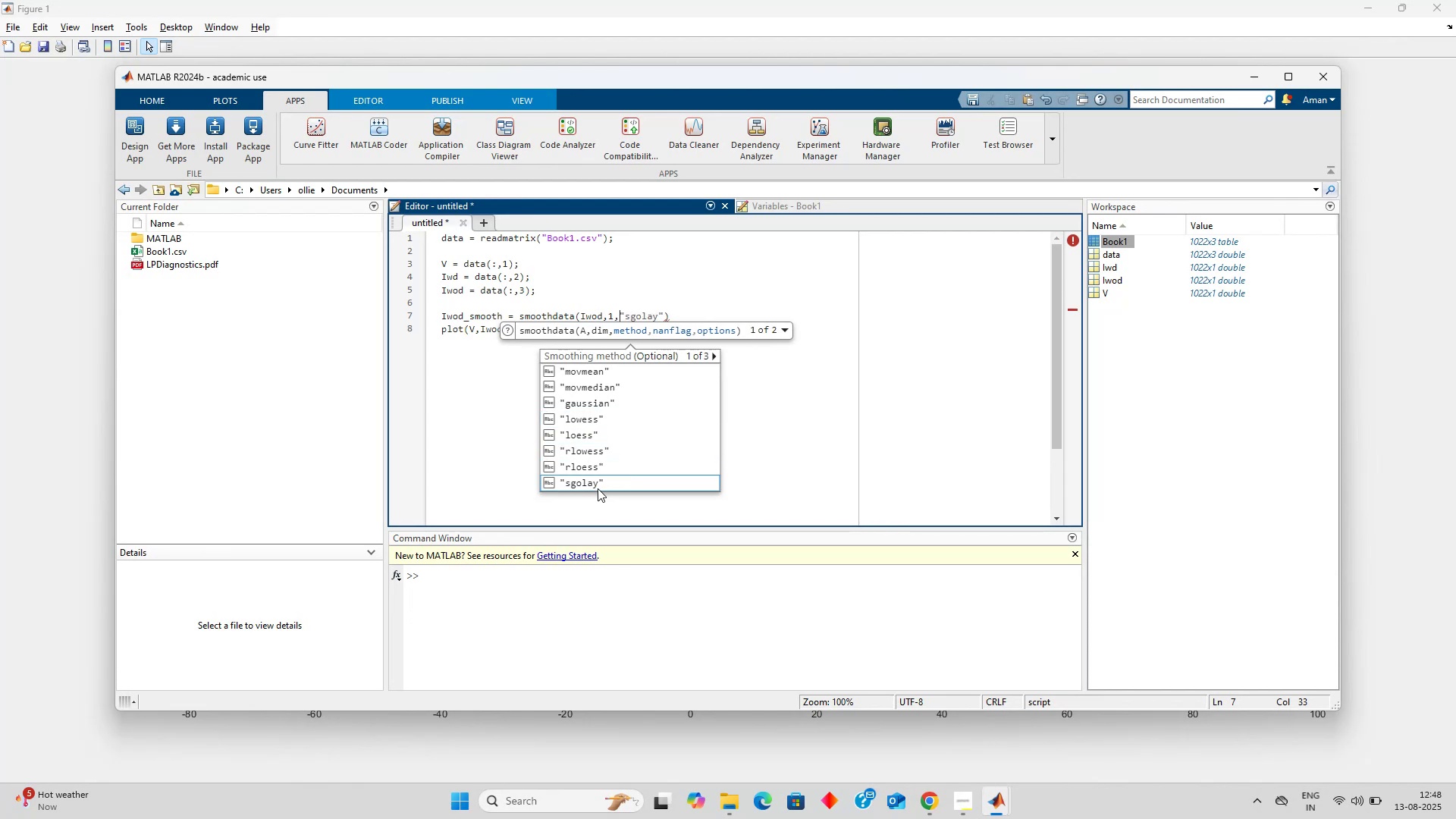 
key(ArrowDown)
 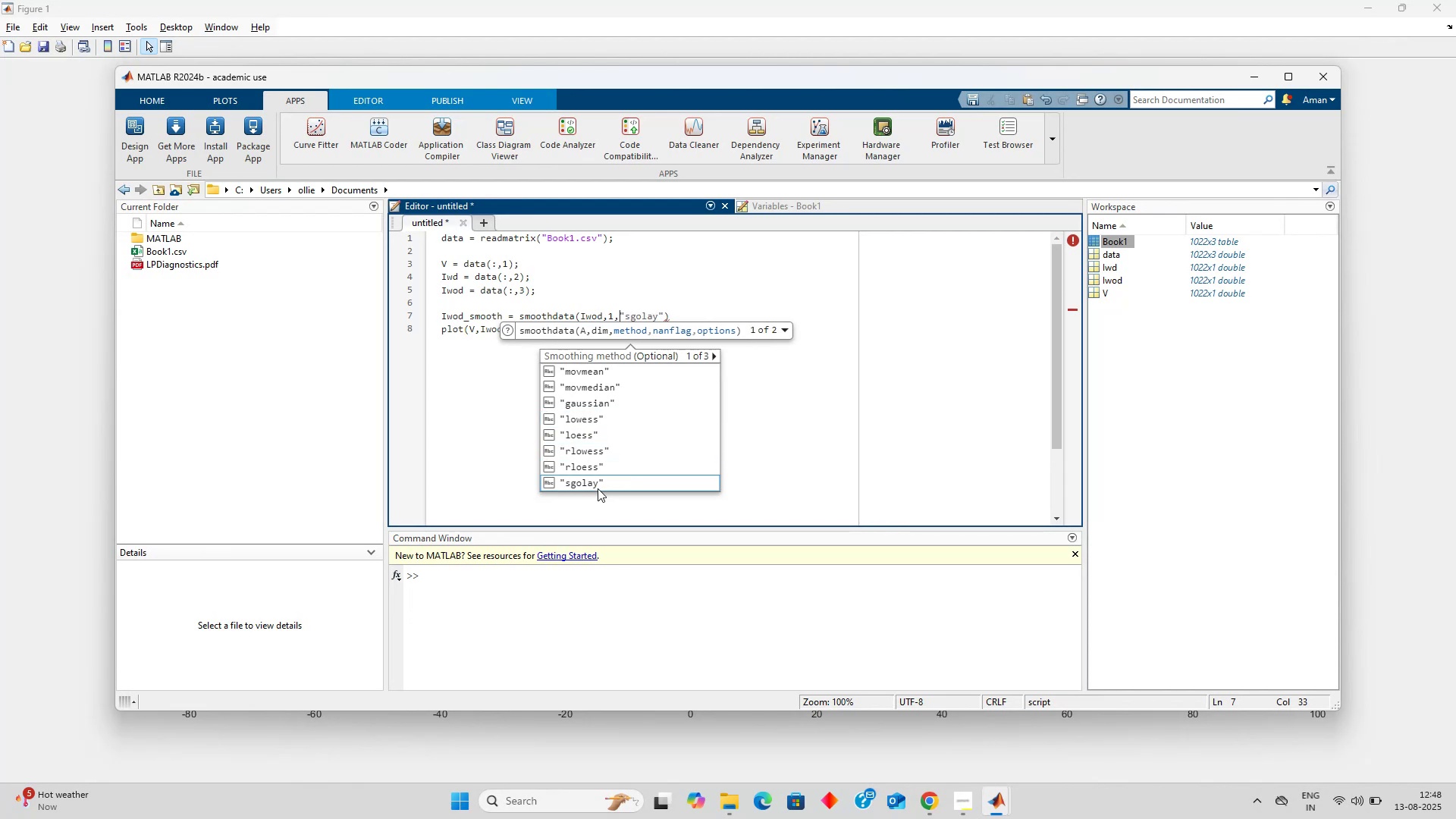 
key(ArrowDown)
 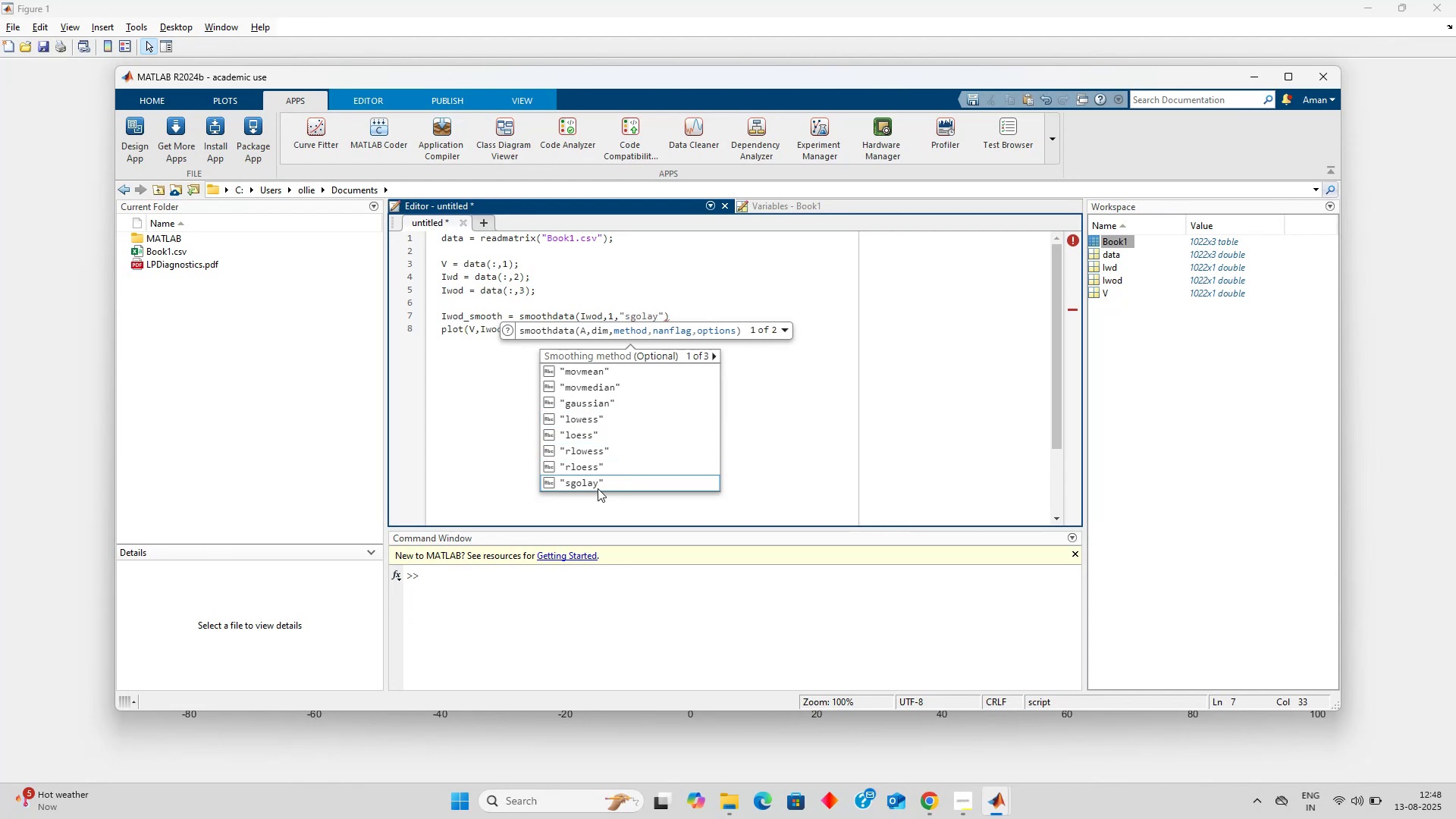 
key(ArrowUp)
 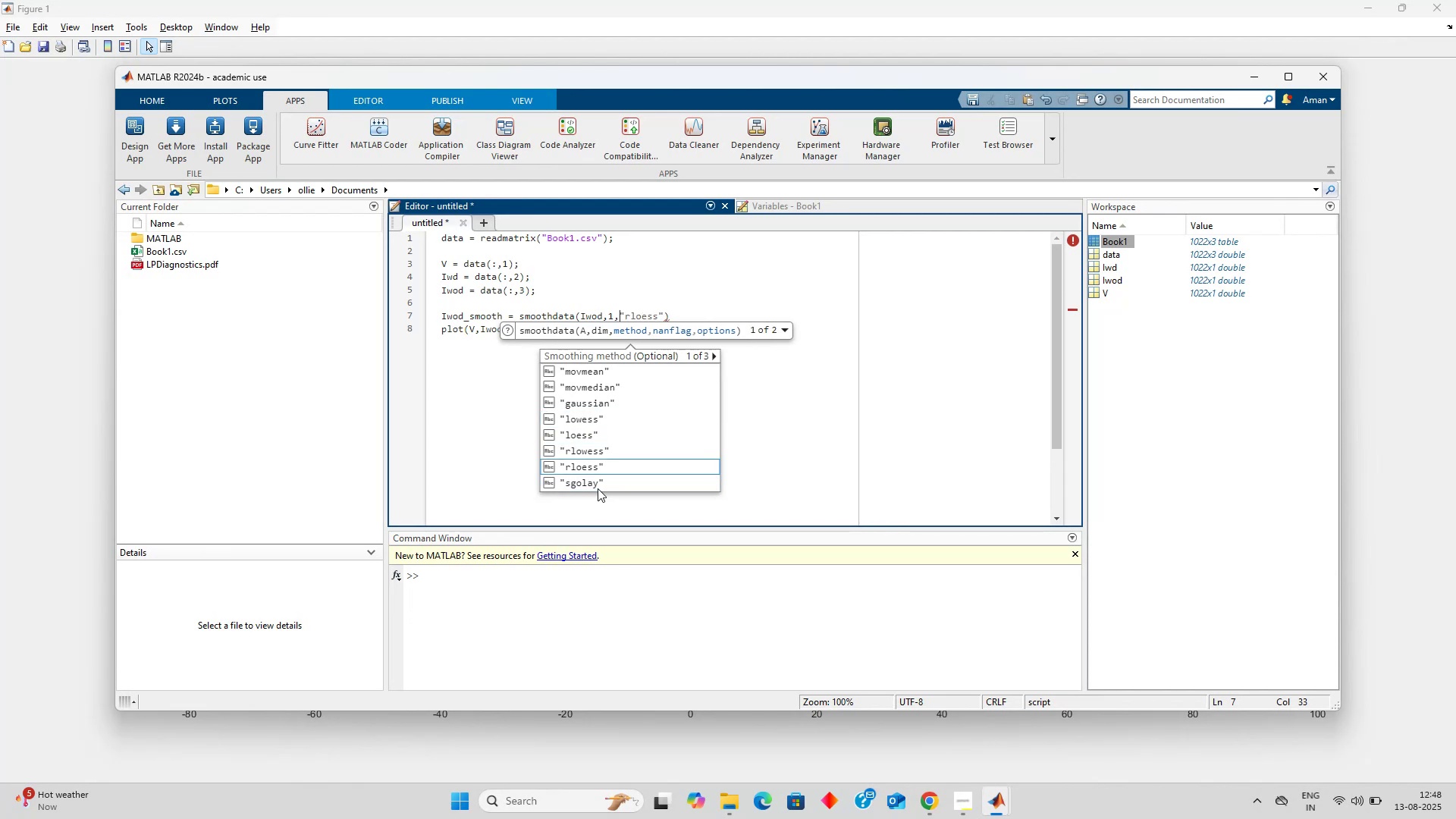 
key(ArrowUp)
 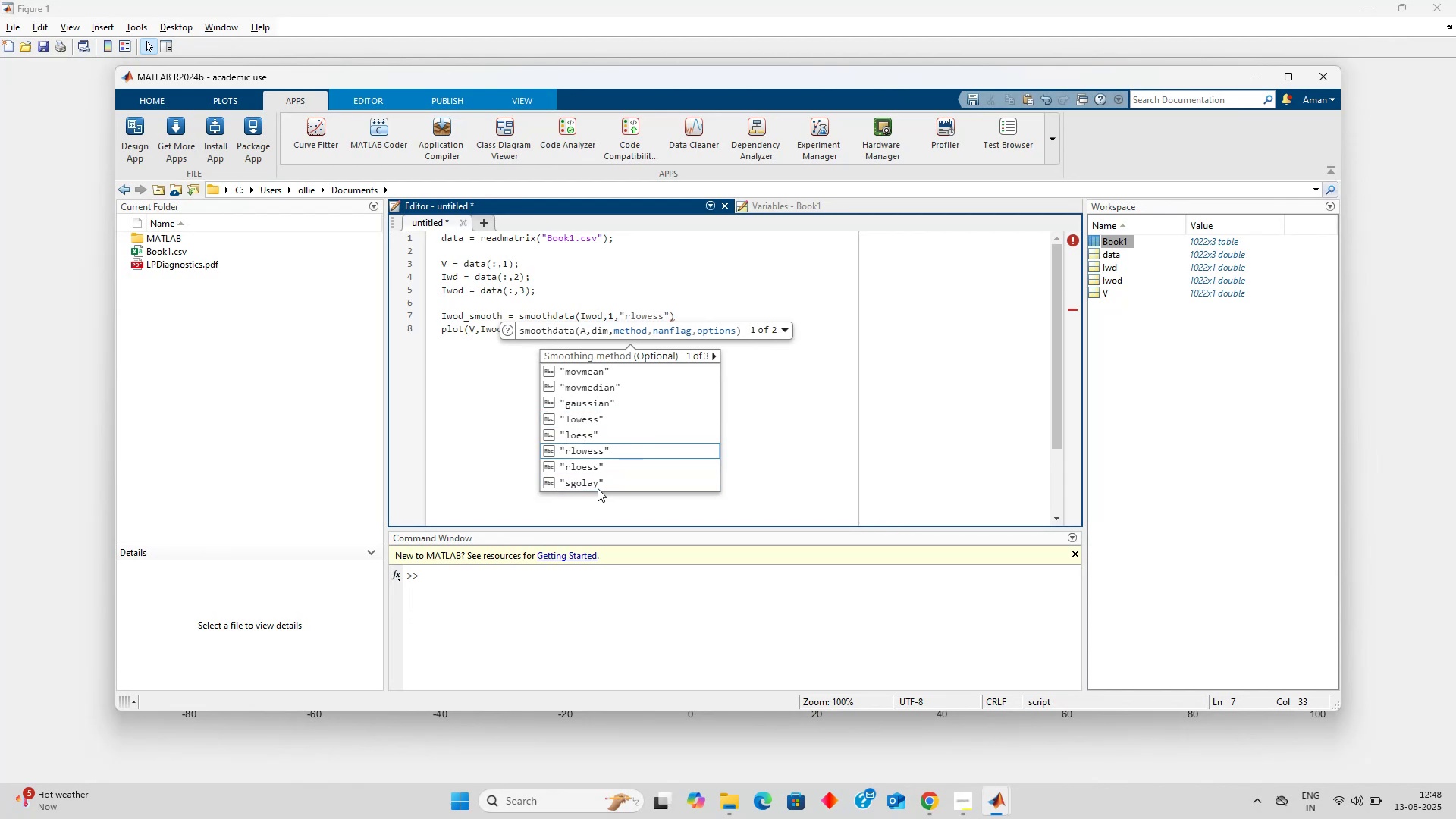 
key(ArrowUp)
 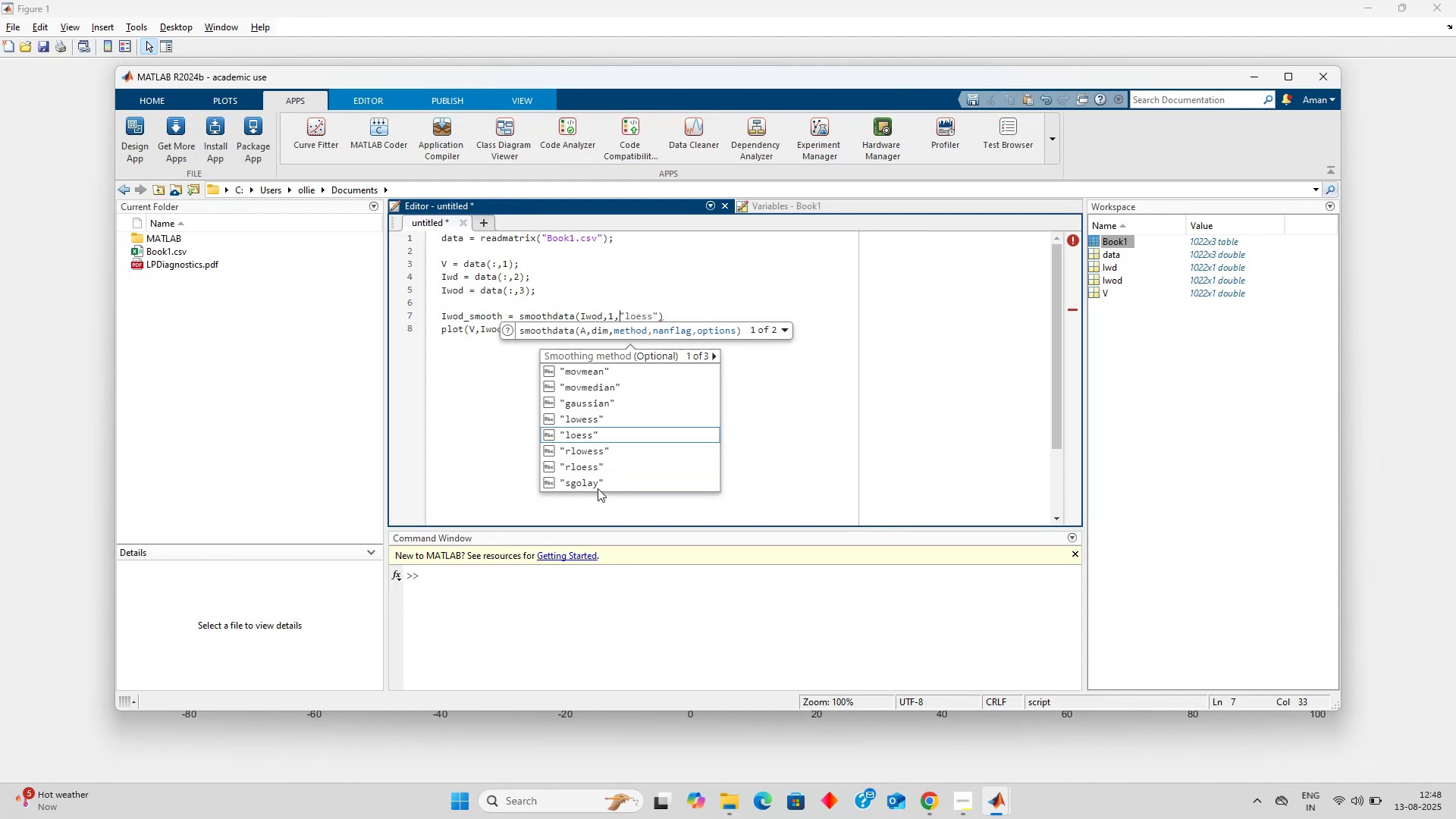 
key(ArrowUp)
 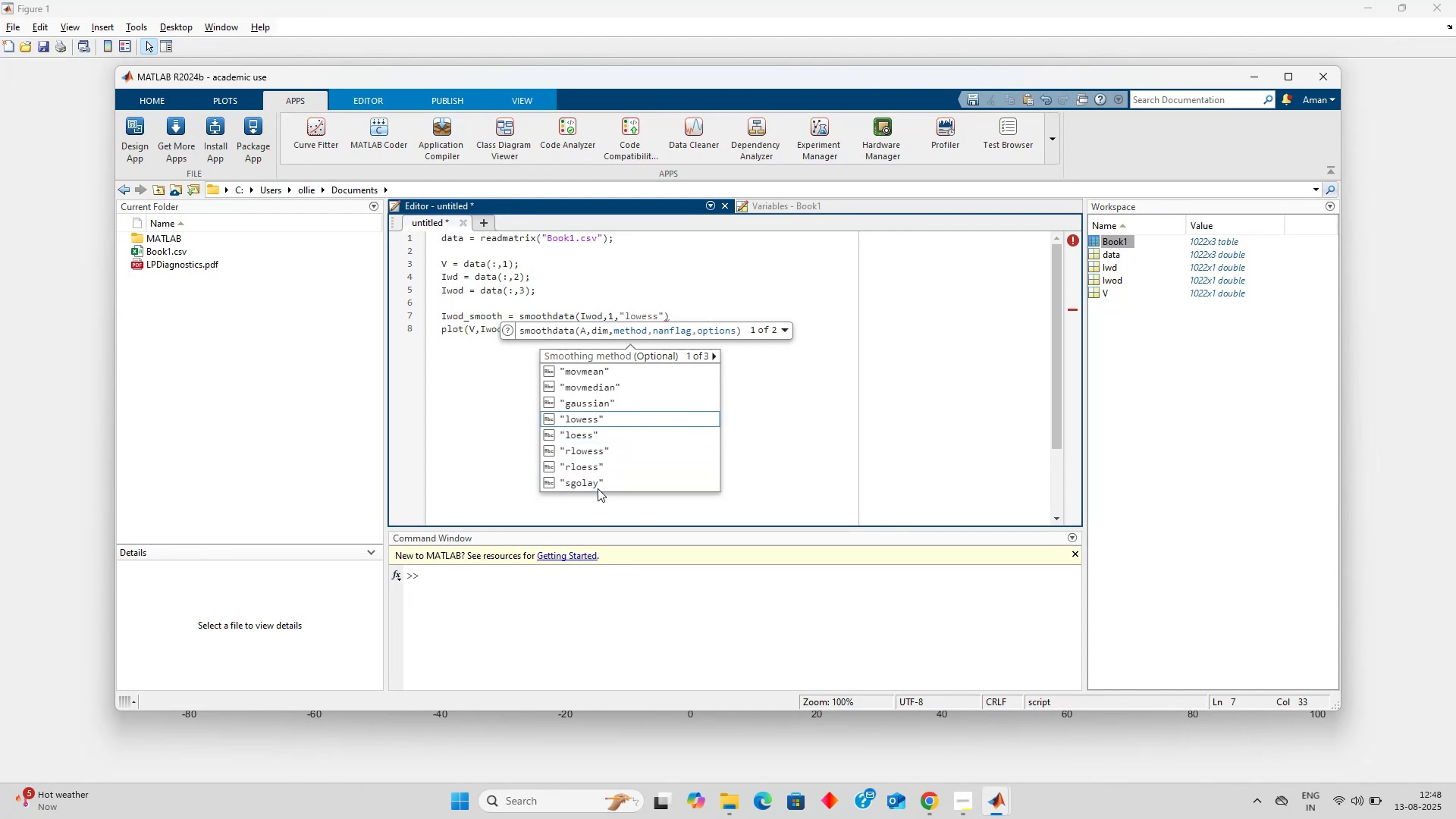 
key(ArrowUp)
 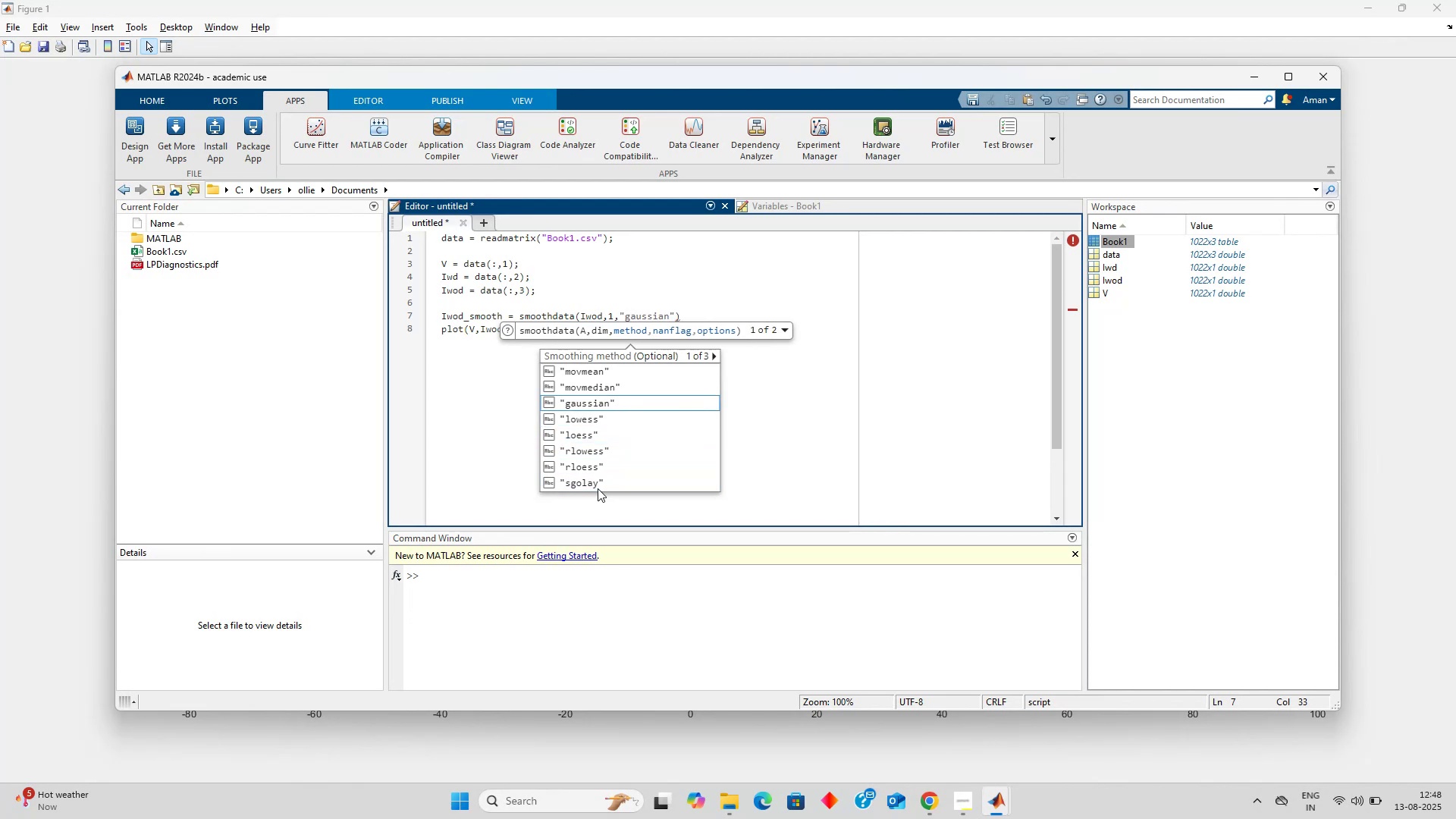 
key(Enter)
 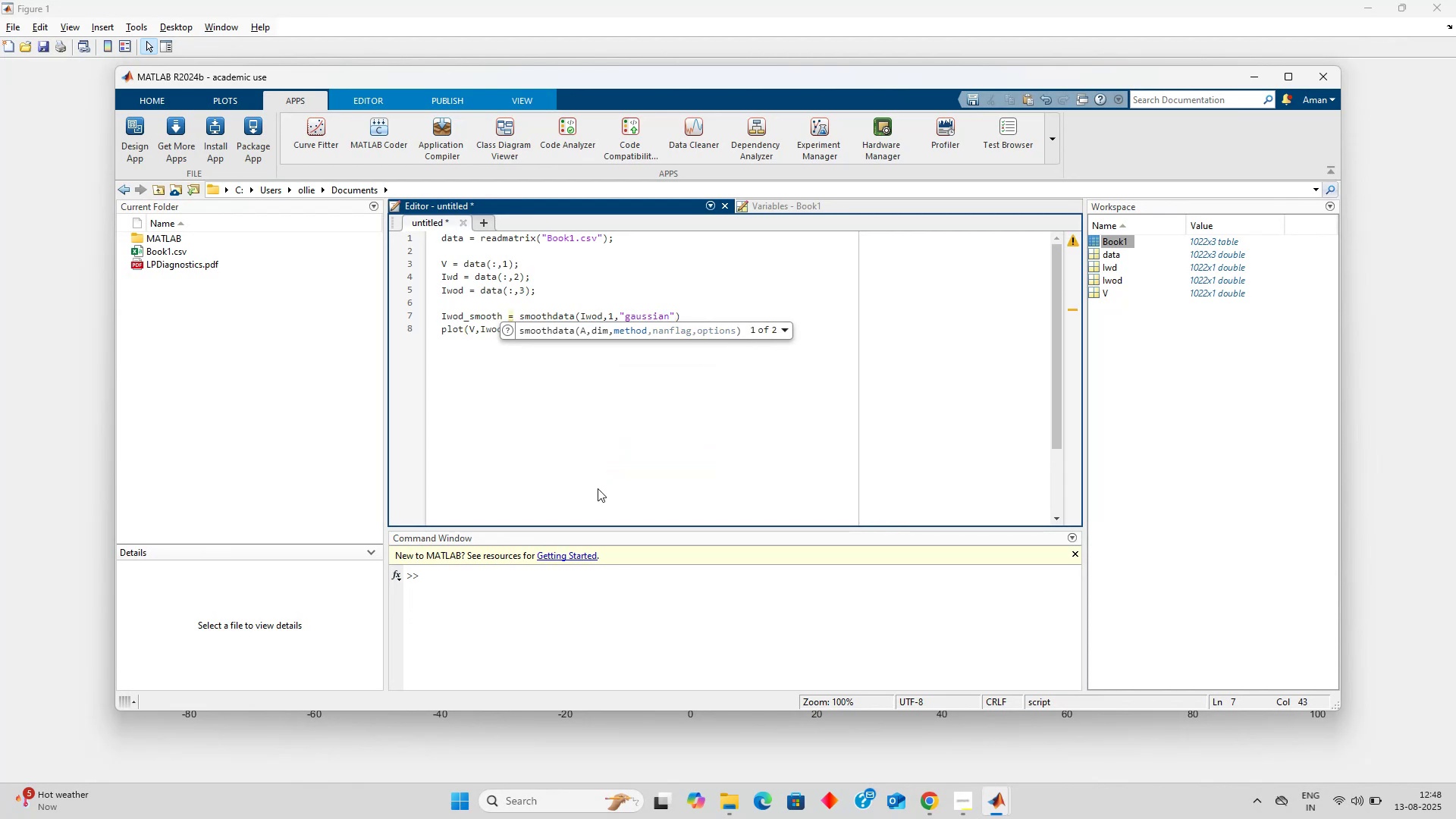 
key(ArrowRight)
 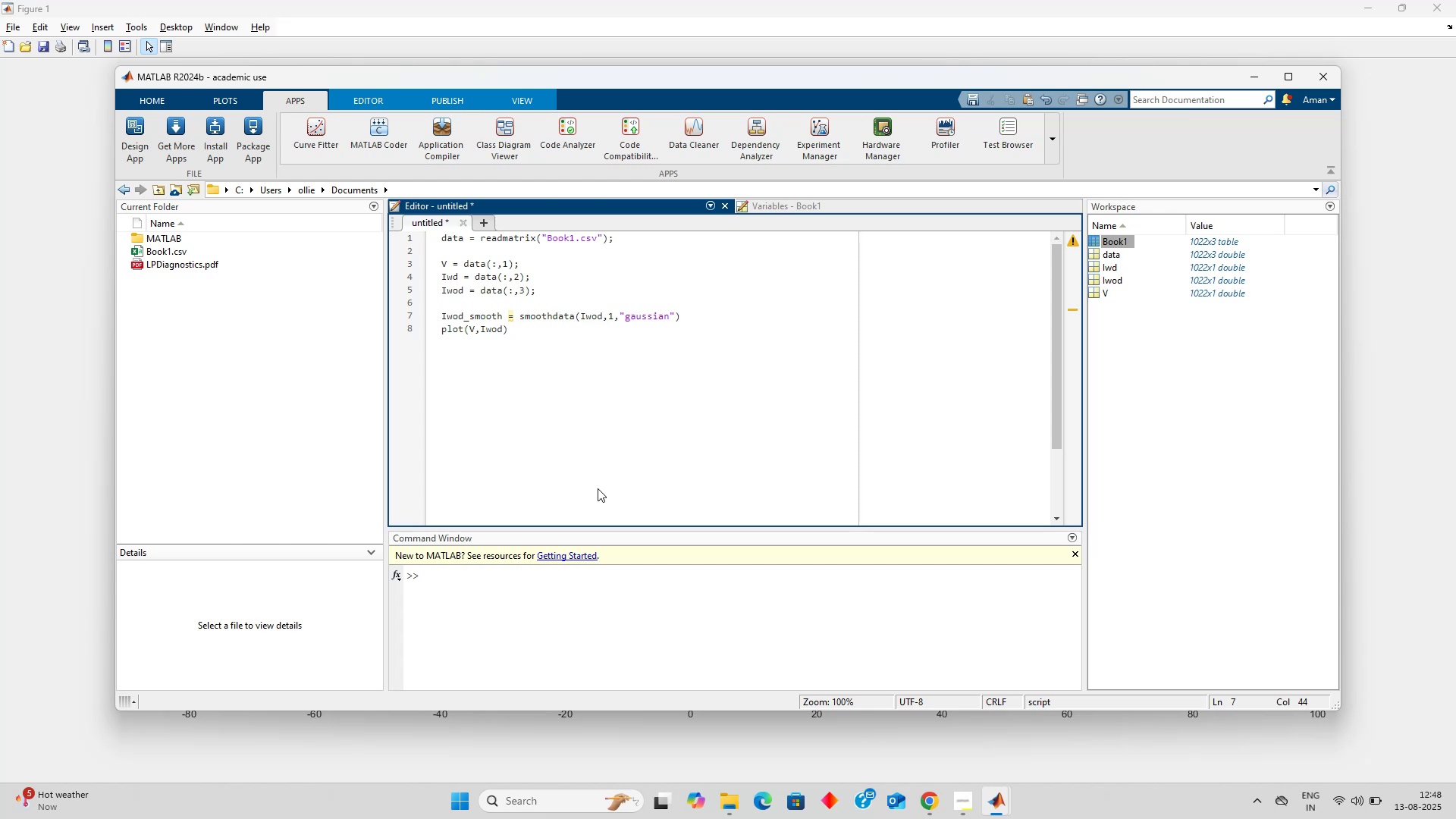 
key(Semicolon)
 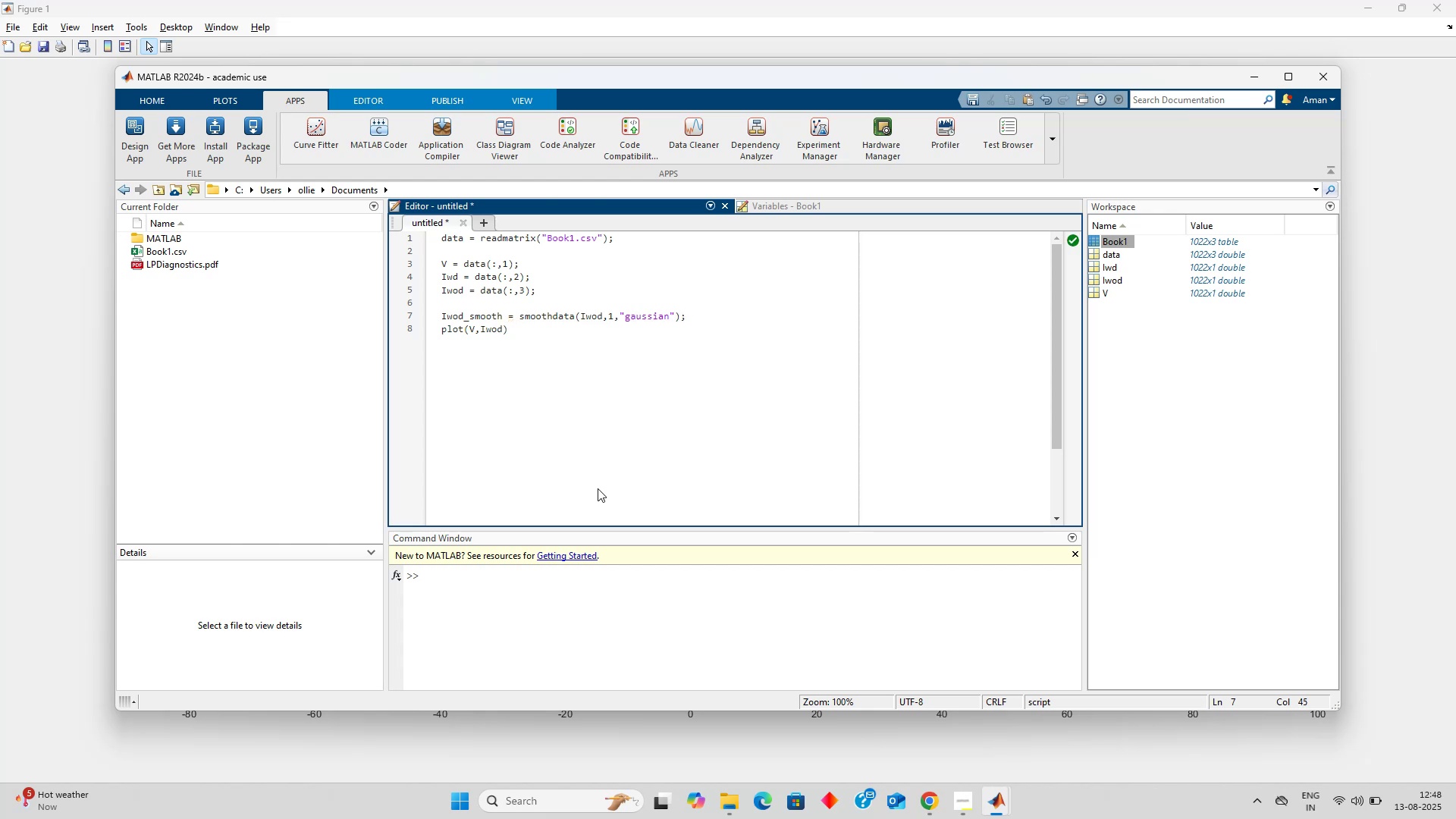 
key(ArrowDown)
 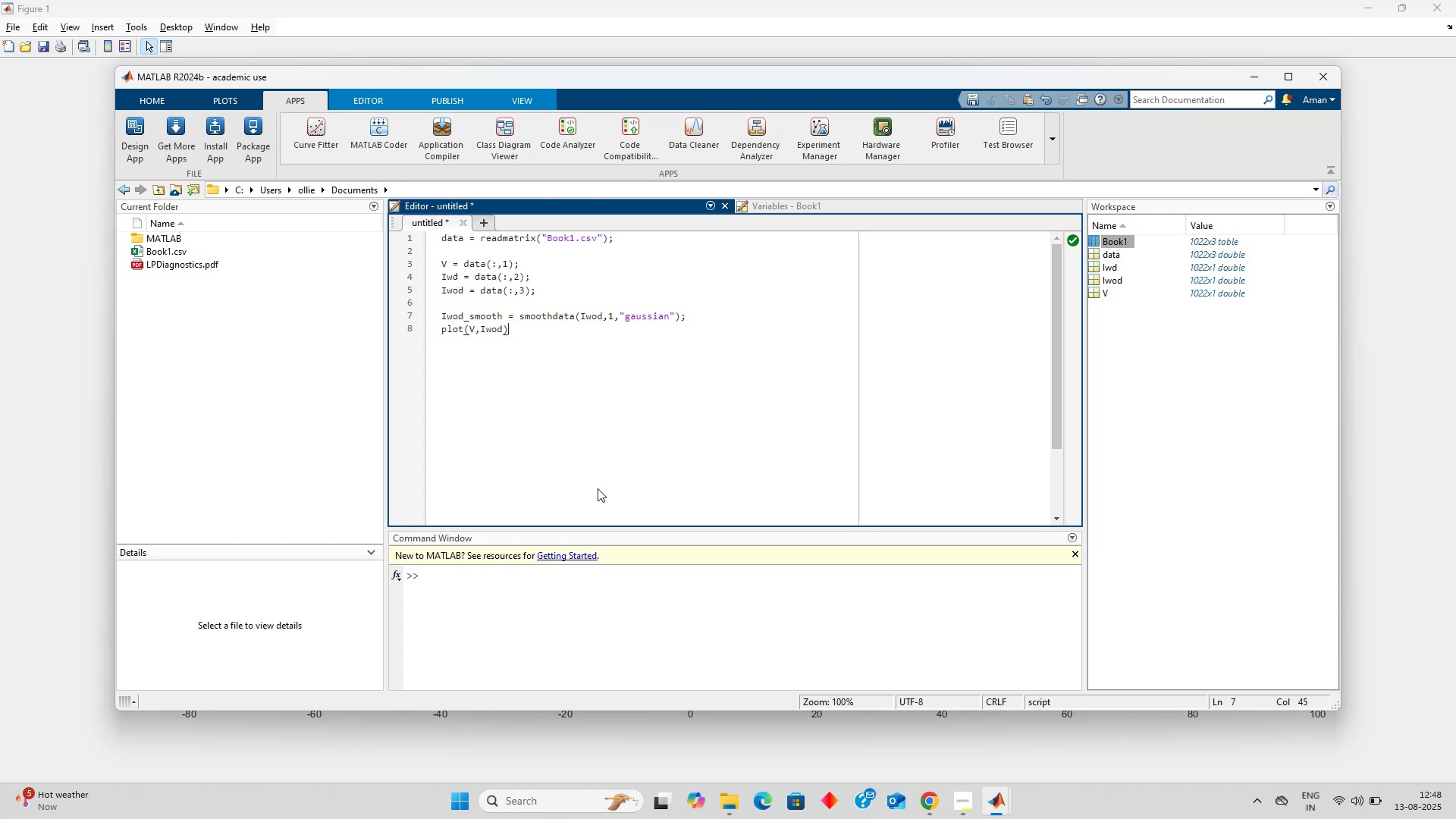 
key(ArrowLeft)
 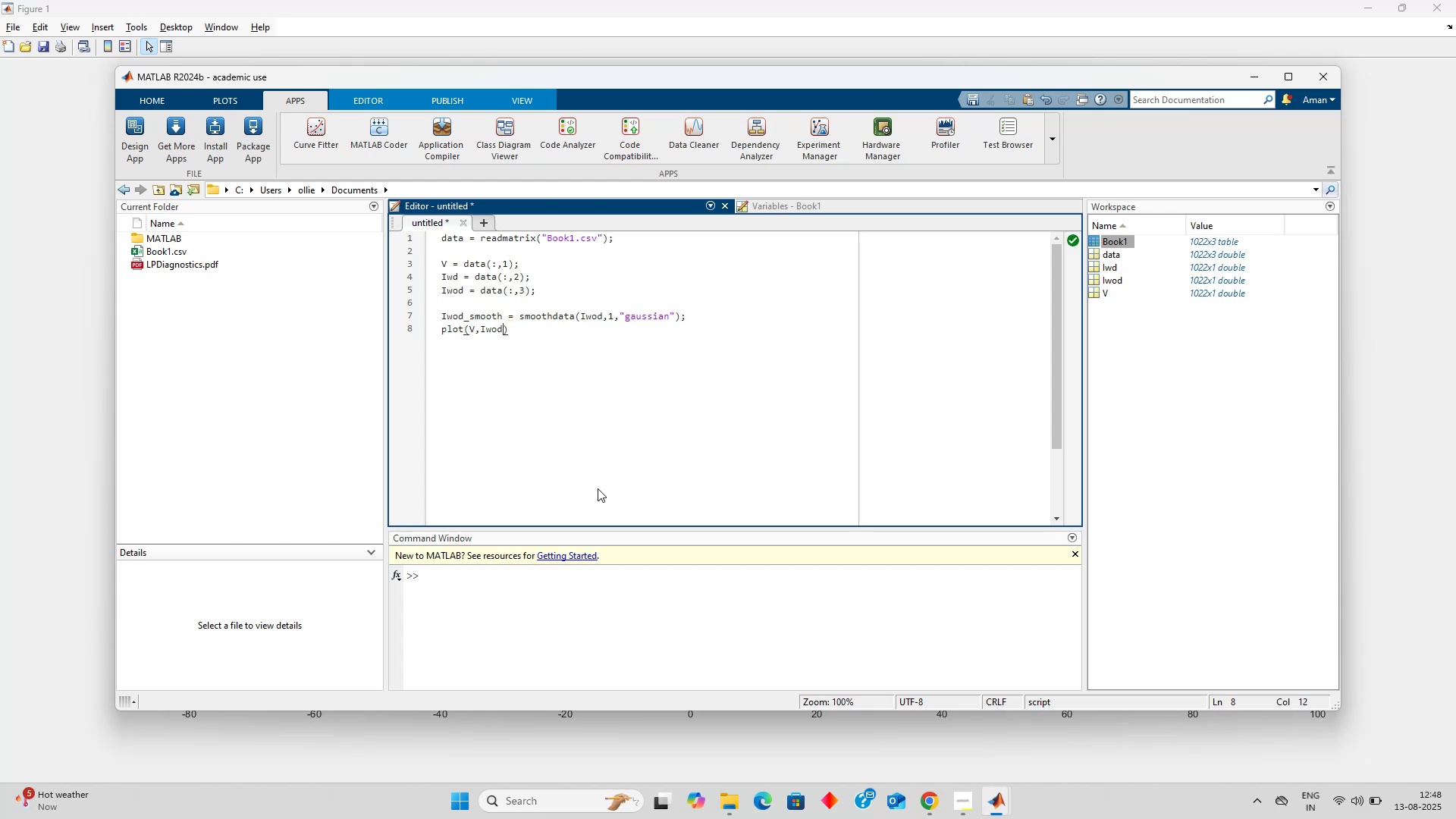 
type(_smooth)
 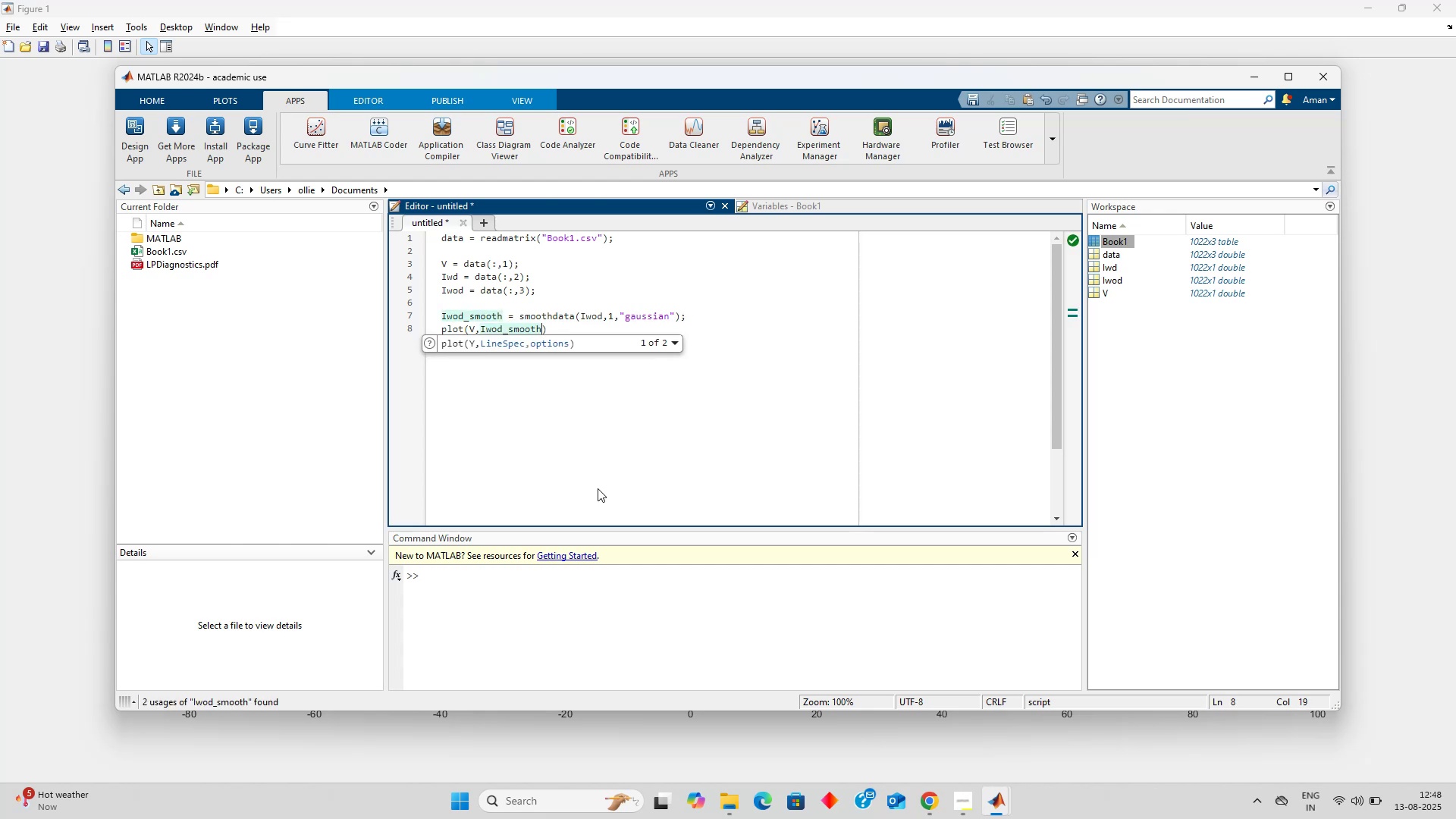 
key(Control+Enter)
 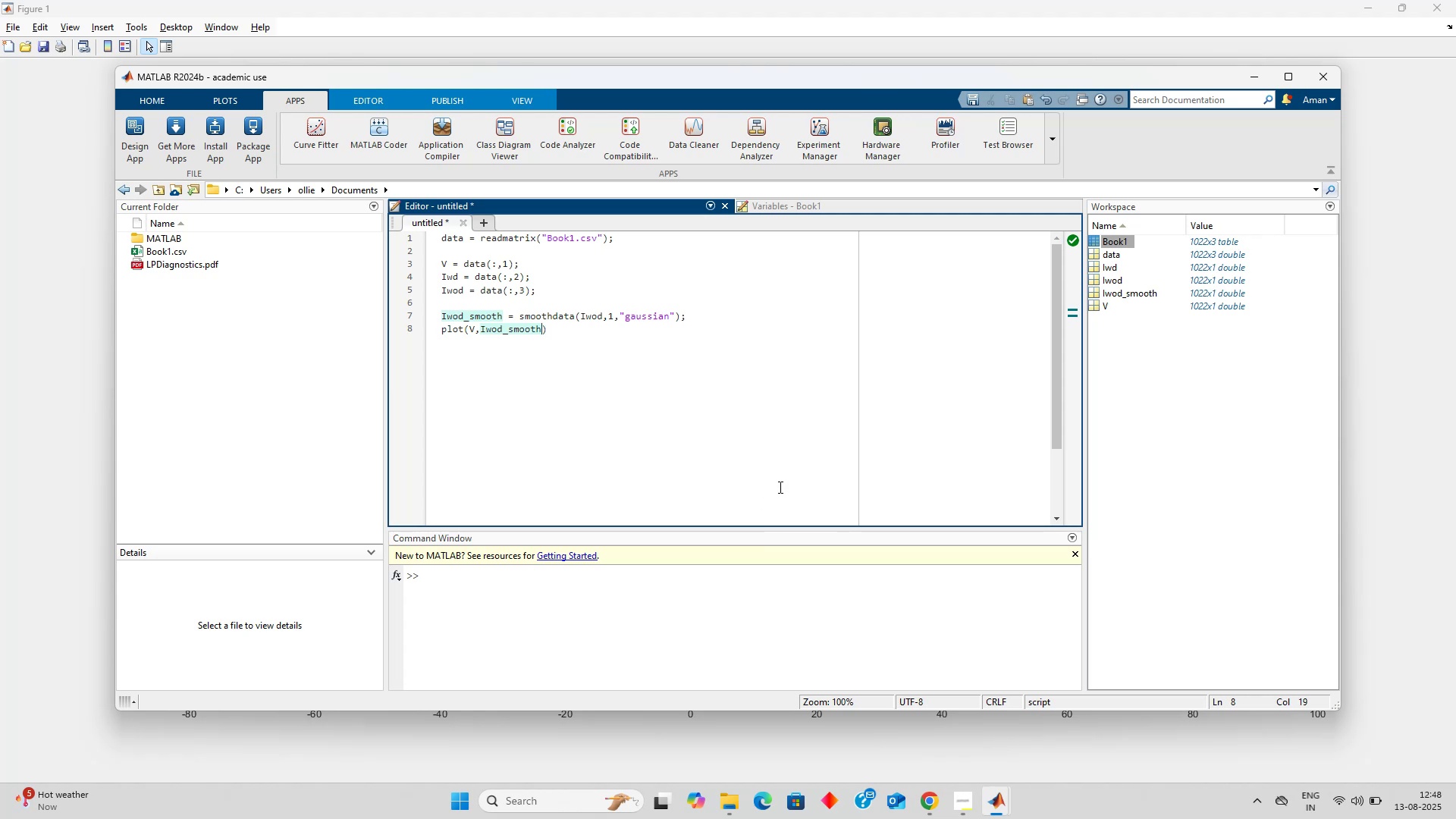 
wait(6.85)
 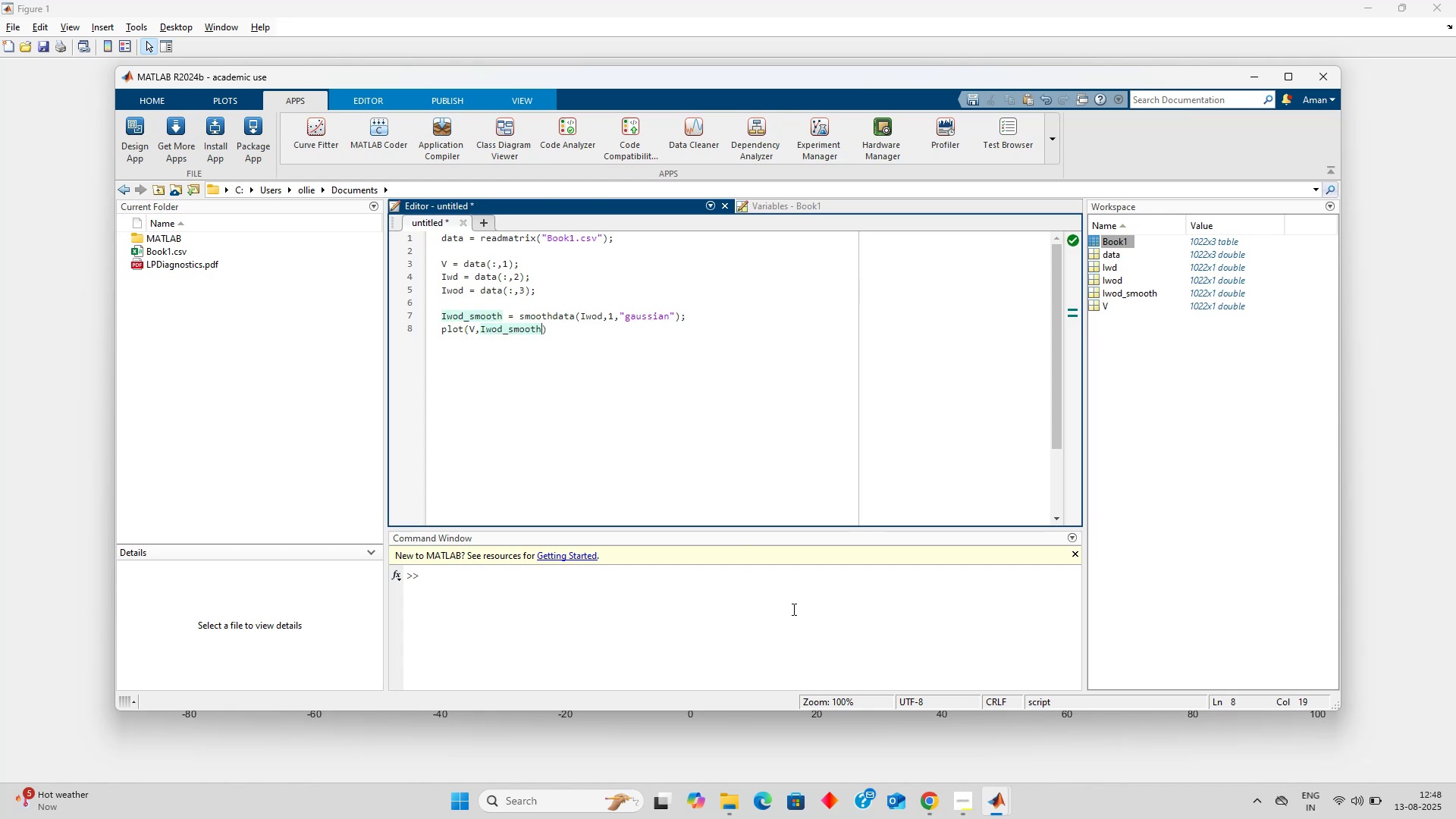 
left_click([1009, 803])
 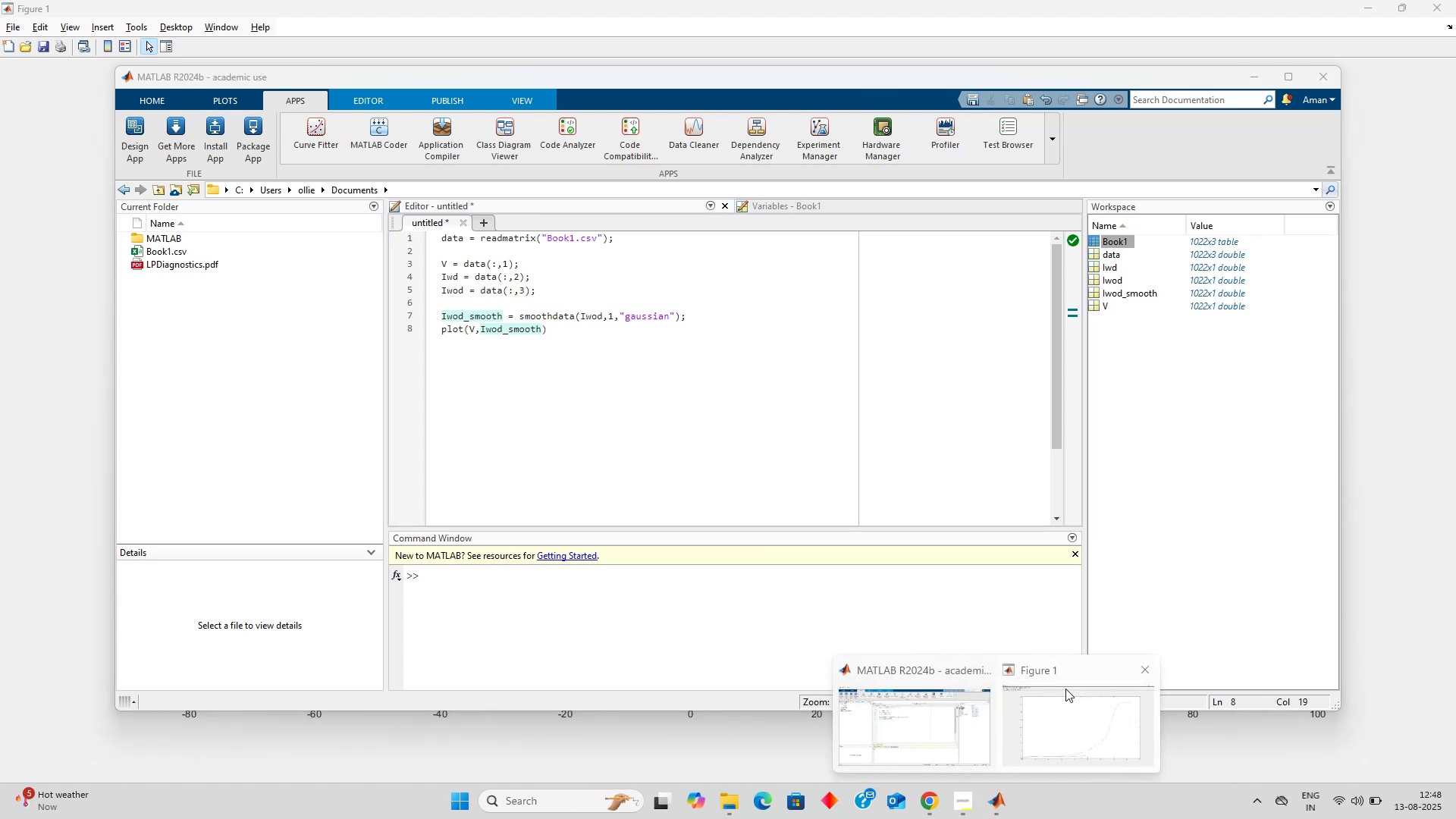 
left_click([1065, 689])
 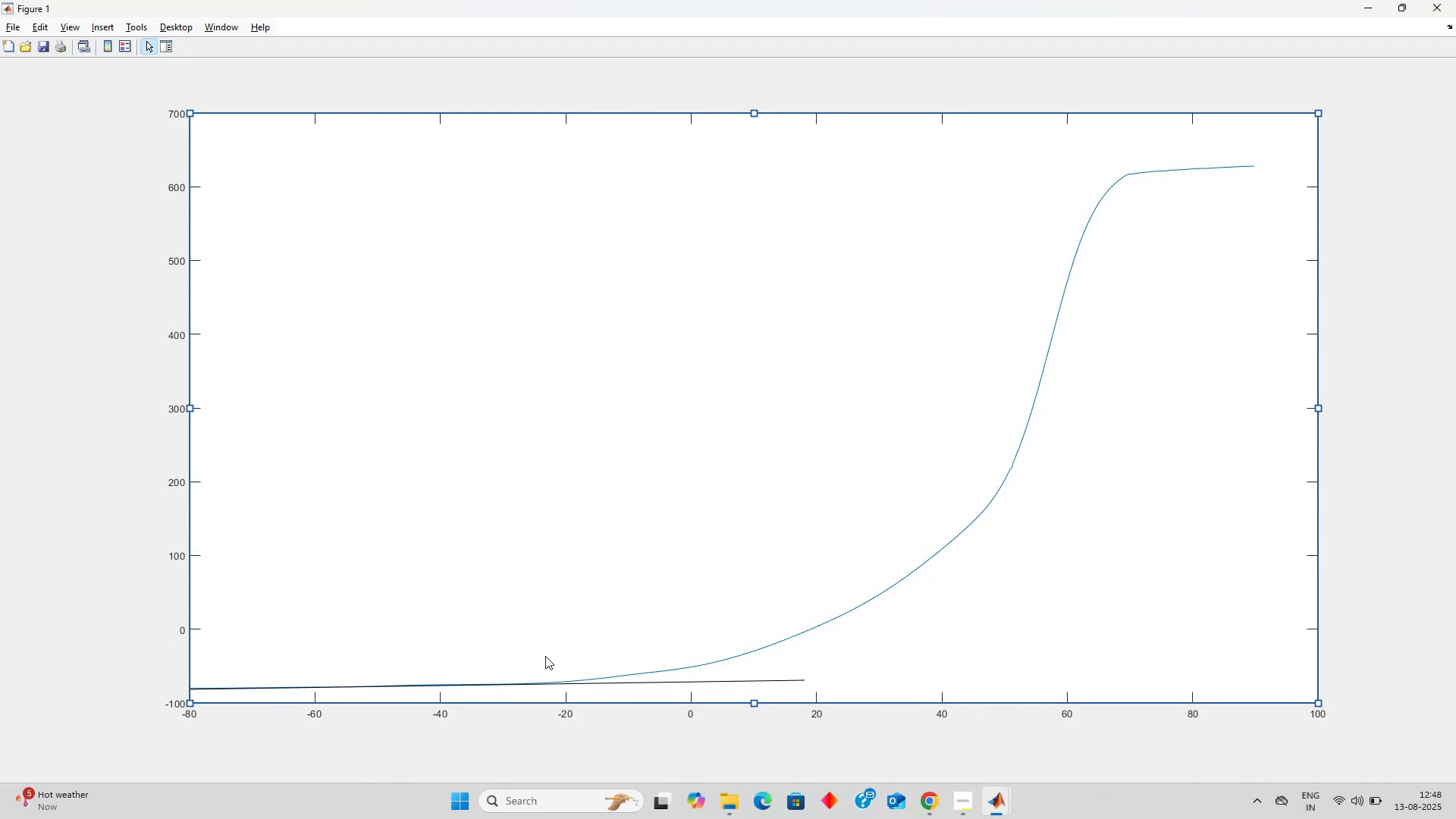 
wait(14.11)
 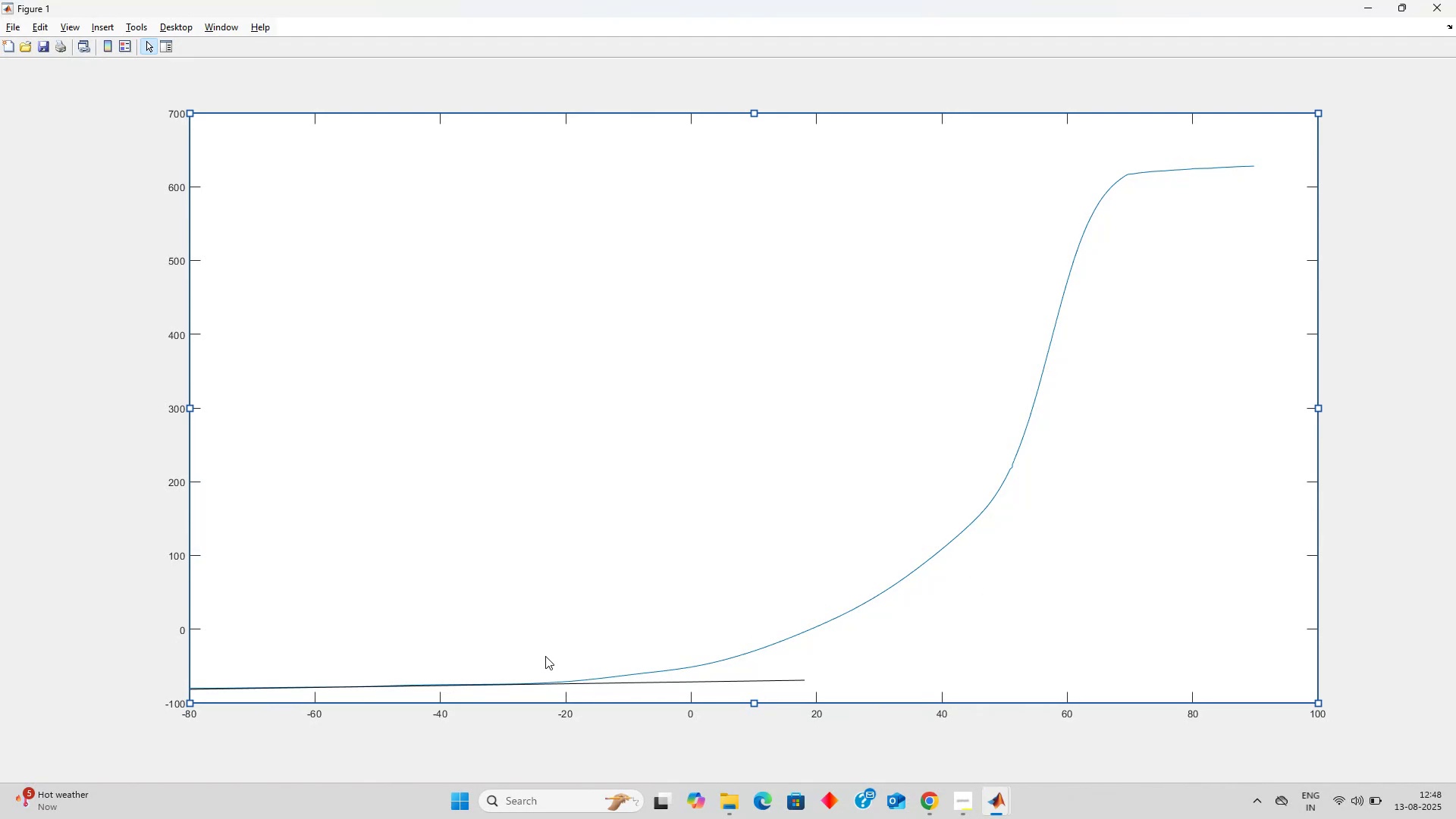 
left_click([622, 593])
 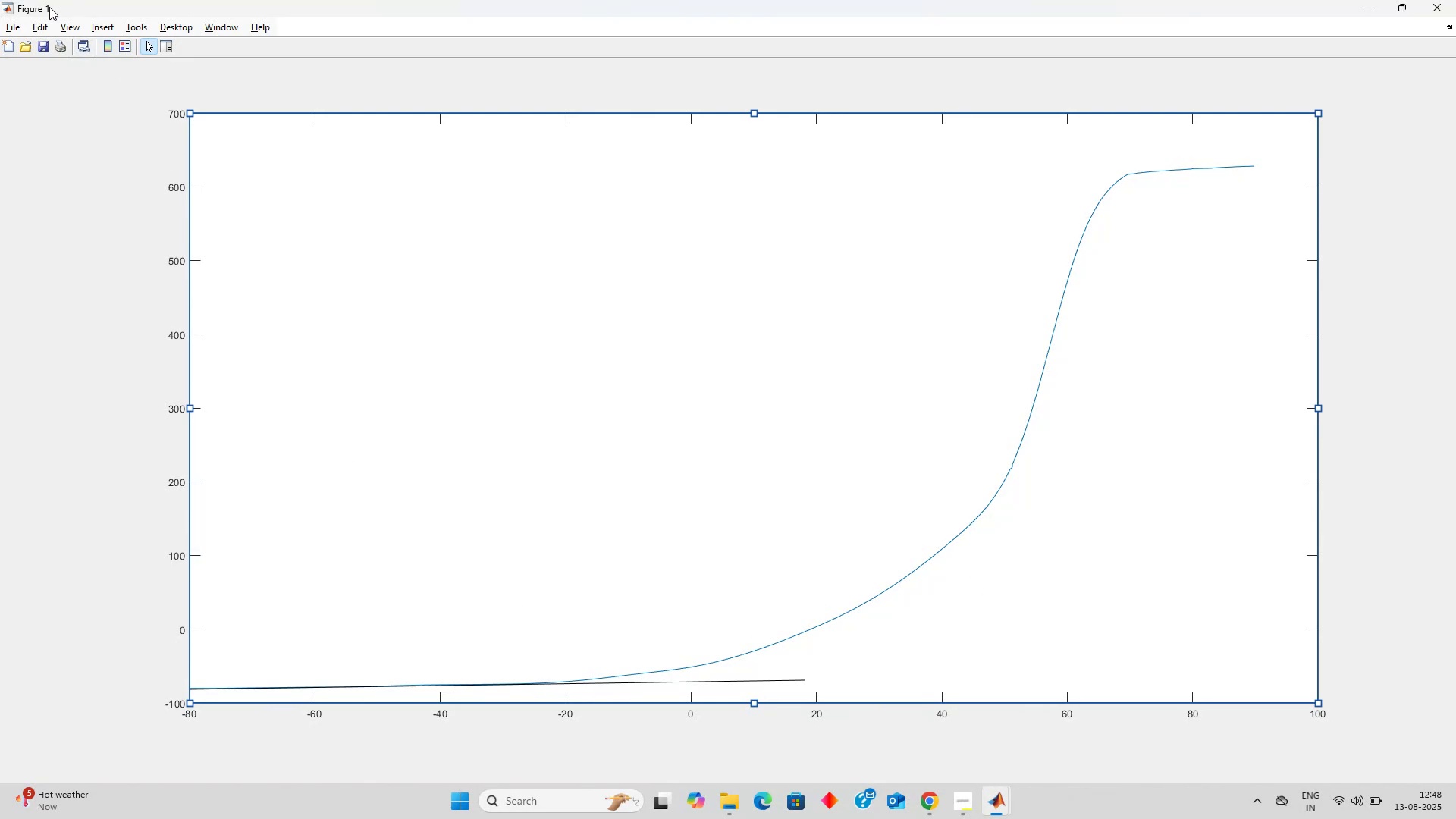 
left_click([24, 25])
 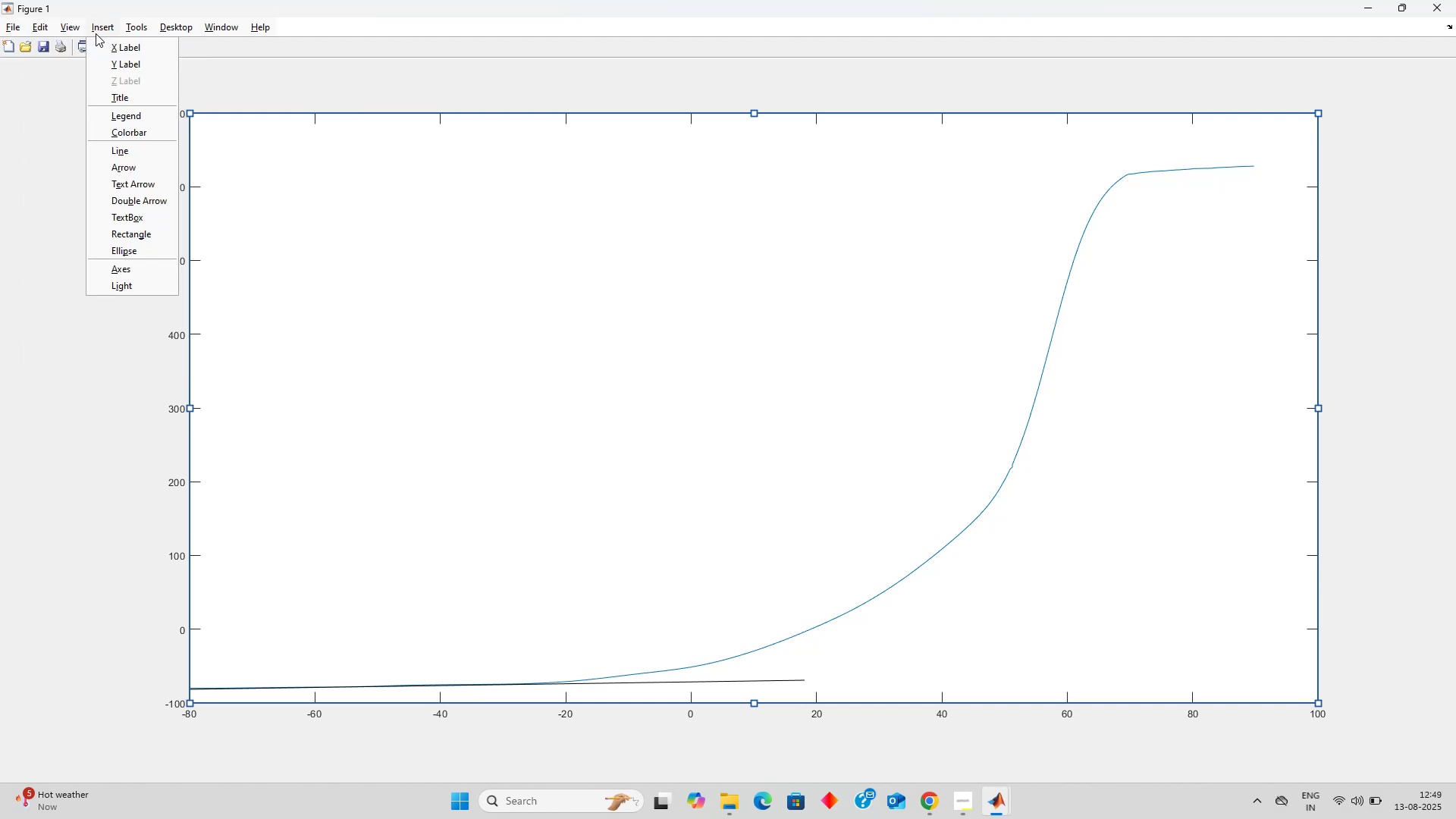 
wait(7.12)
 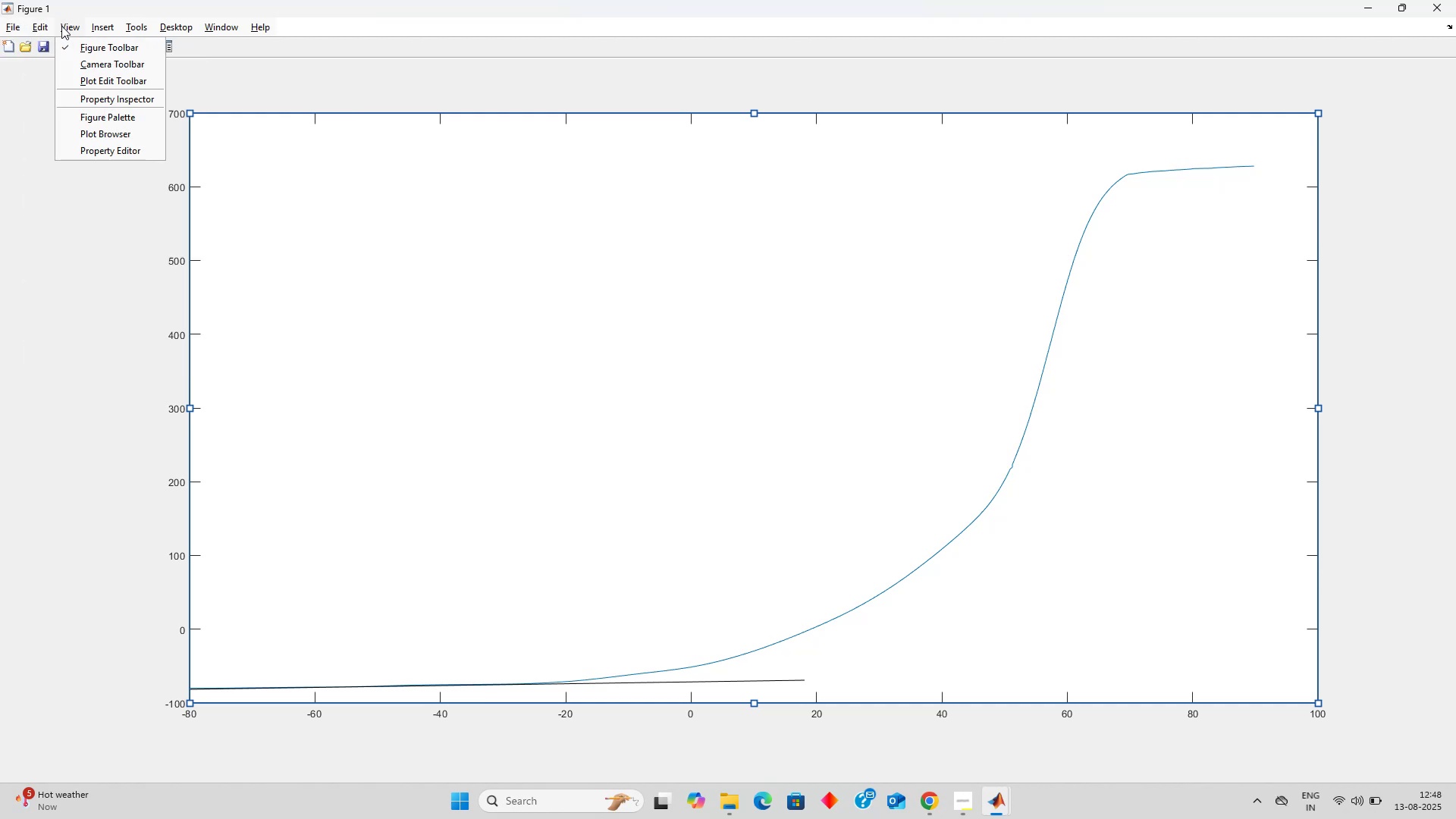 
left_click([261, 187])
 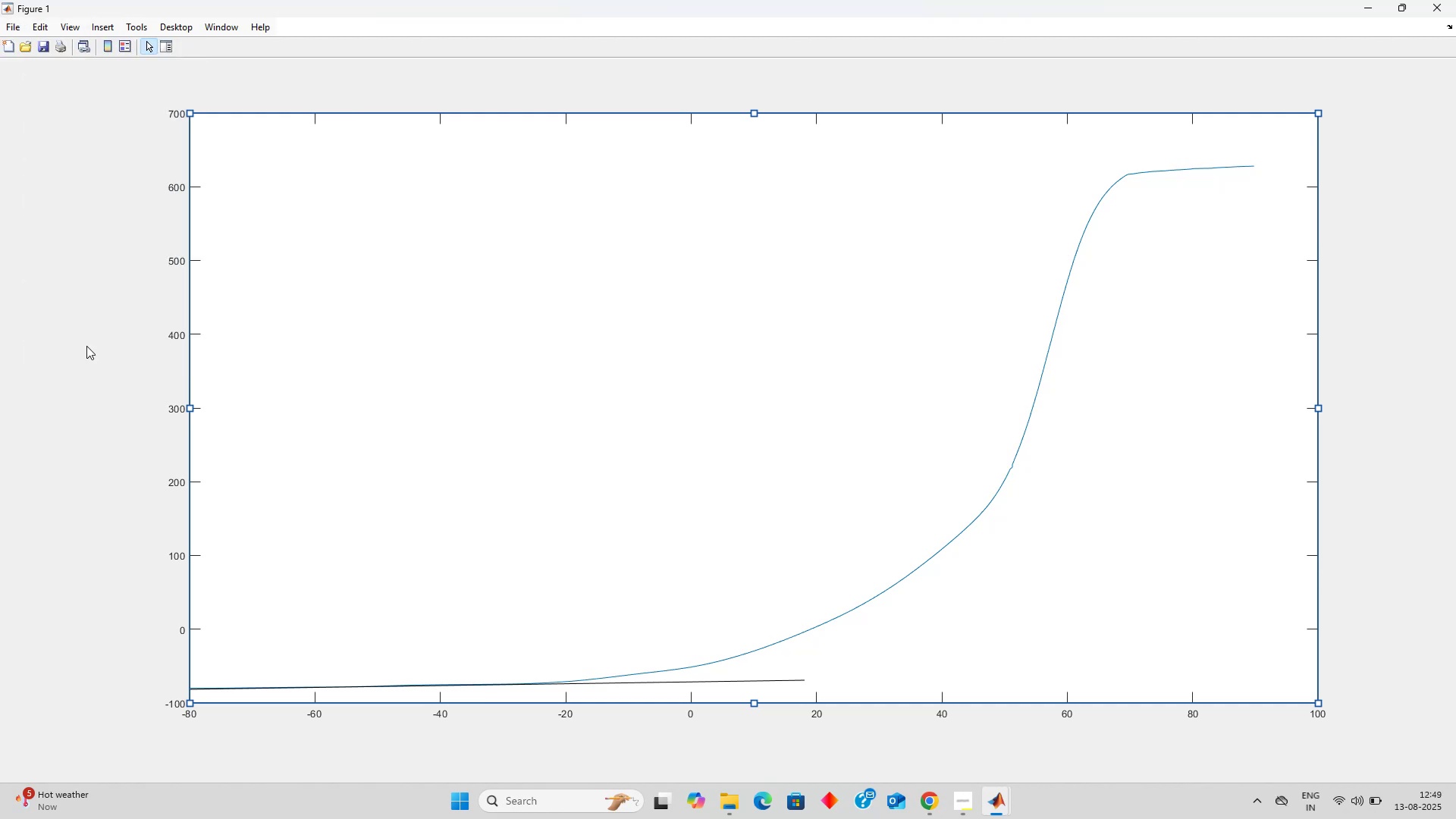 
left_click([86, 346])
 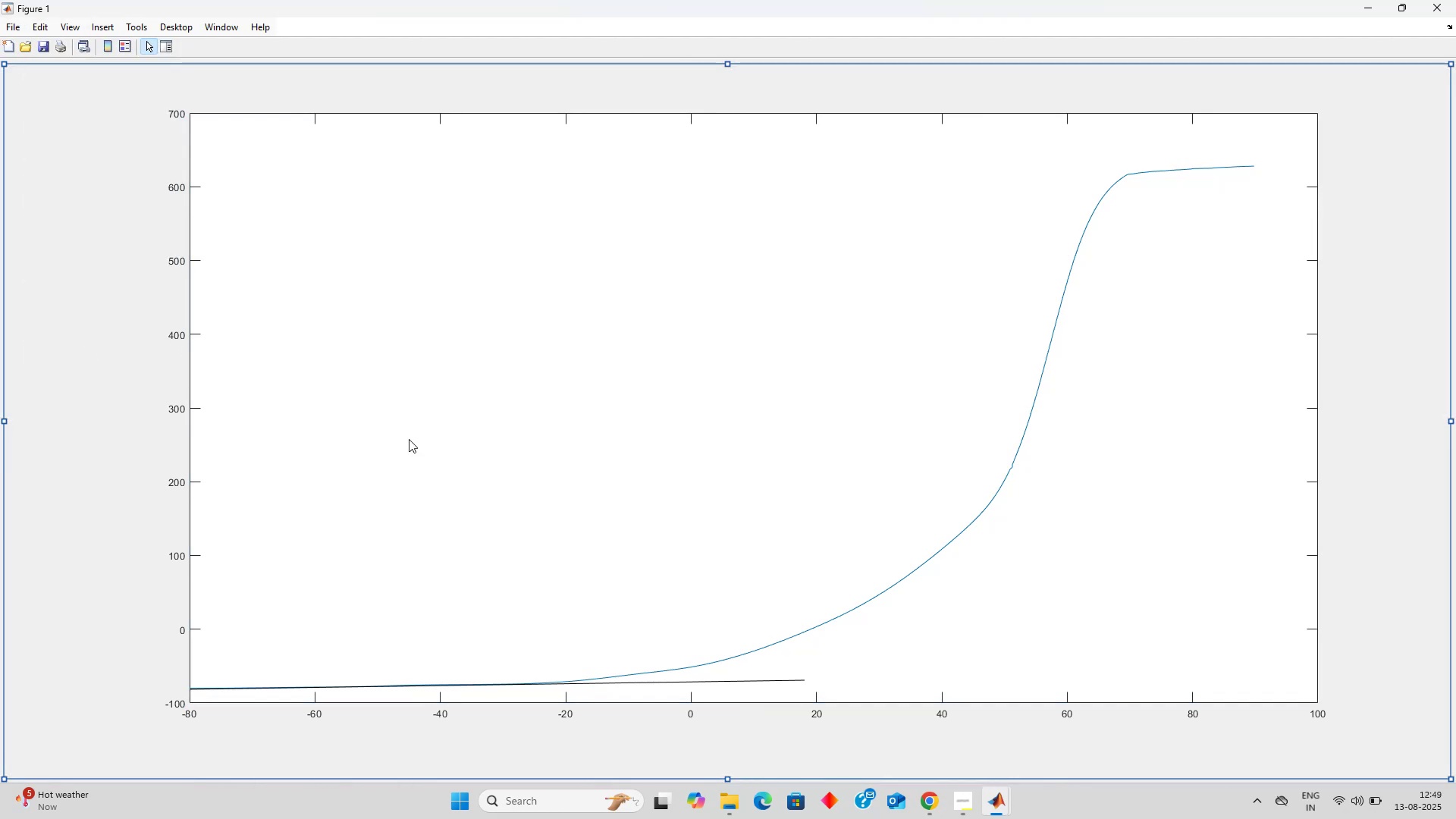 
left_click([409, 439])
 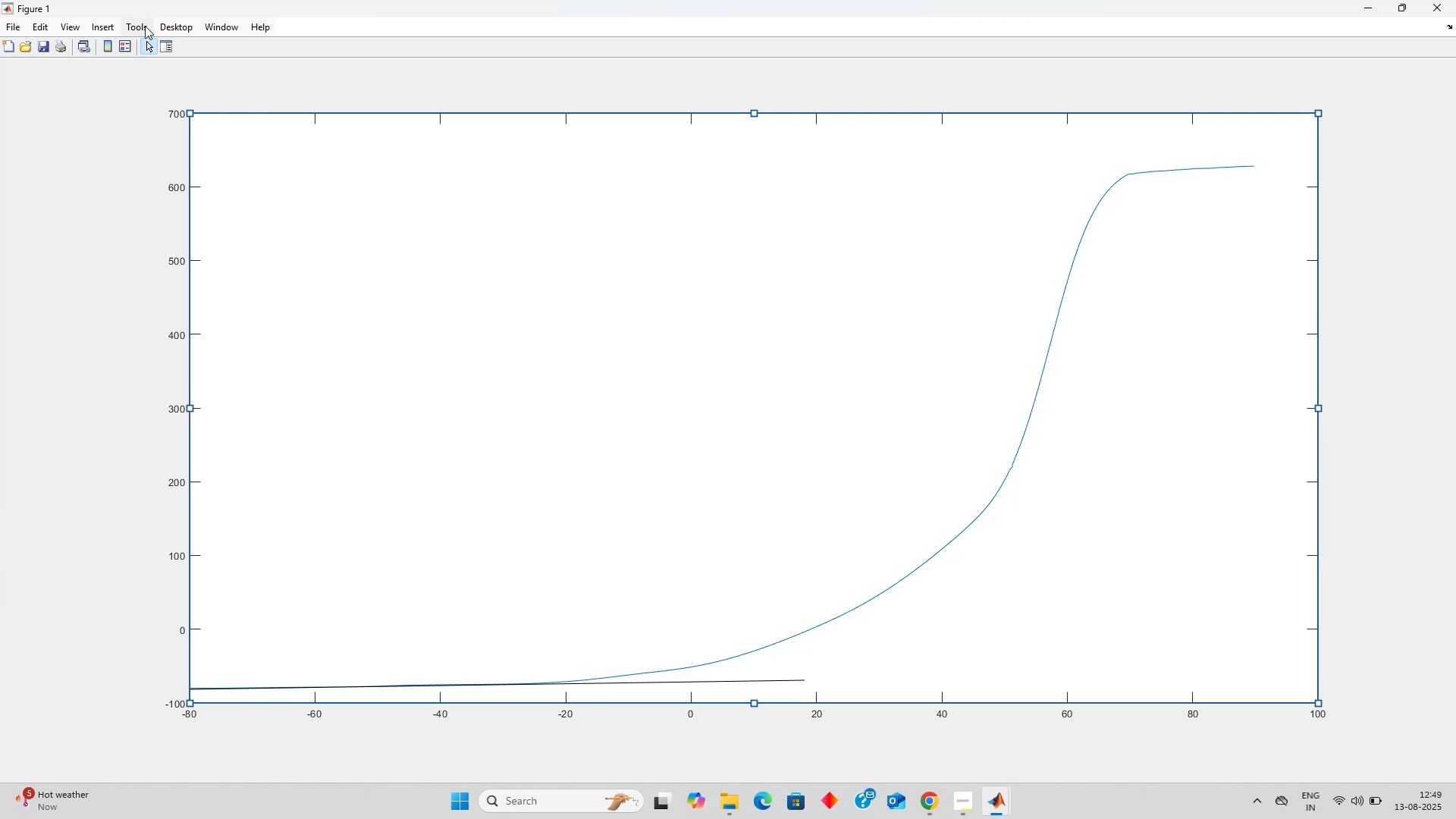 
left_click([142, 30])
 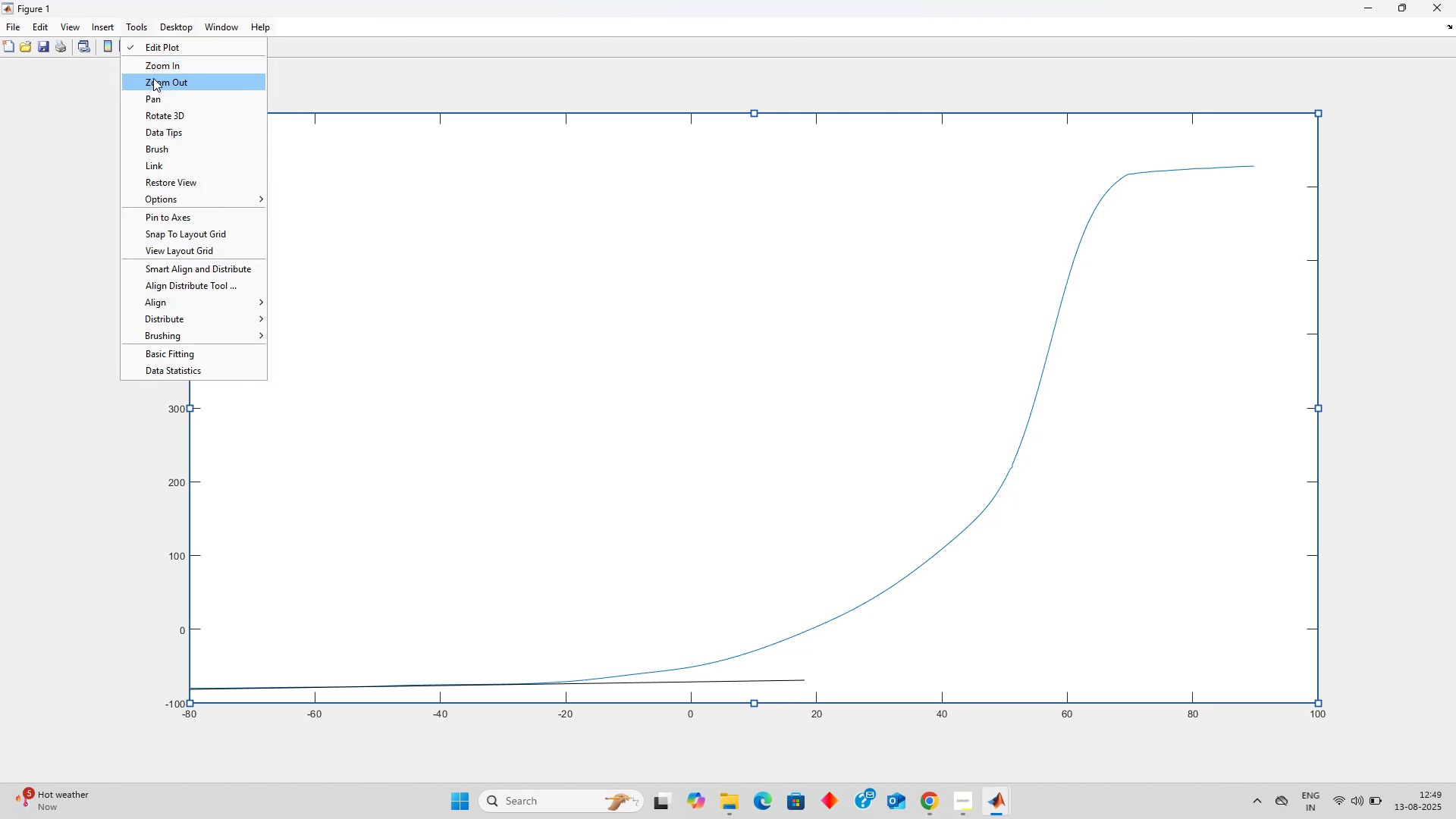 
left_click([164, 131])
 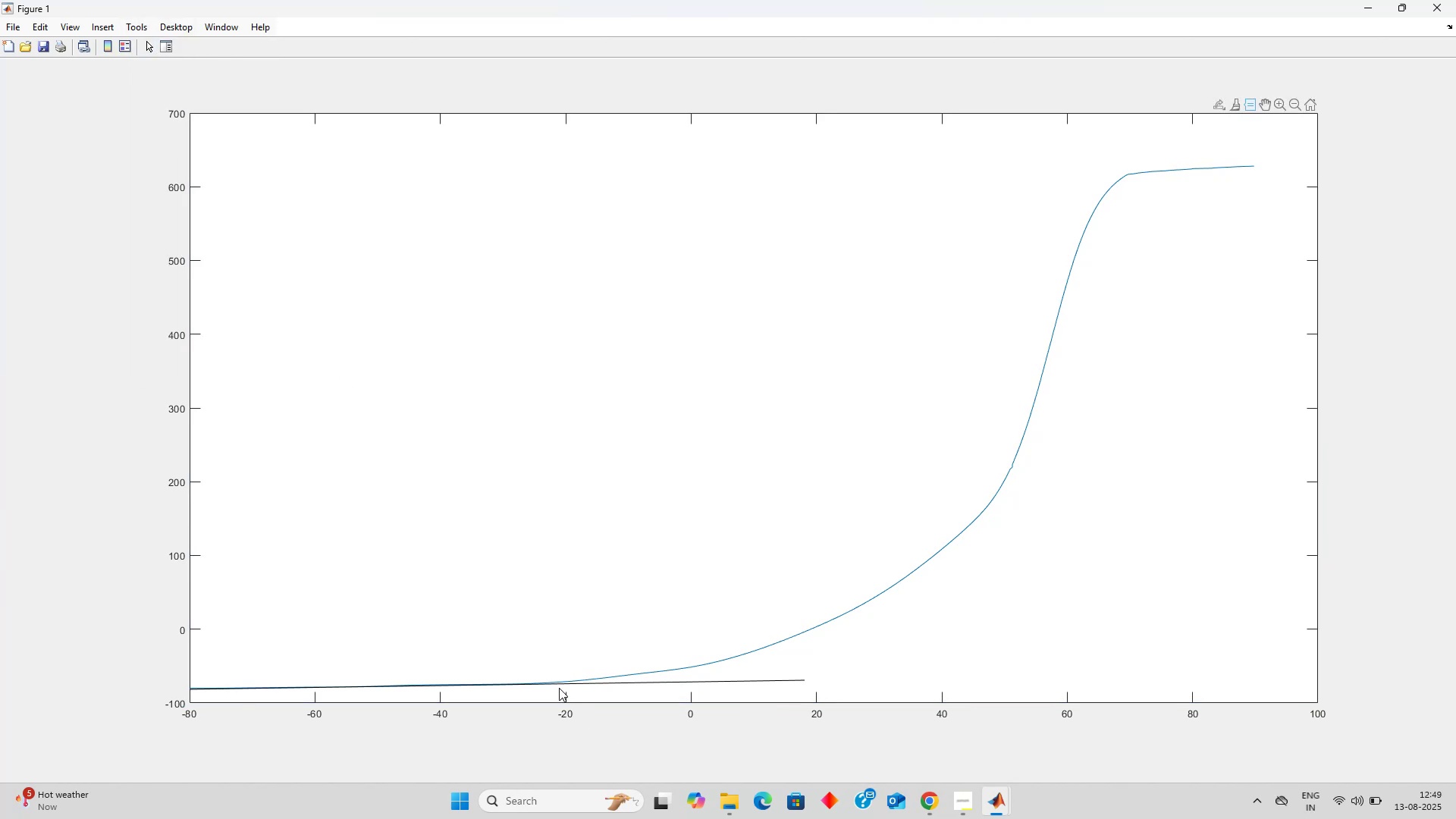 
left_click([554, 682])
 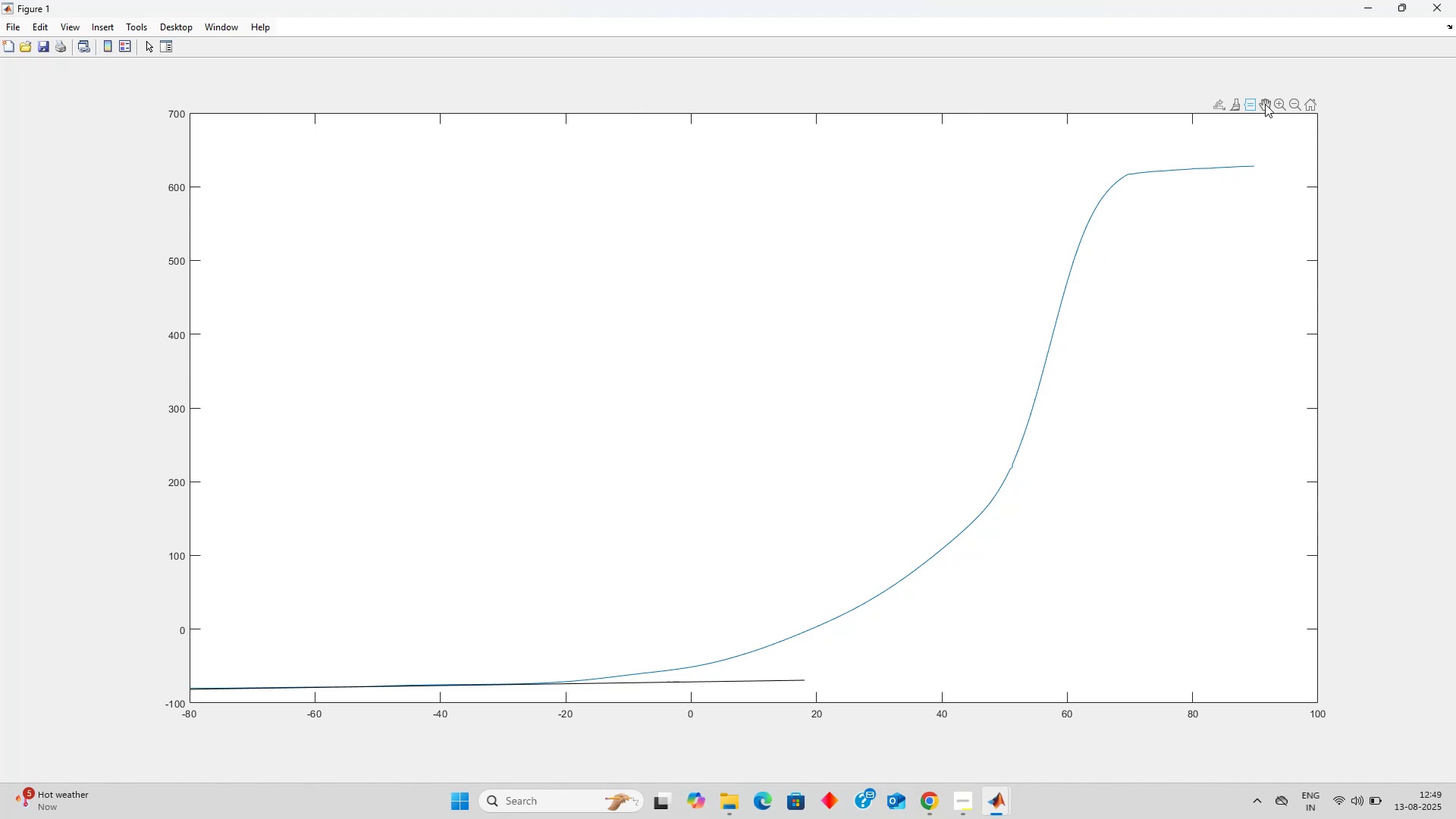 
left_click([1260, 104])
 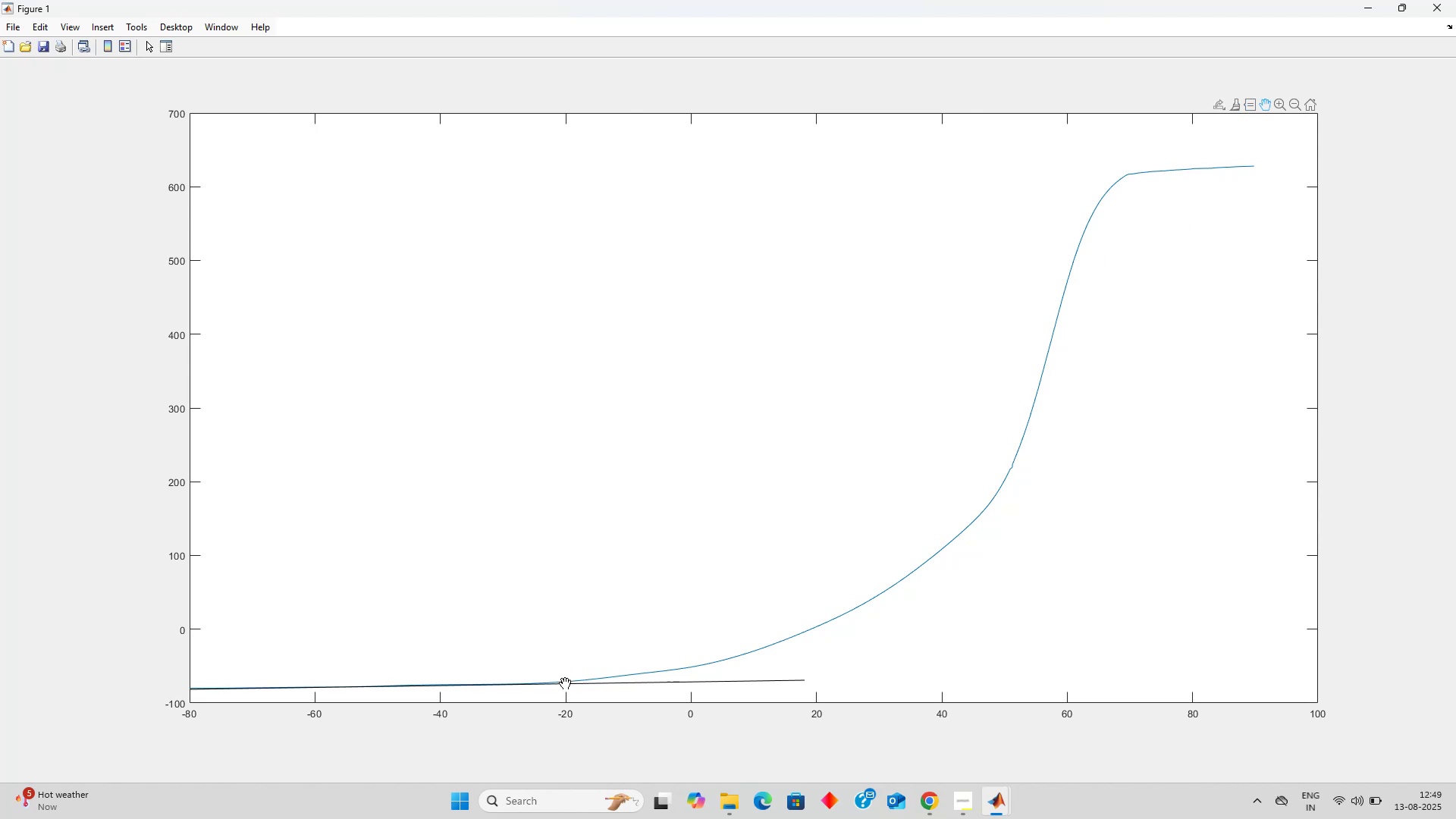 
left_click([557, 684])
 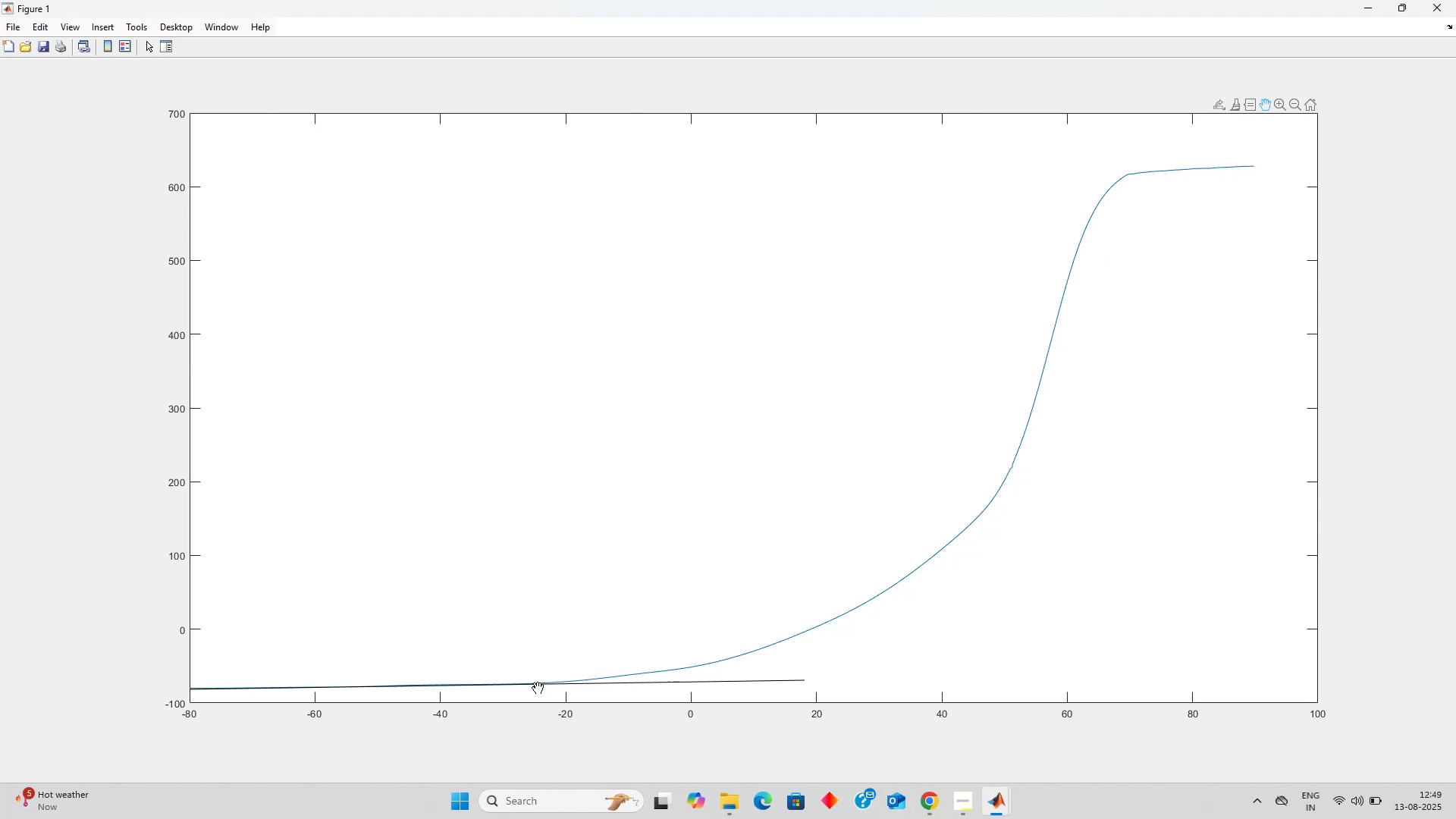 
left_click([537, 687])
 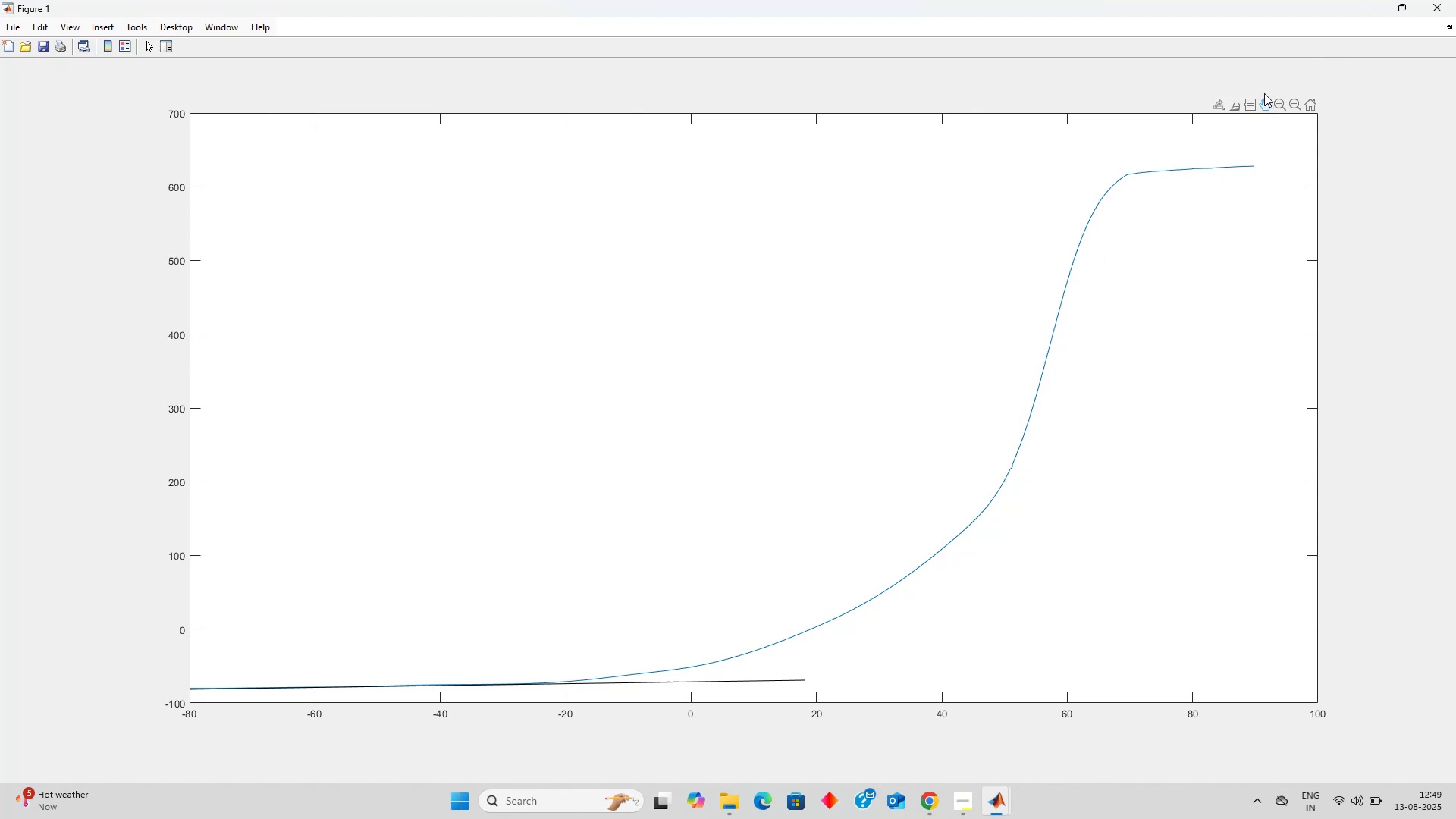 
left_click([1251, 108])
 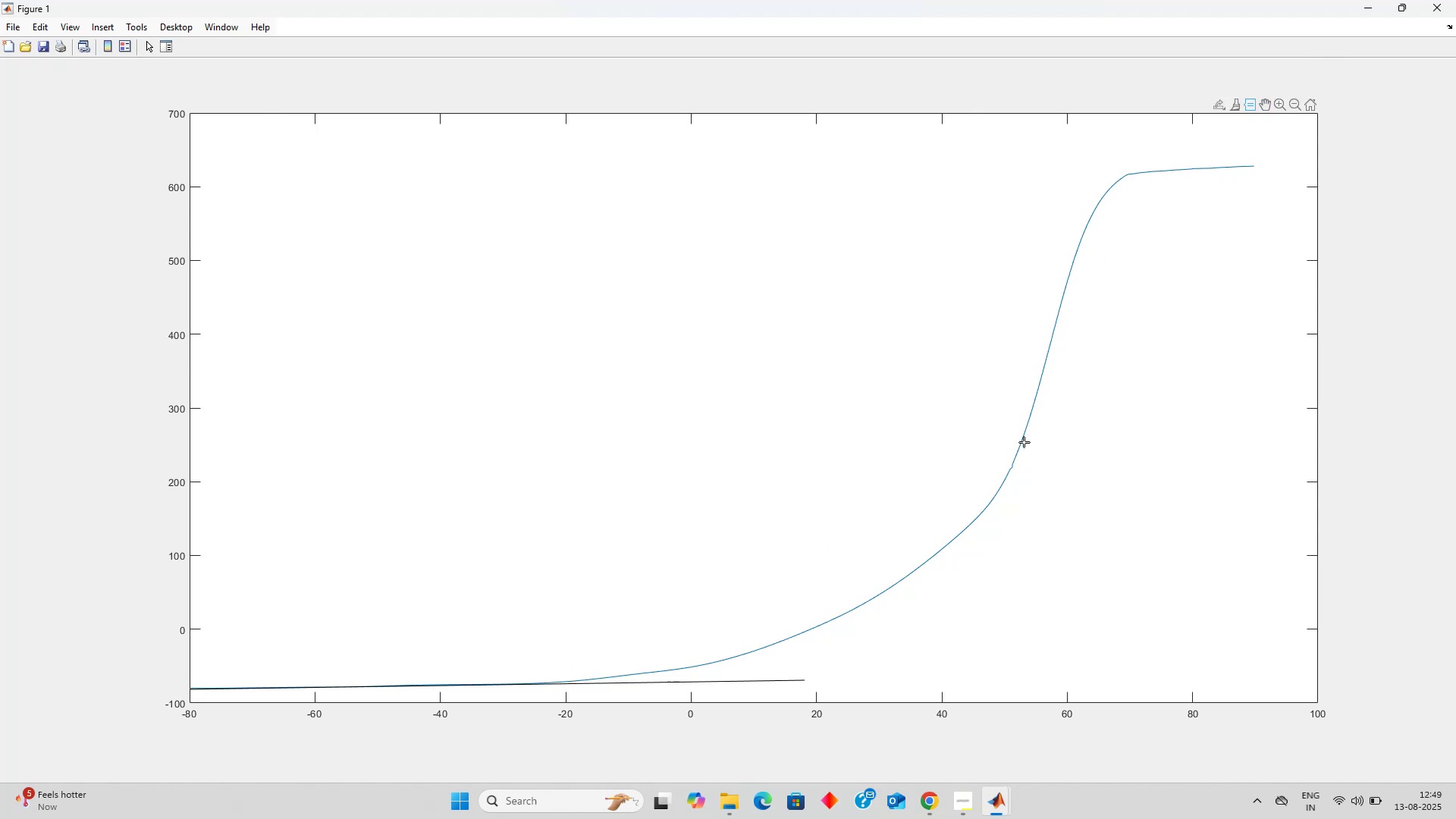 
double_click([1024, 441])
 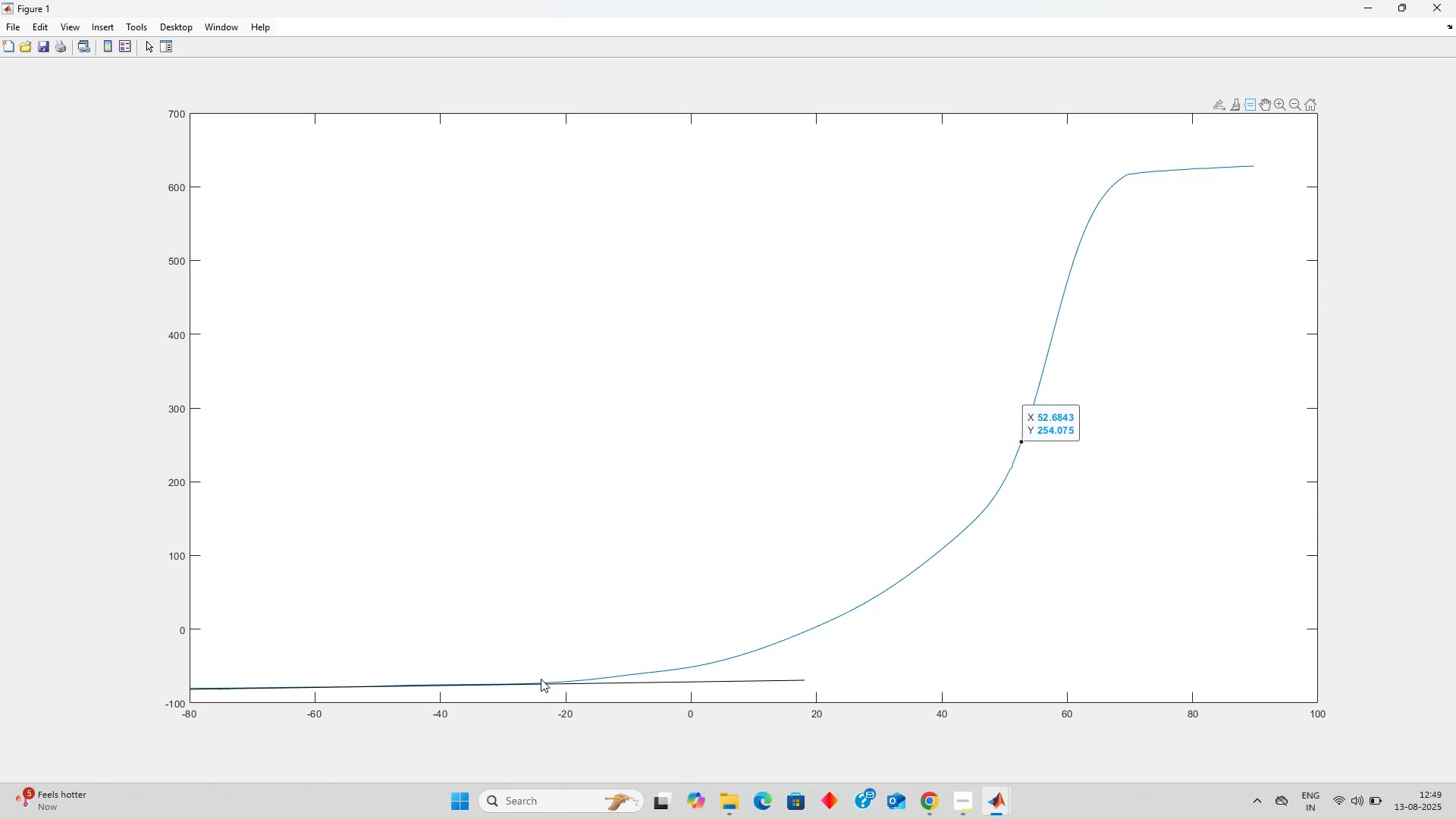 
left_click([548, 683])
 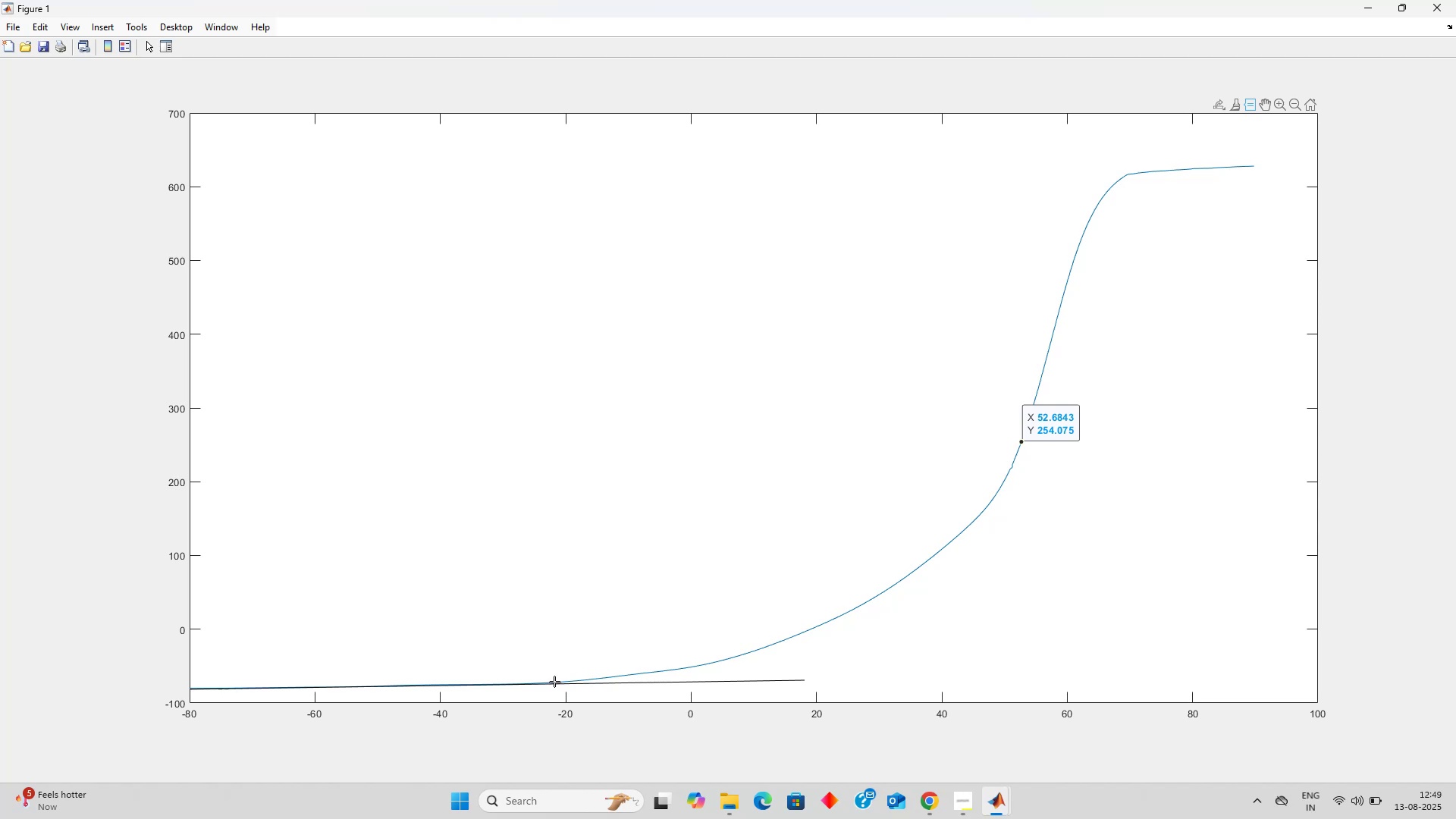 
left_click([554, 681])
 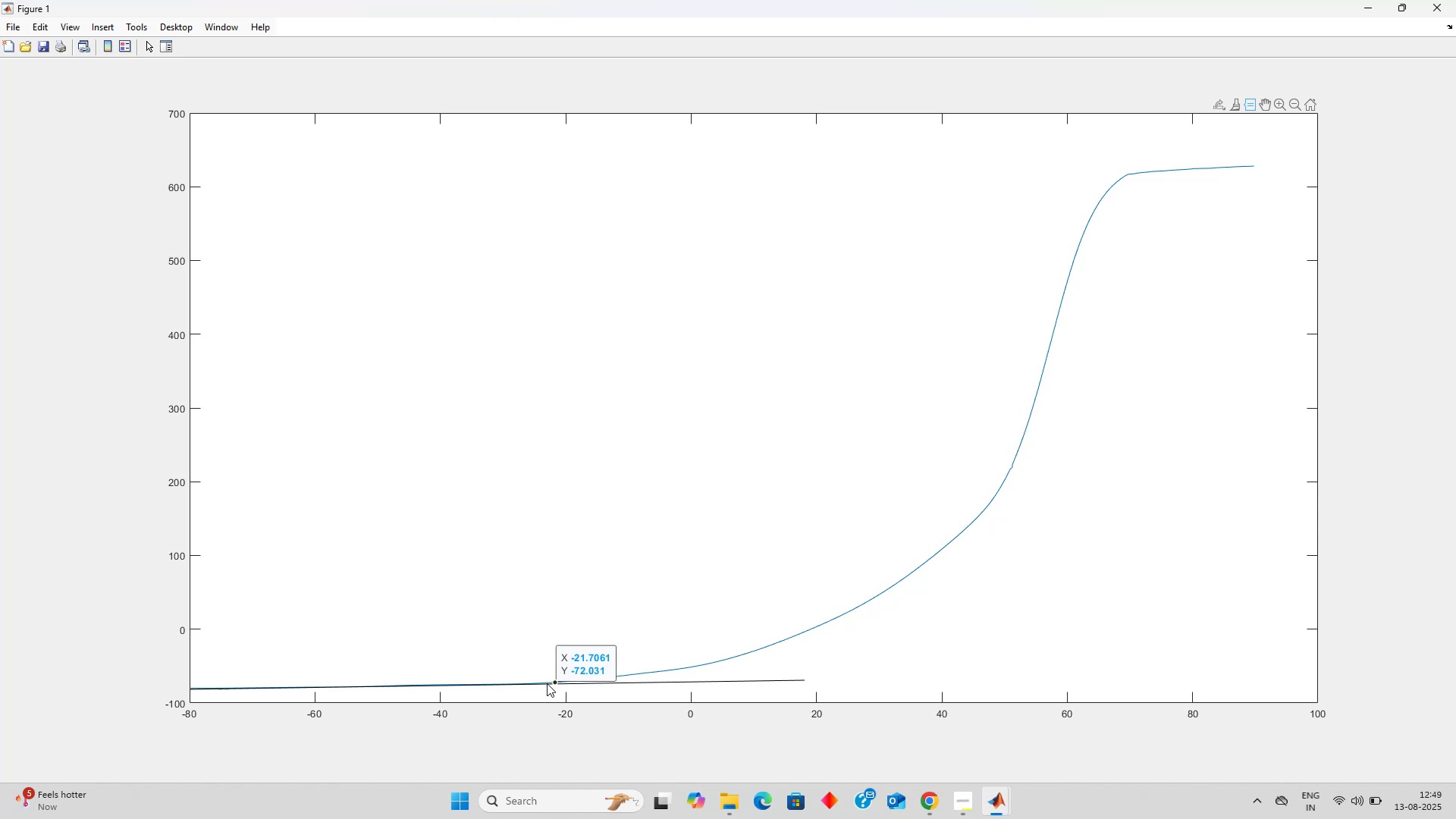 
left_click([551, 682])
 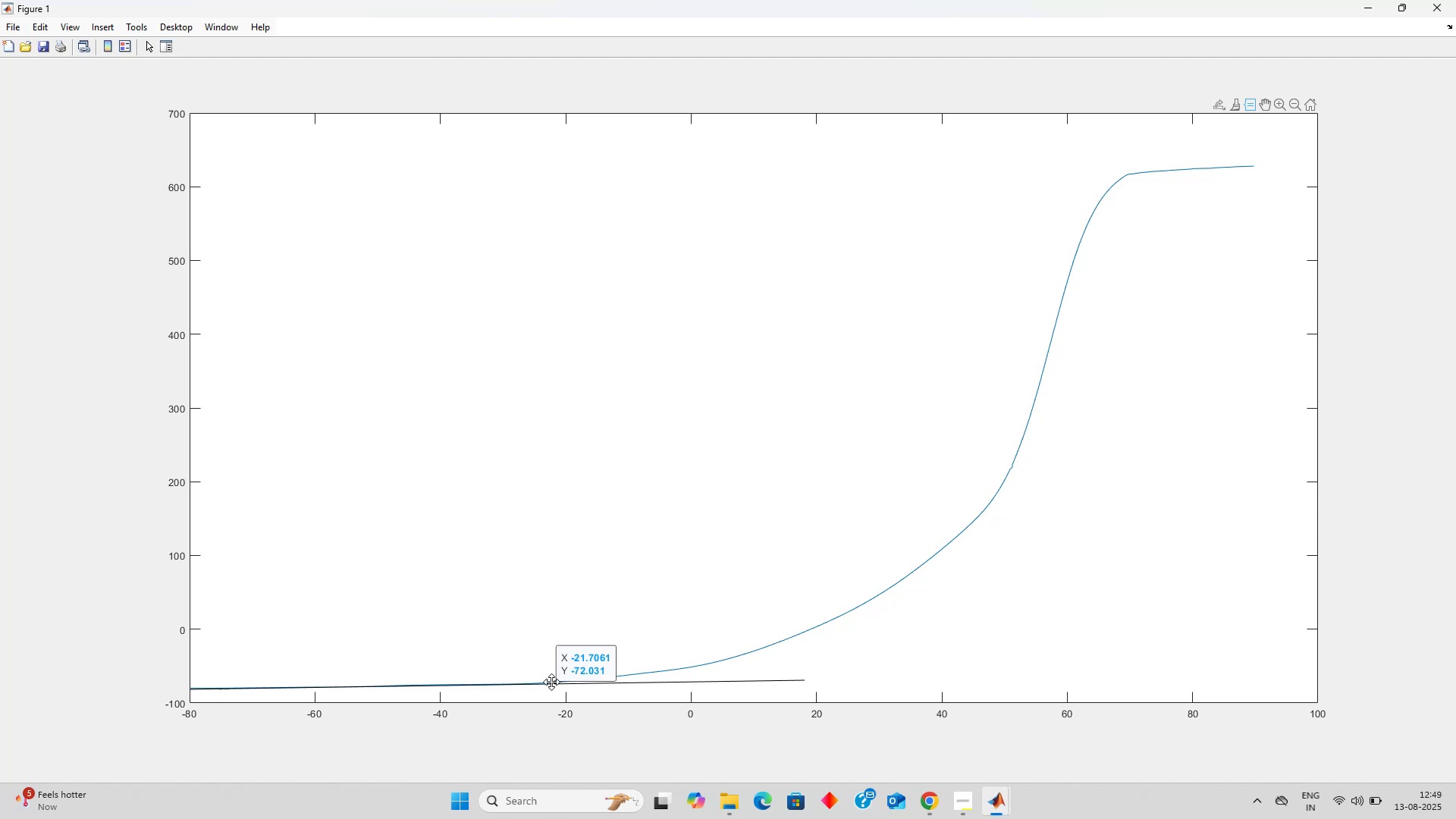 
double_click([551, 682])
 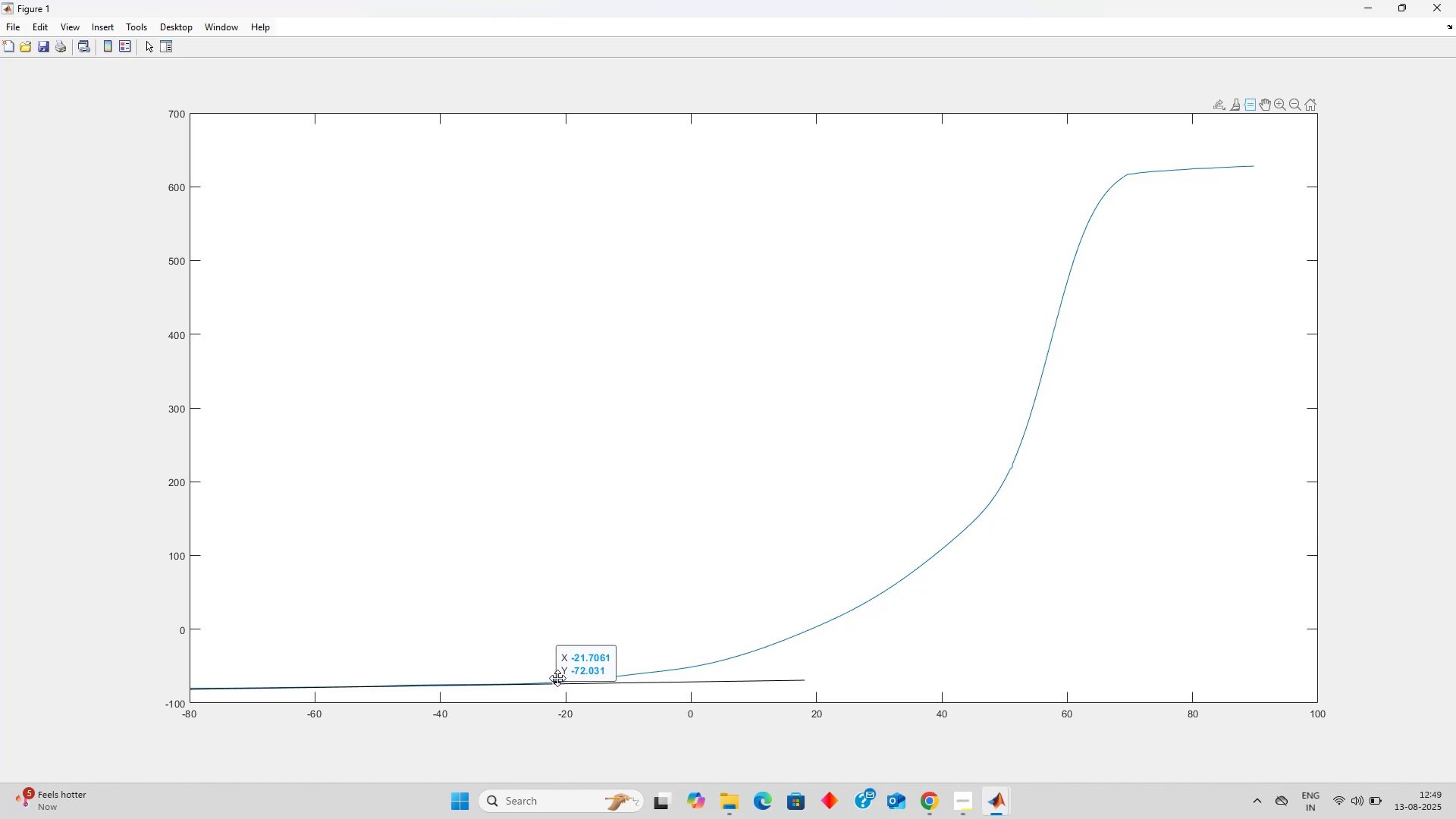 
key(ArrowLeft)
 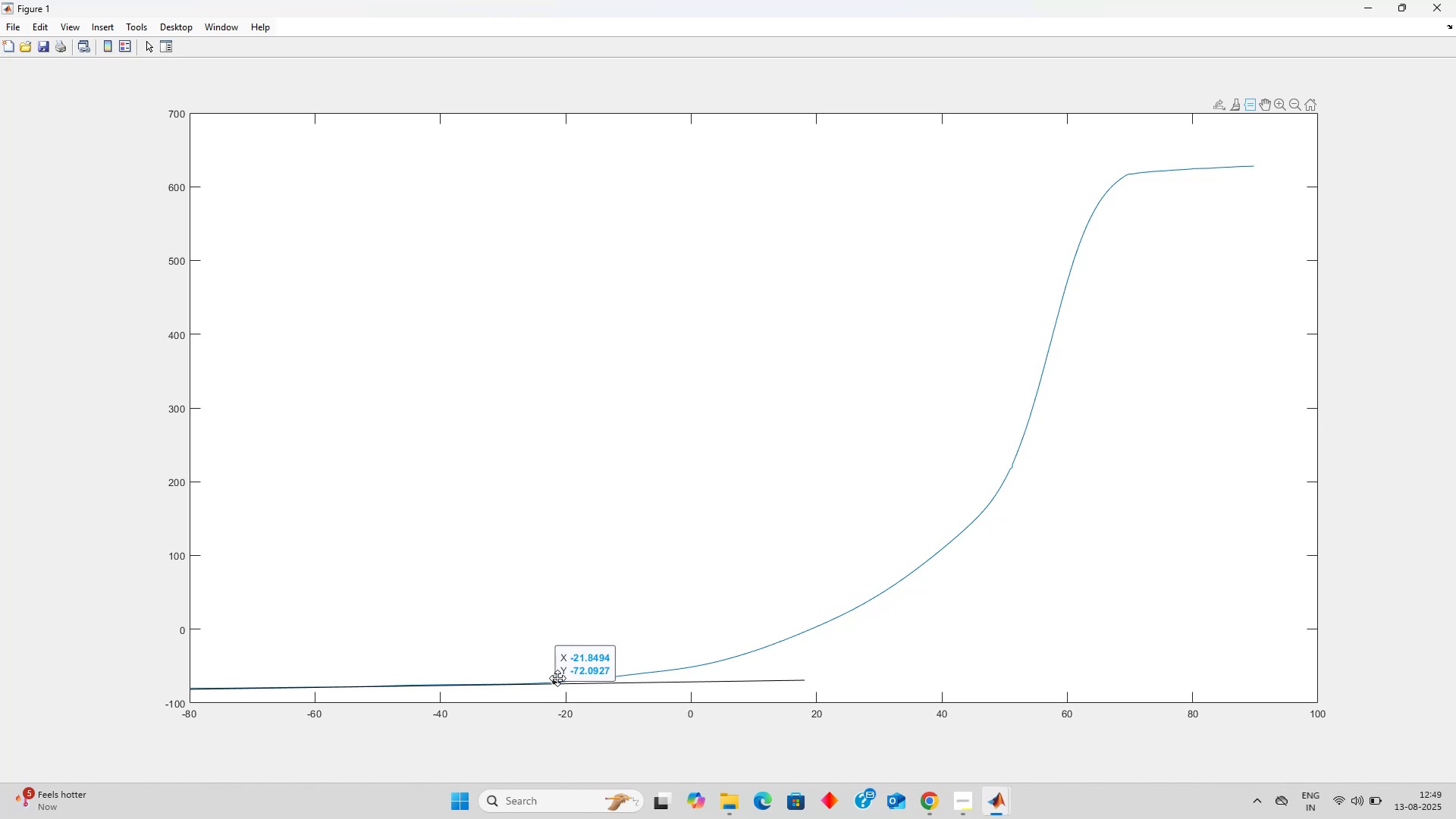 
key(ArrowLeft)
 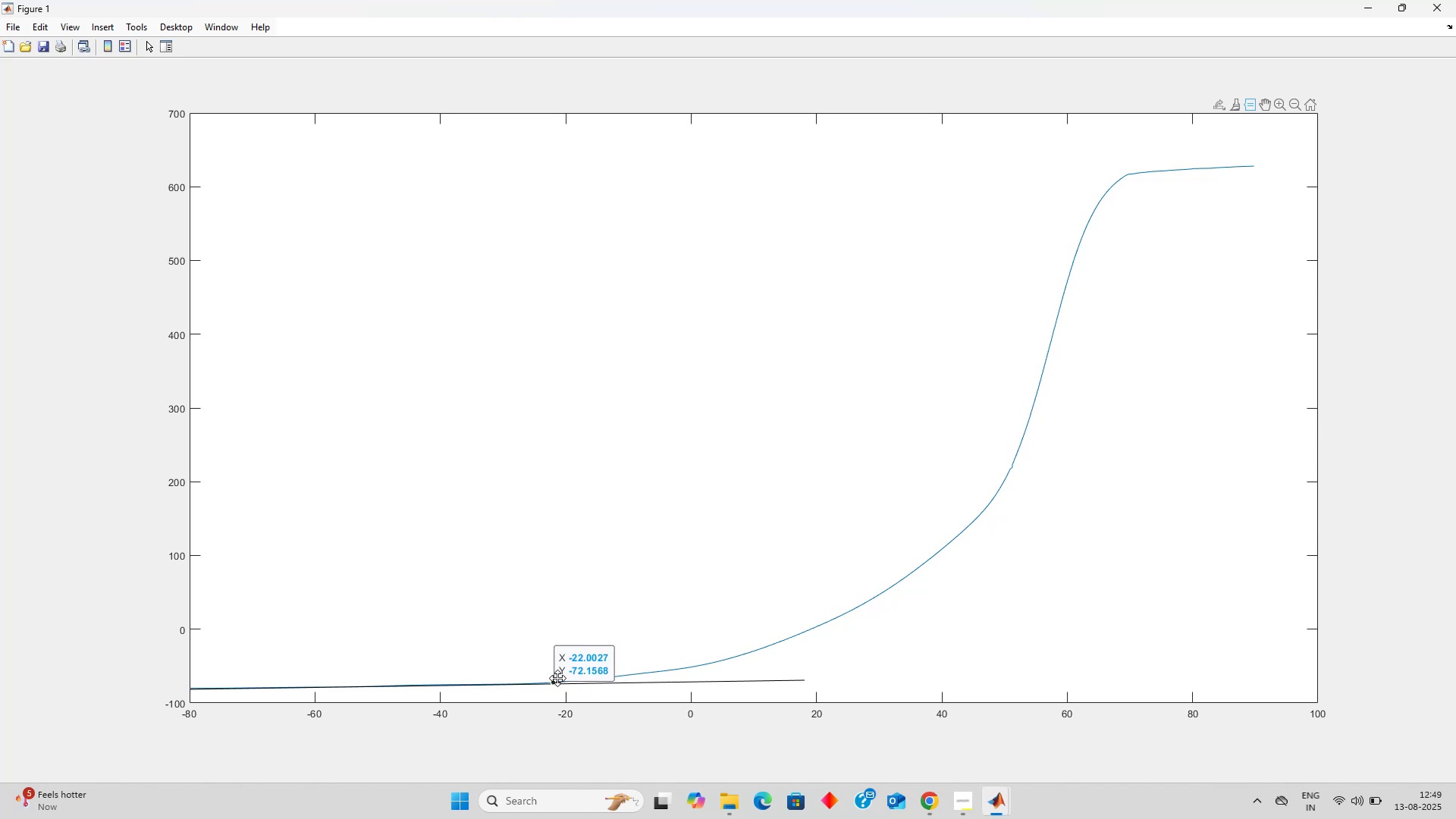 
key(ArrowLeft)
 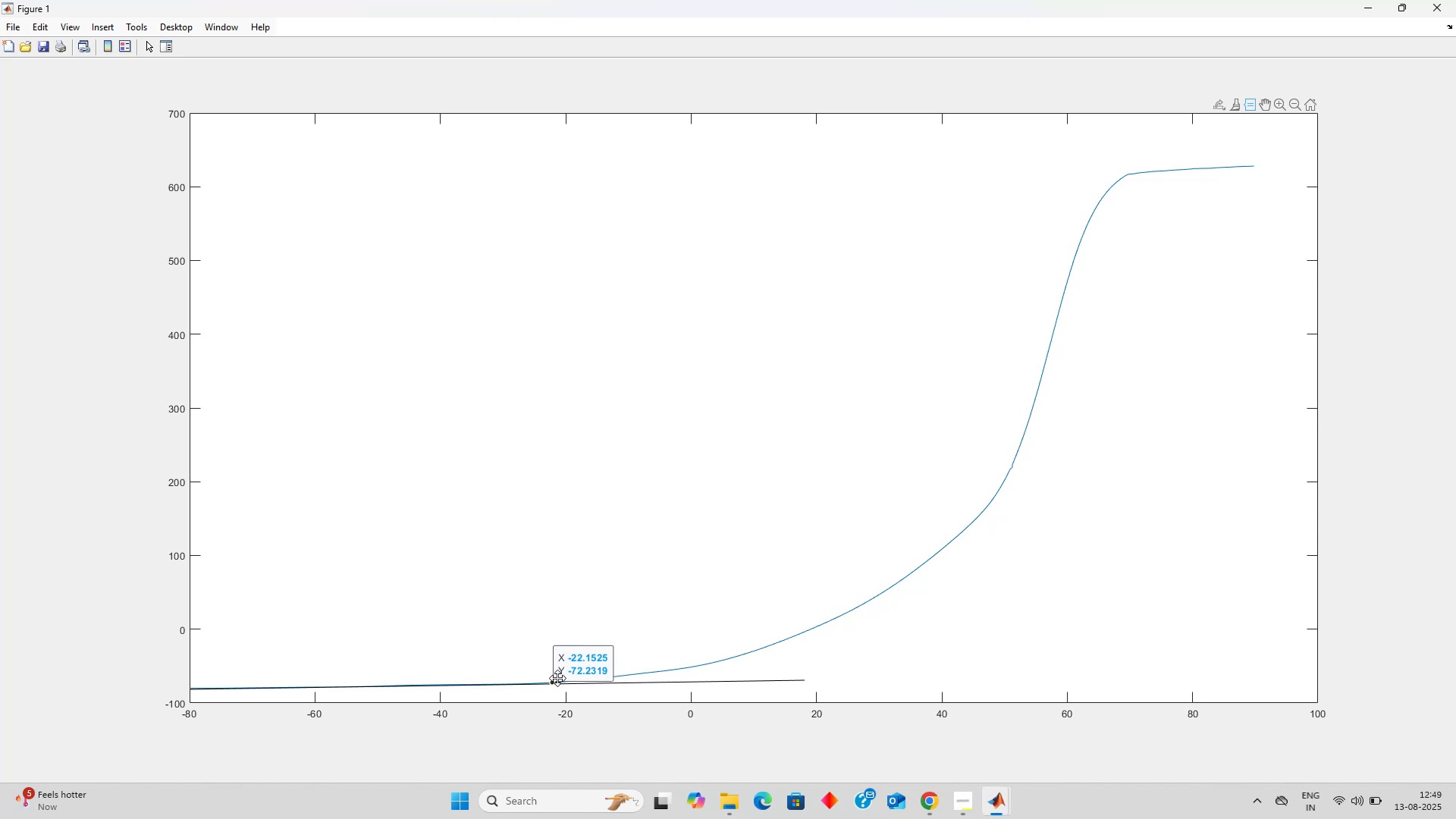 
hold_key(key=ArrowLeft, duration=1.51)
 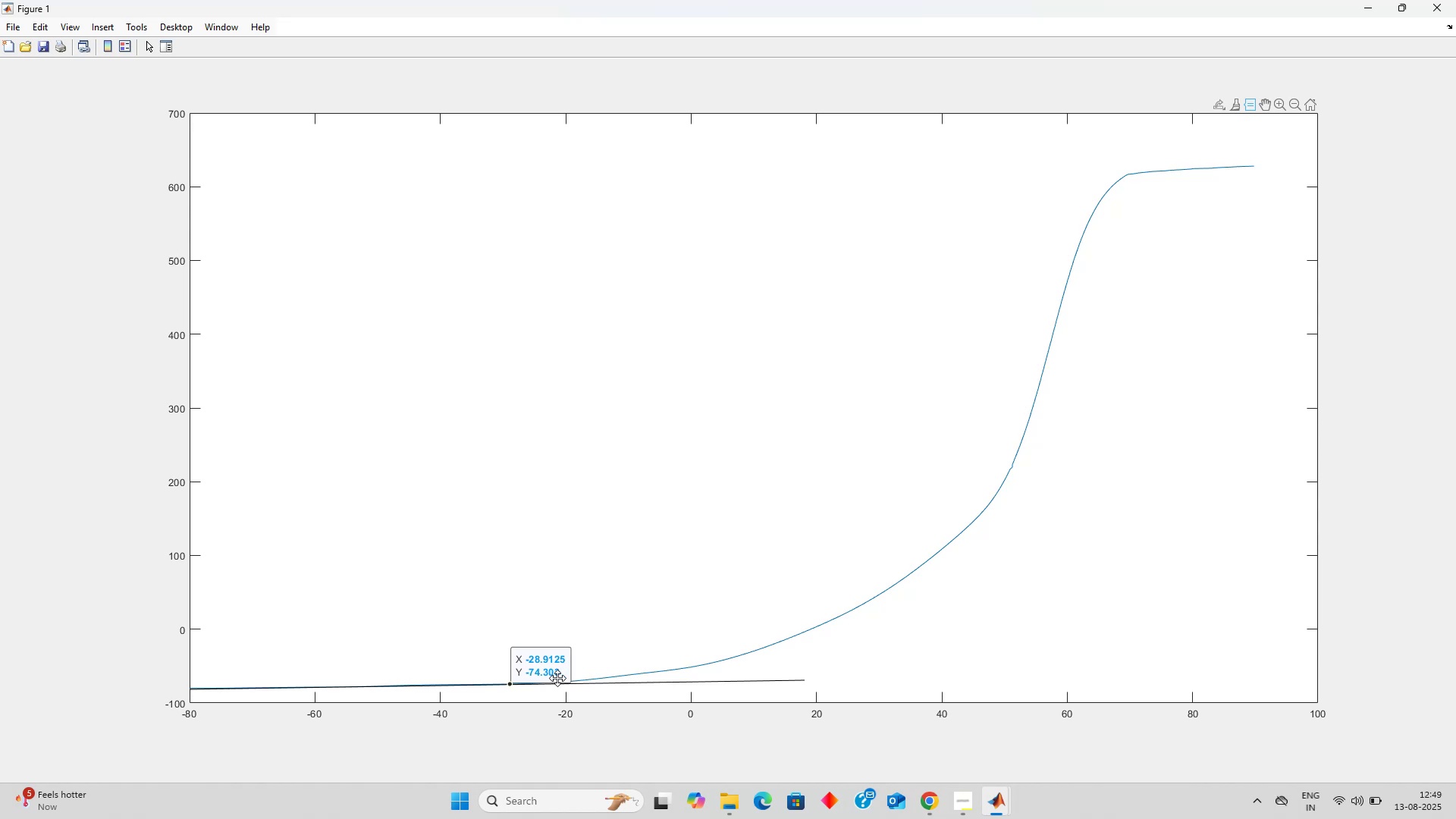 
hold_key(key=ArrowLeft, duration=0.62)
 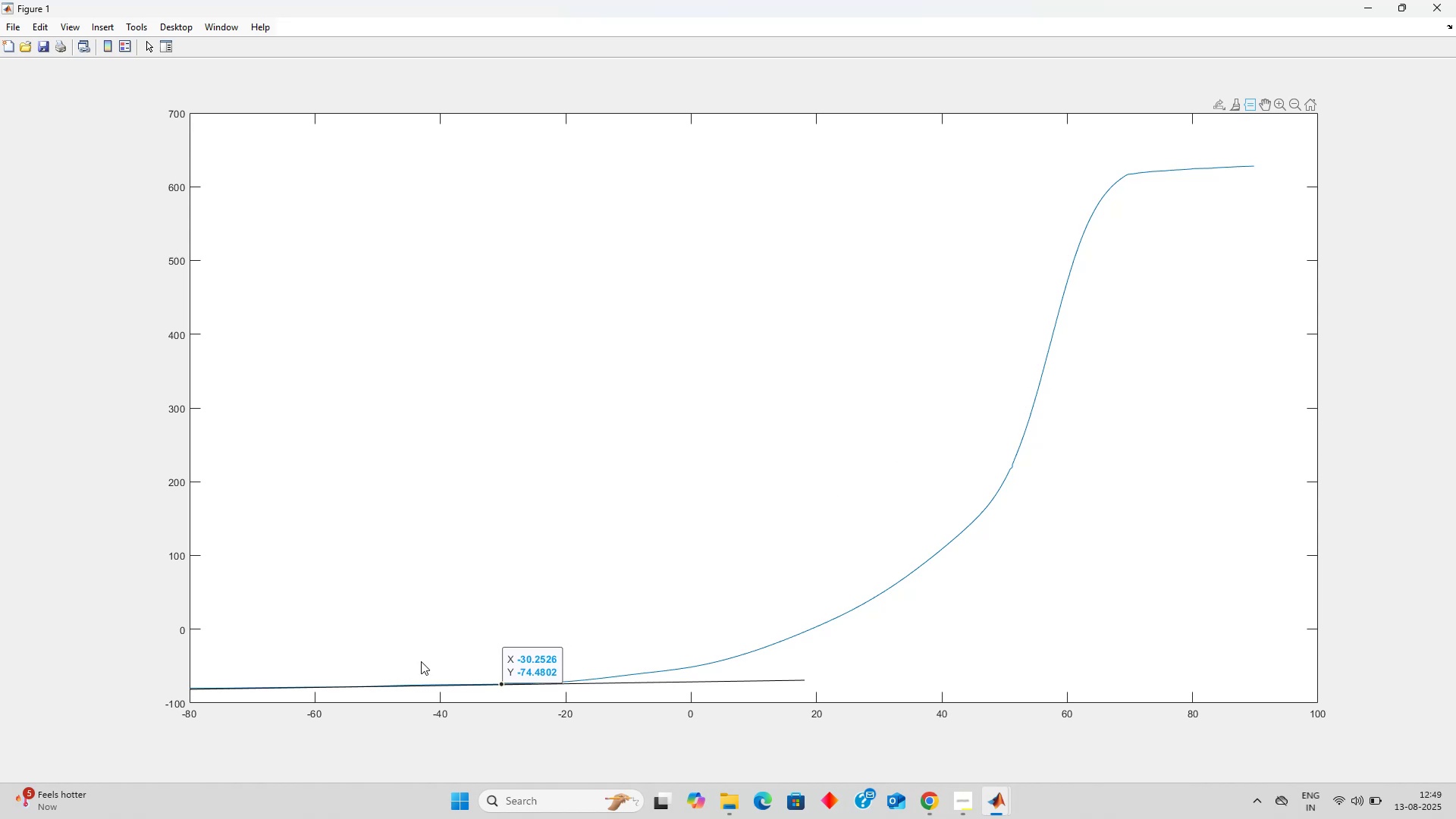 
left_click_drag(start_coordinate=[522, 662], to_coordinate=[467, 645])
 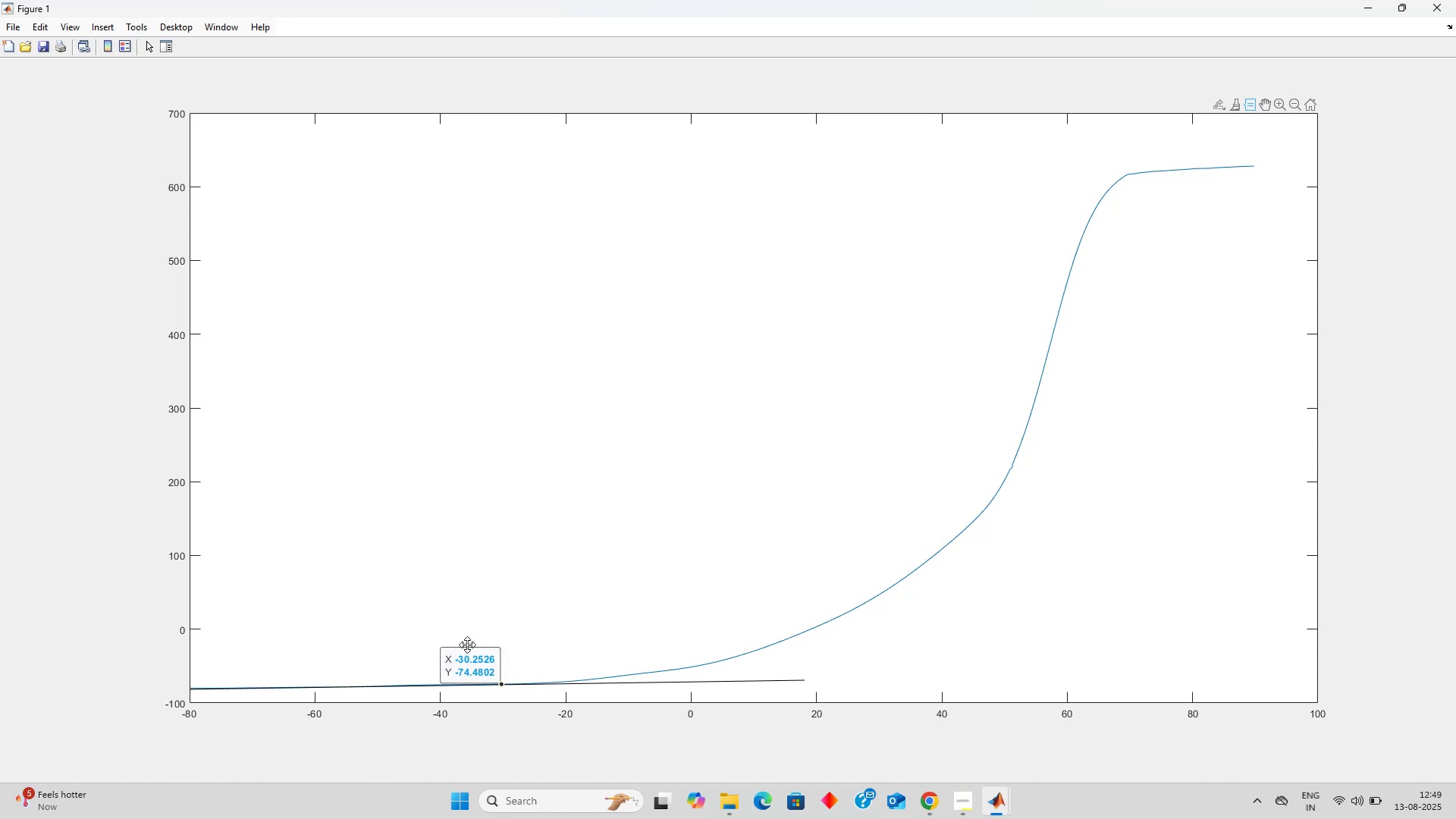 
hold_key(key=ArrowRight, duration=1.5)
 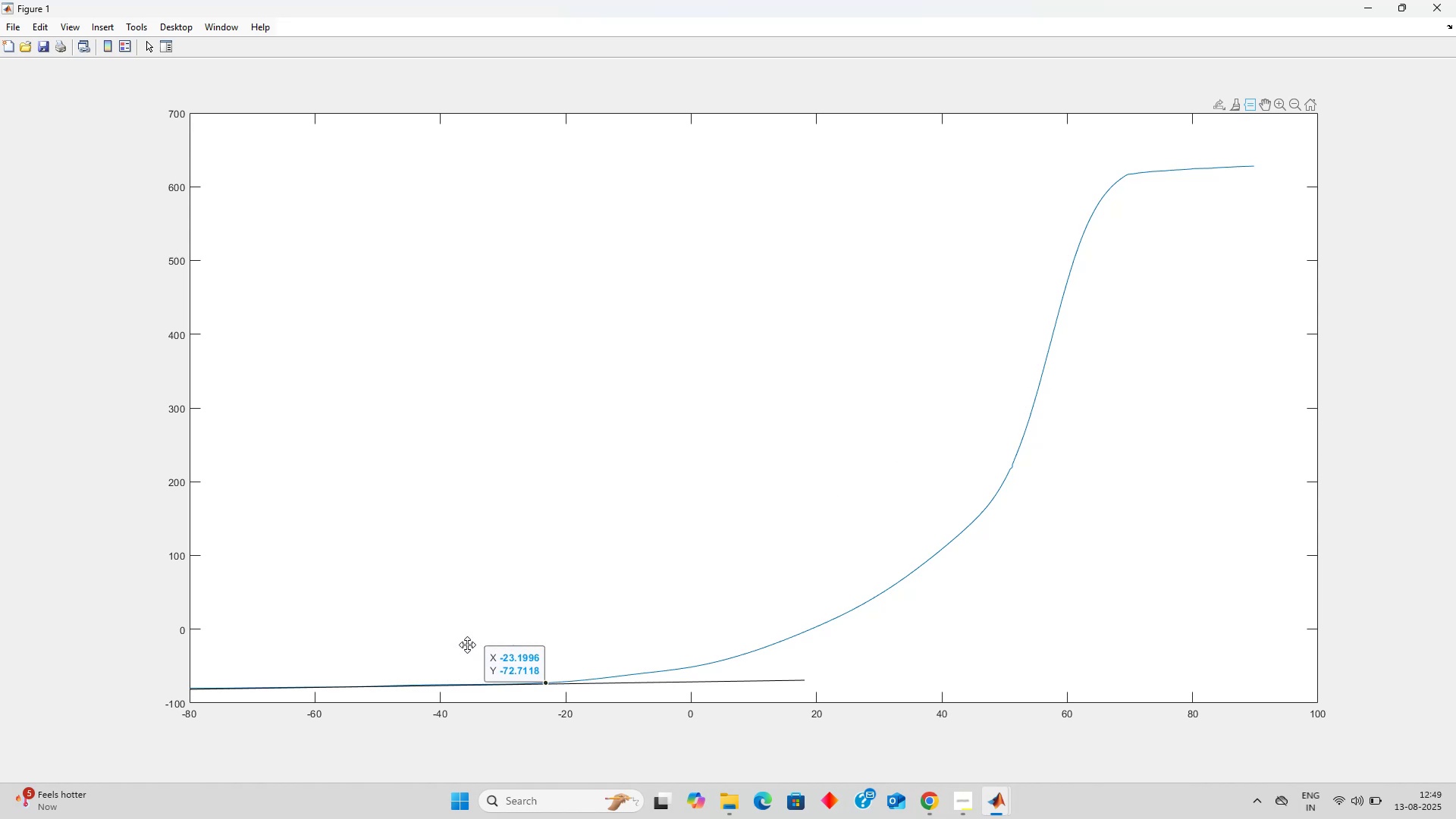 
hold_key(key=ArrowRight, duration=1.5)
 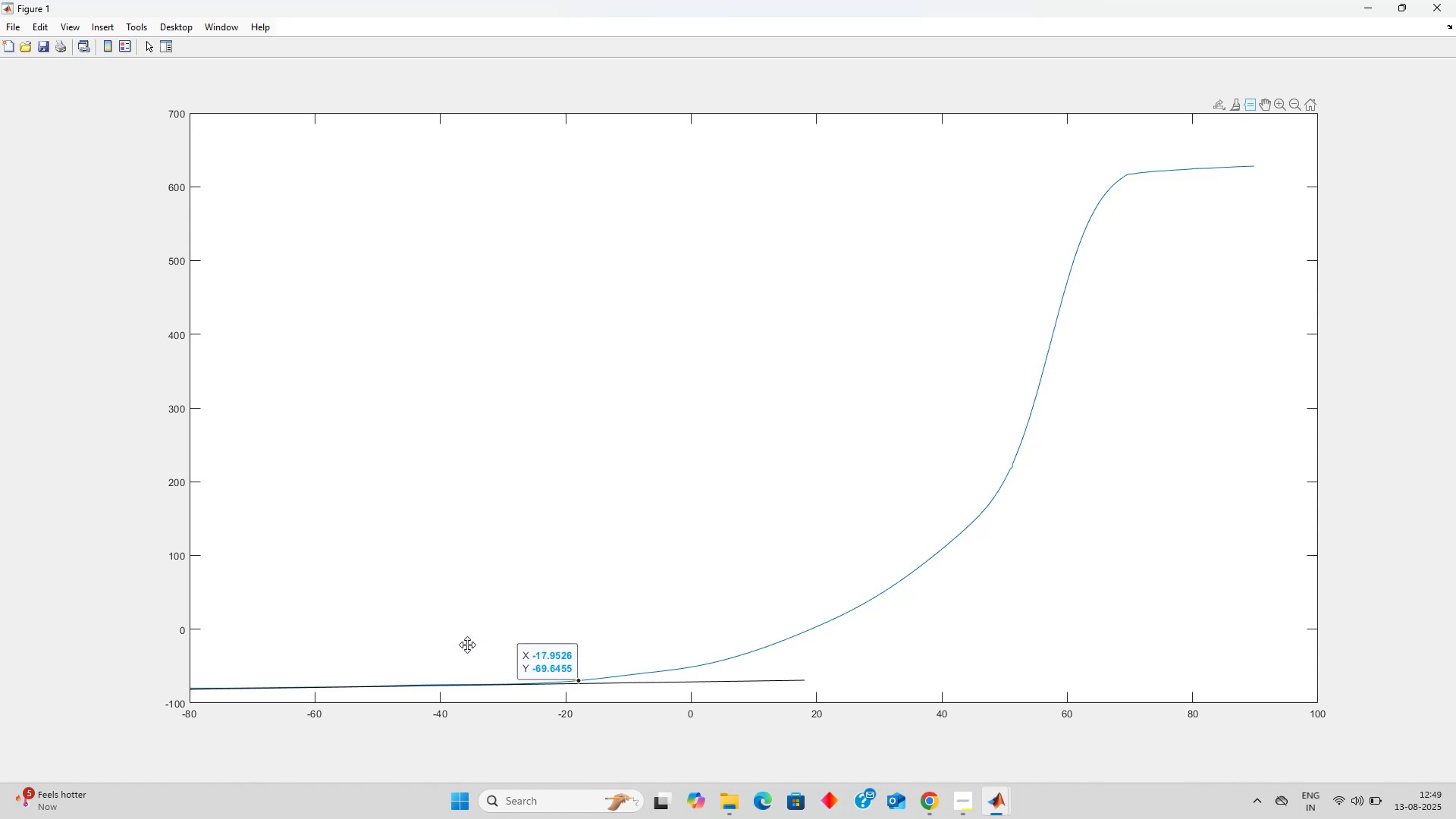 
hold_key(key=ArrowLeft, duration=1.48)
 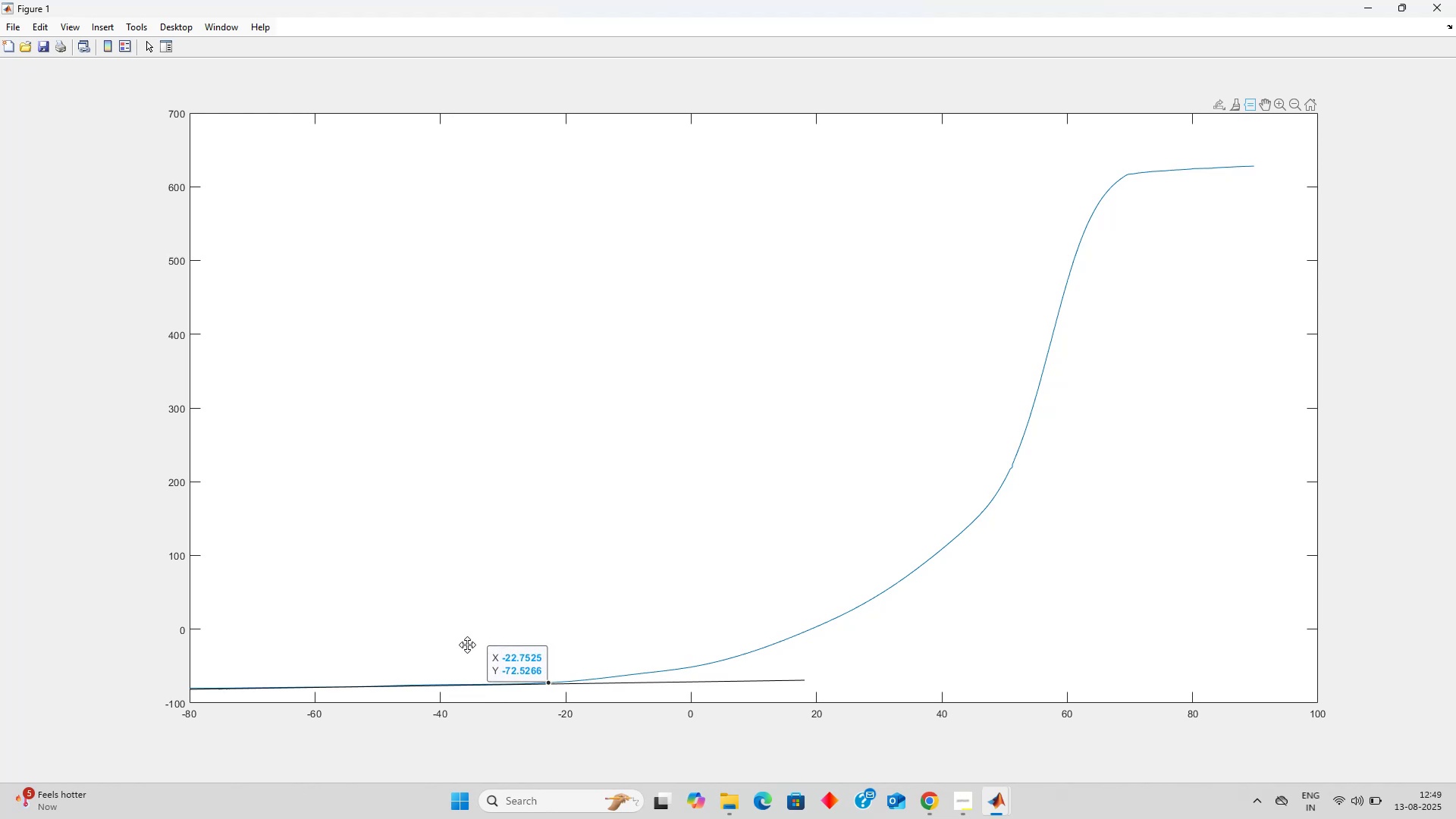 
hold_key(key=ArrowRight, duration=0.51)
 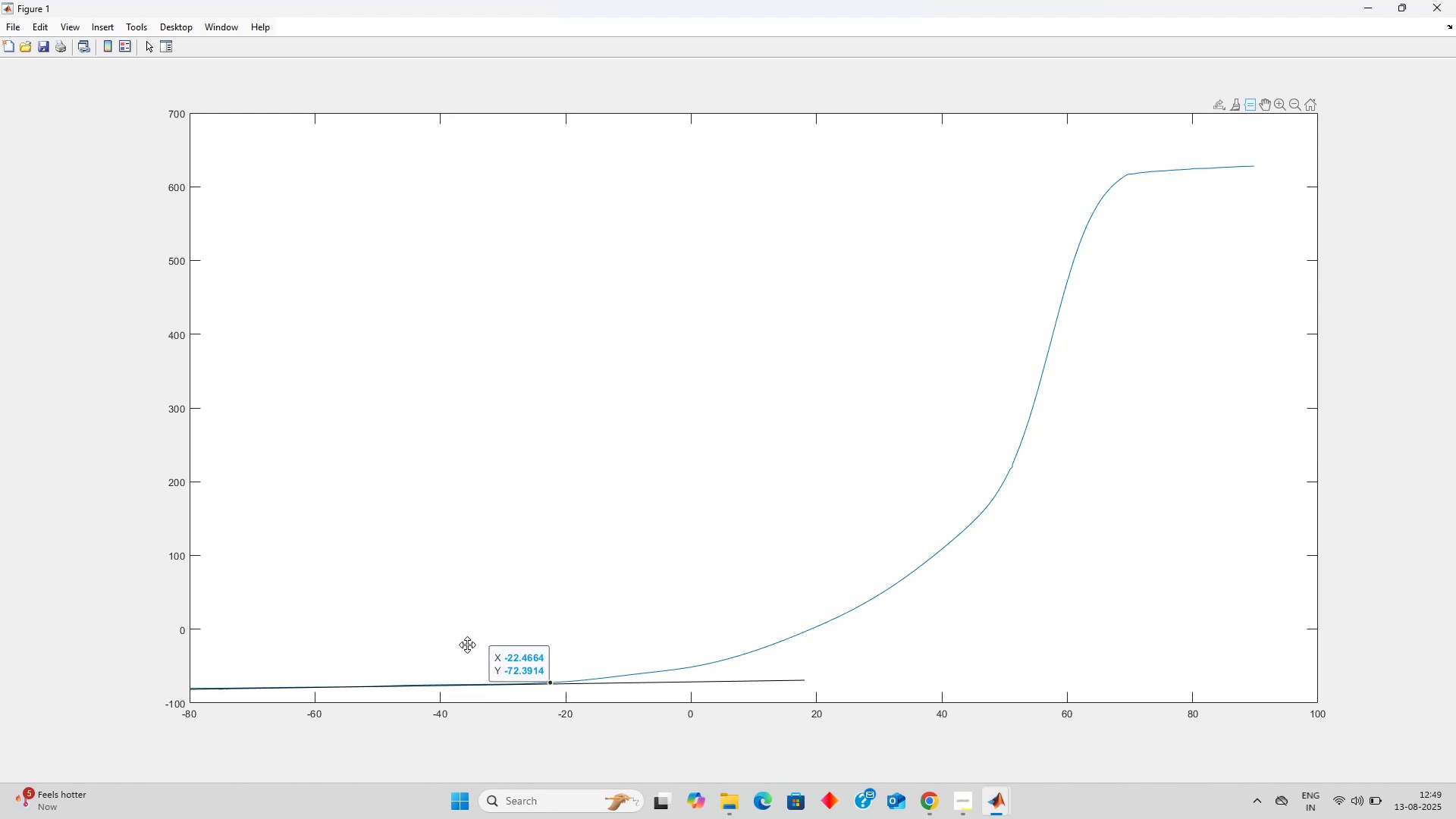 
hold_key(key=ArrowLeft, duration=1.08)
 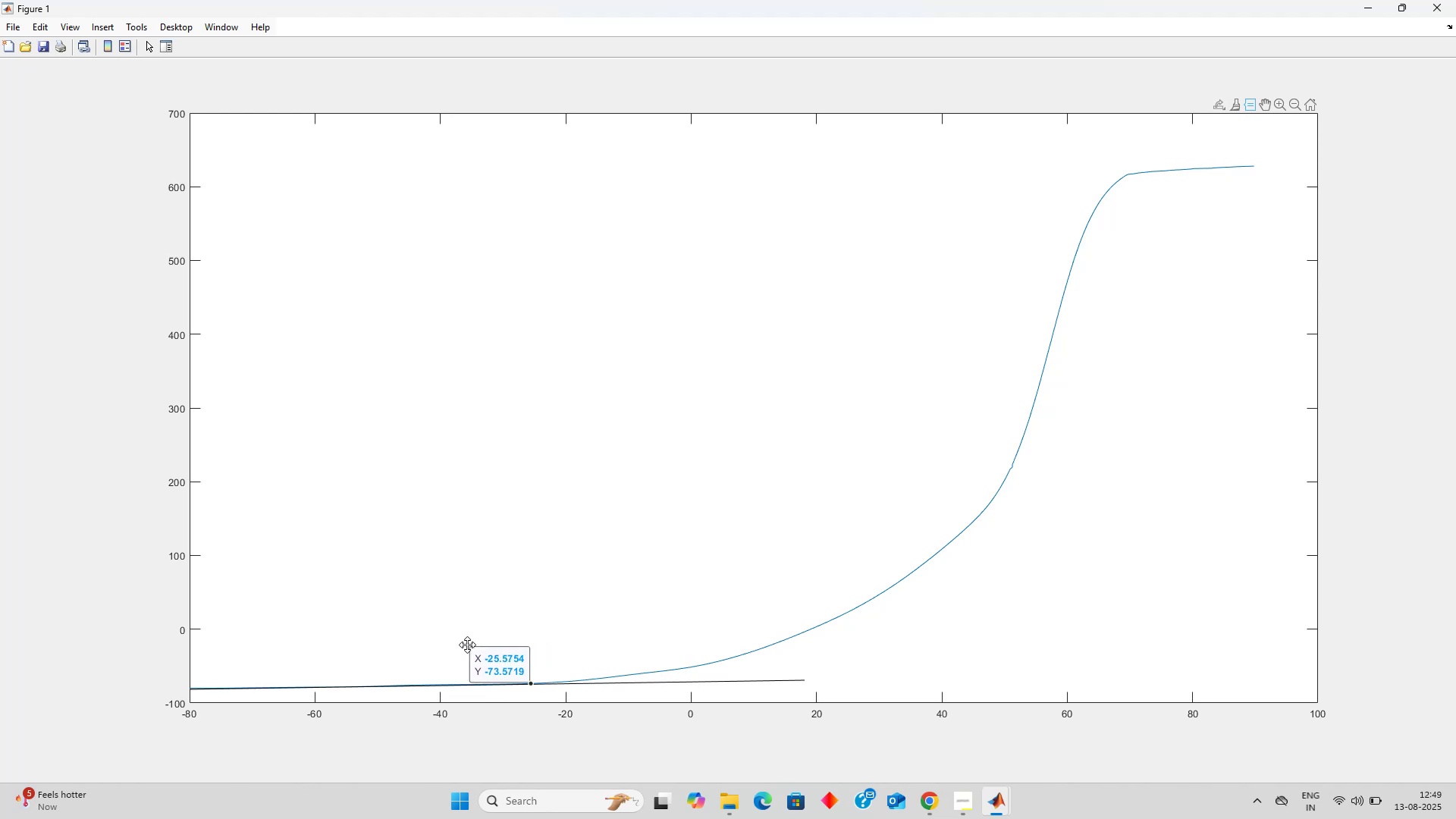 
hold_key(key=ArrowRight, duration=1.08)
 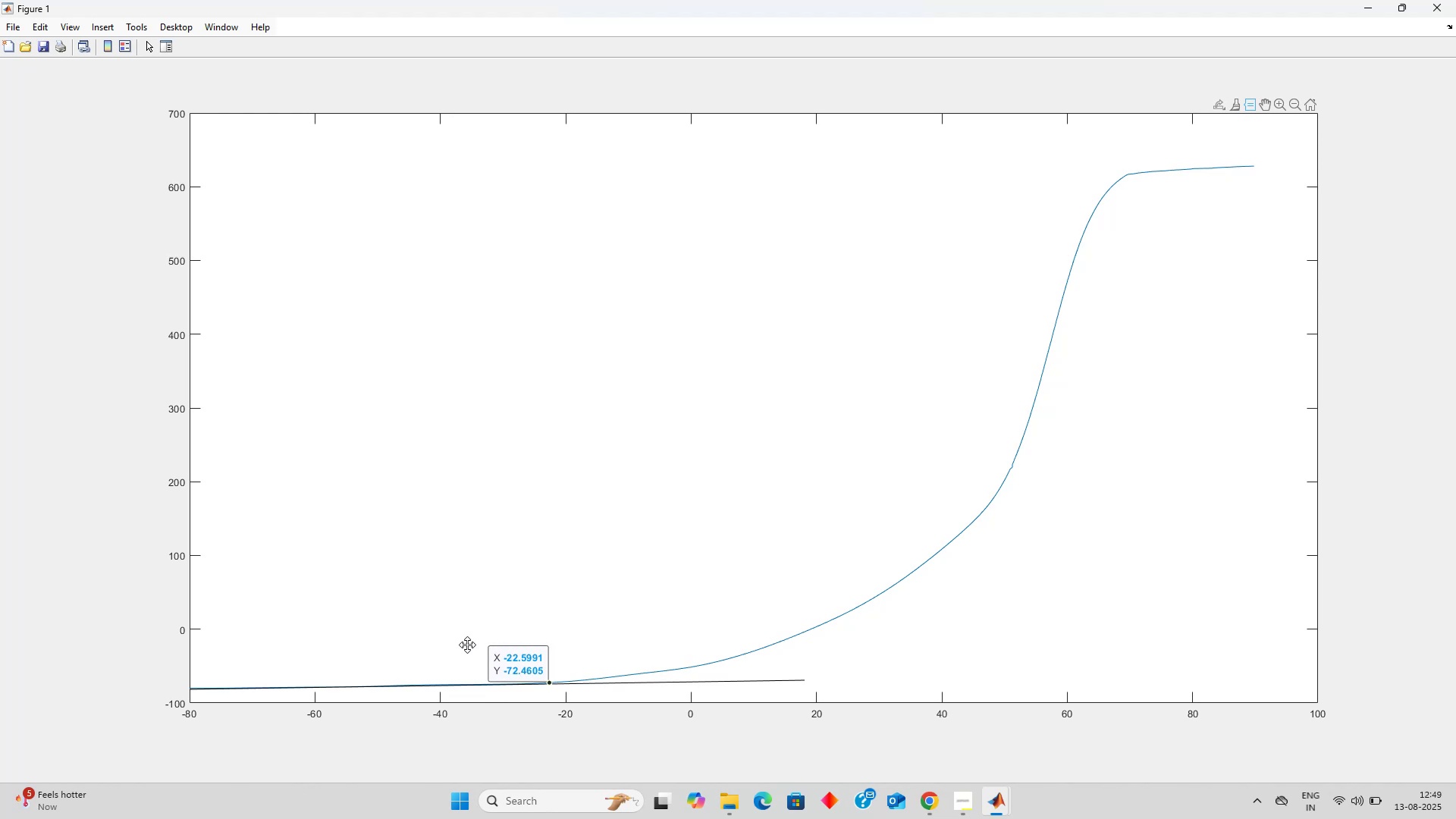 
key(ArrowRight)
 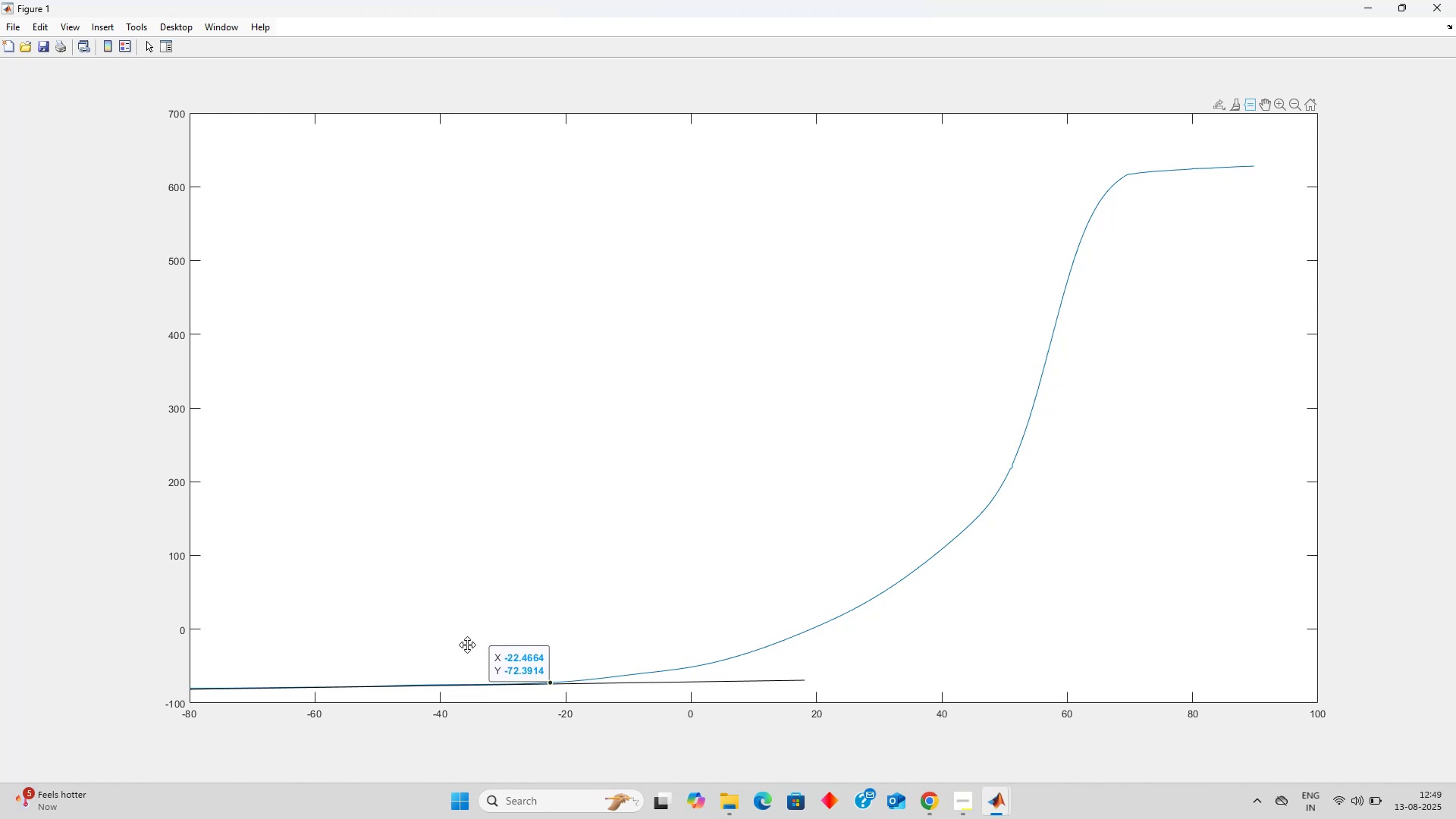 
key(ArrowRight)
 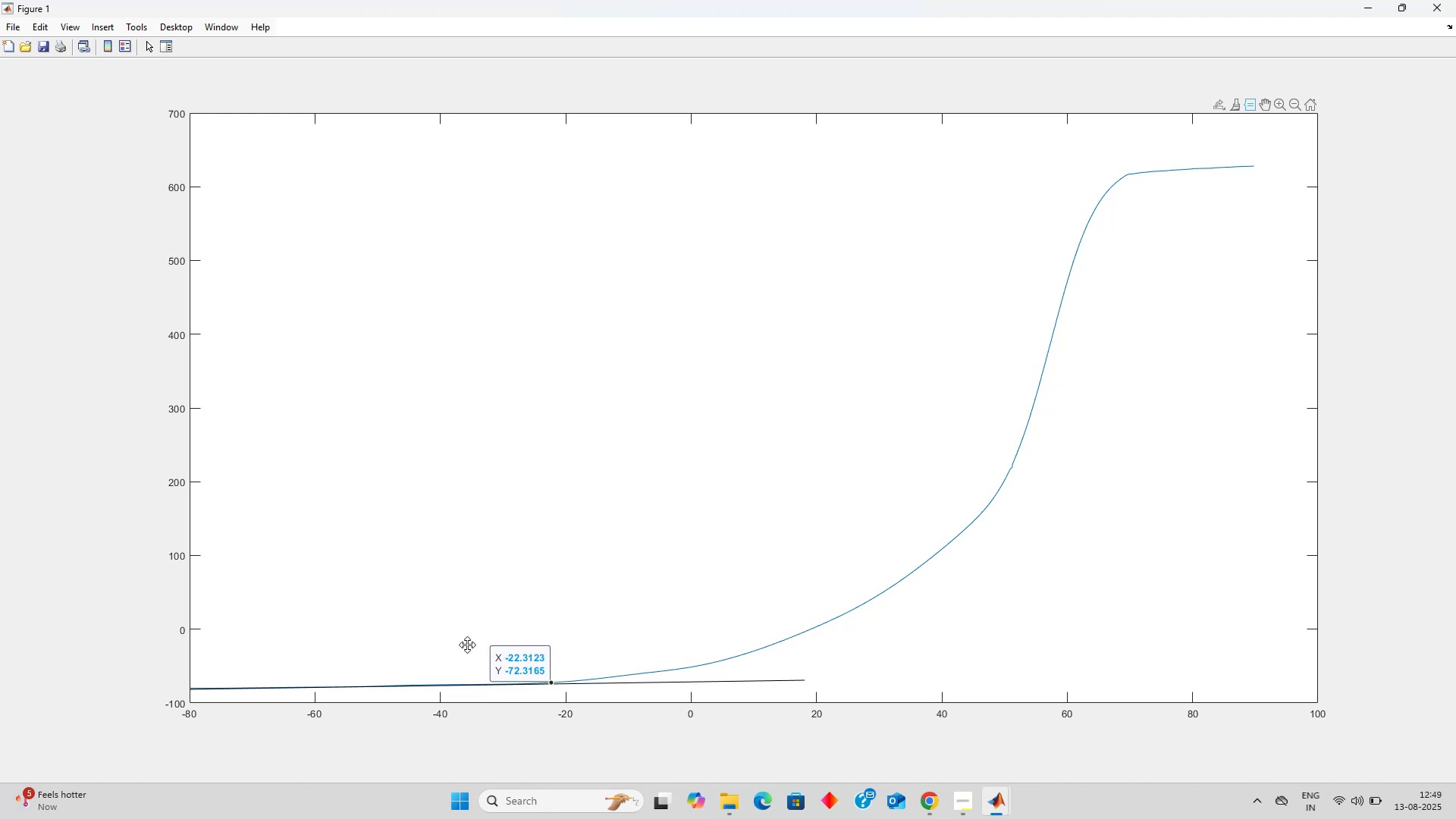 
key(ArrowRight)
 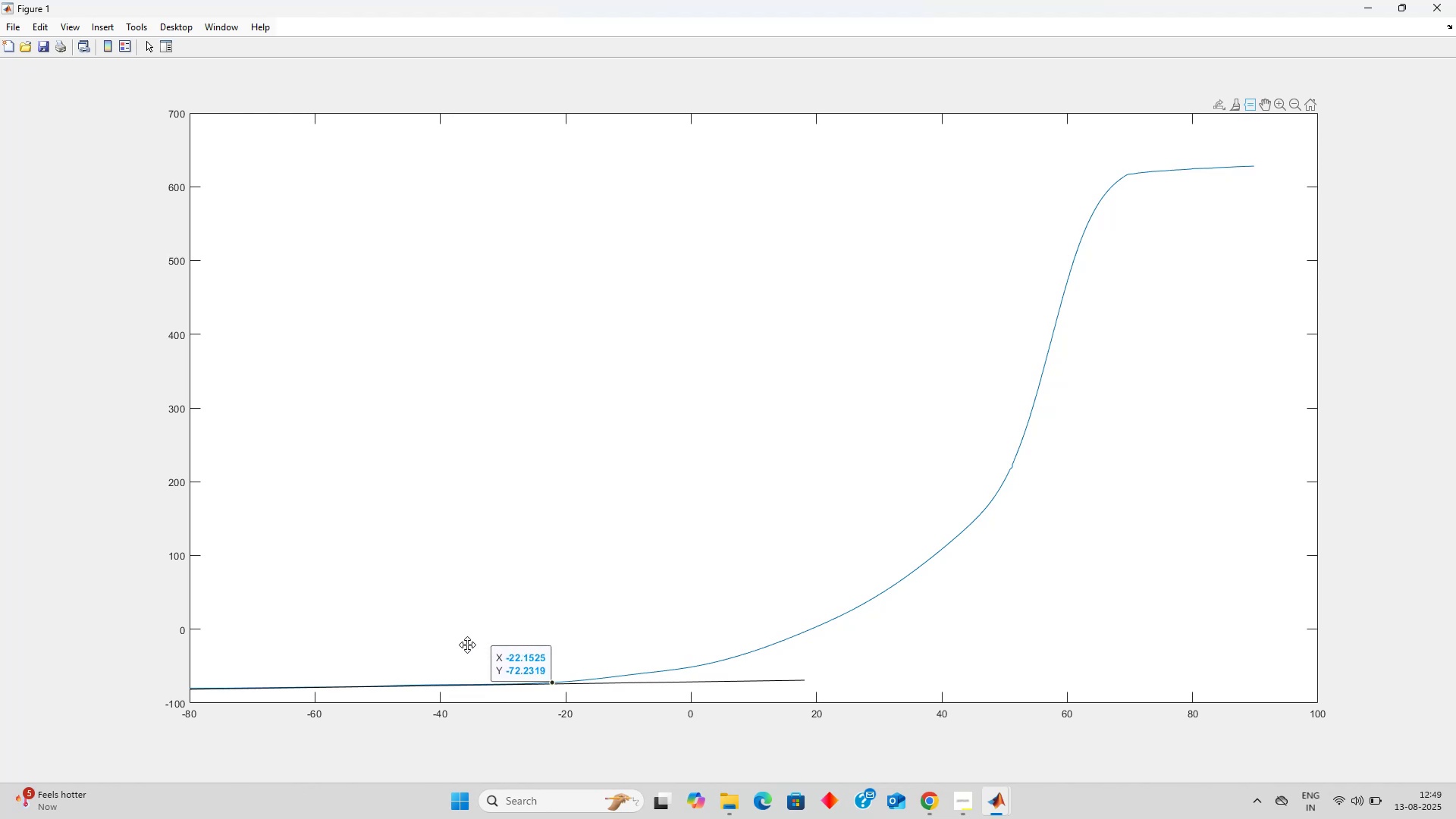 
key(ArrowLeft)
 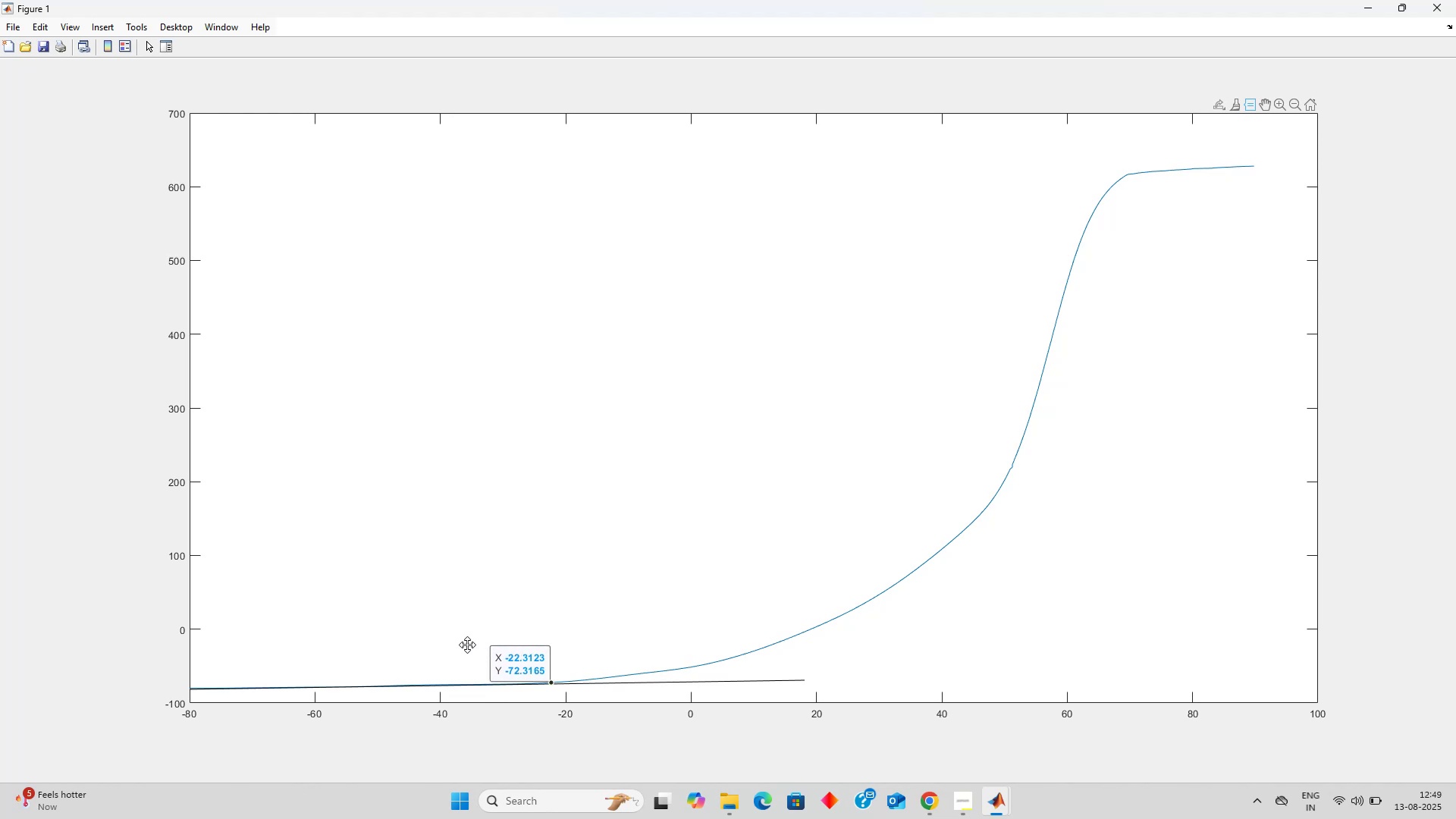 
key(ArrowLeft)
 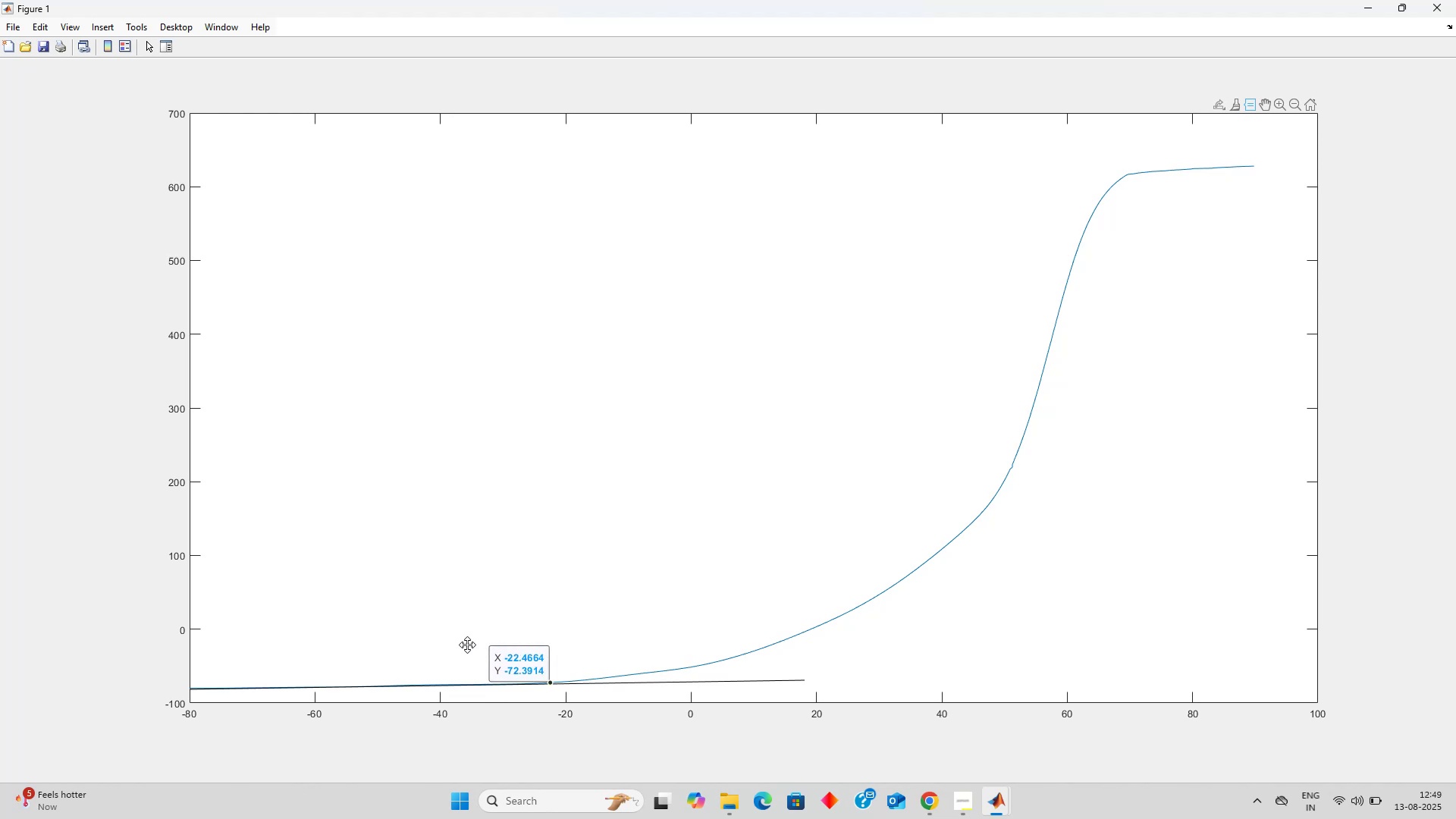 
key(ArrowLeft)
 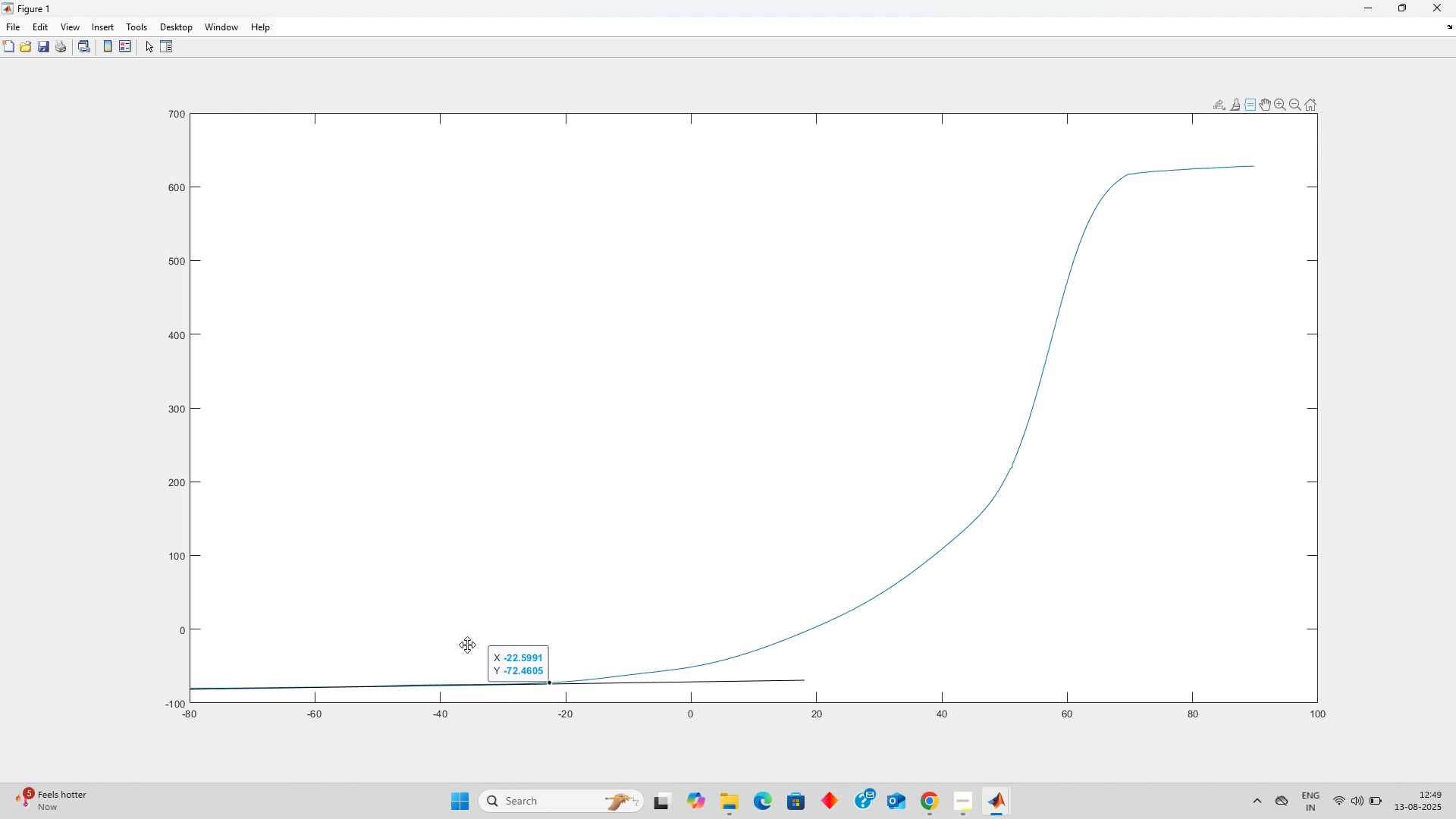 
hold_key(key=ArrowLeft, duration=1.11)
 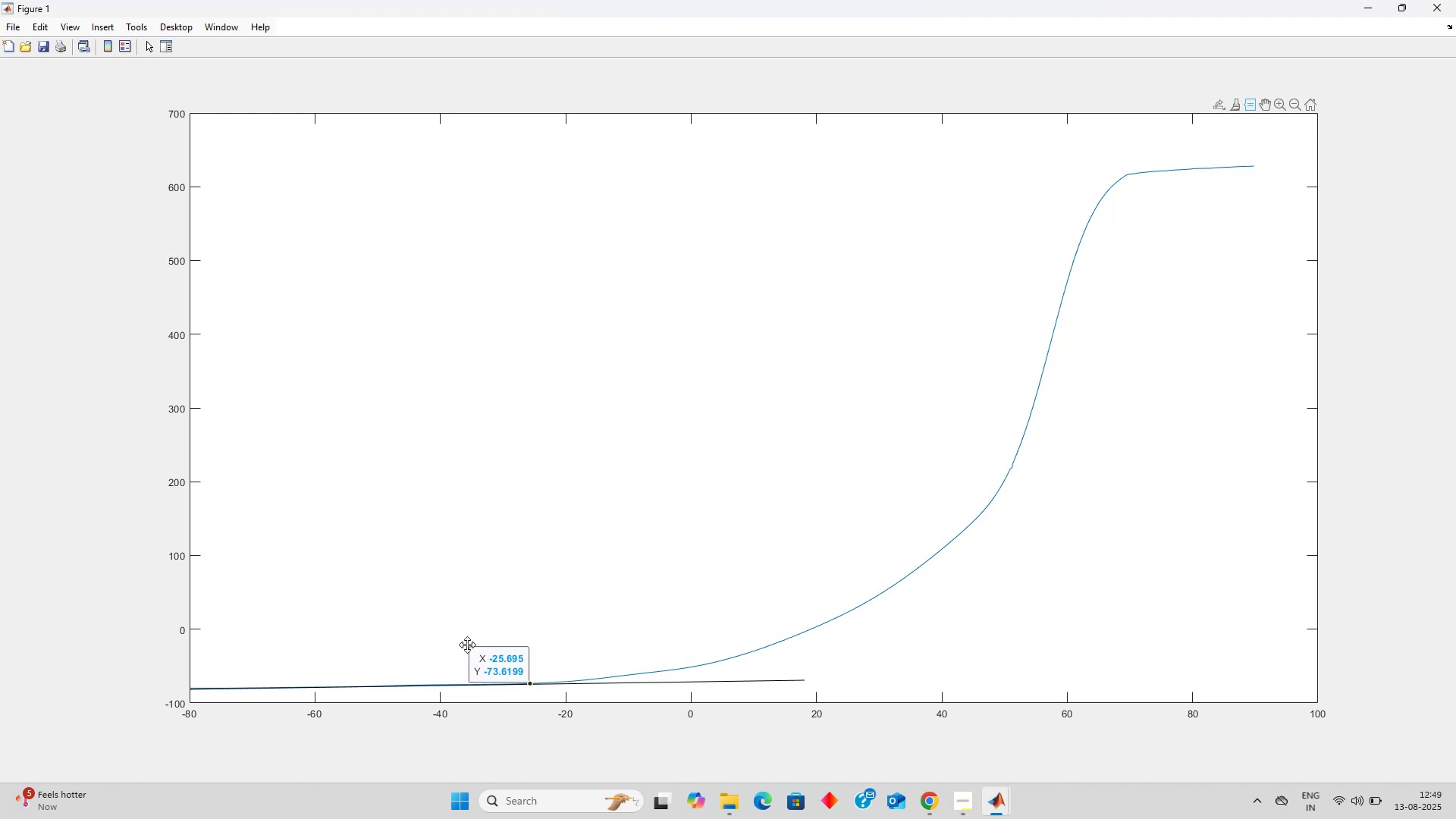 
hold_key(key=ArrowRight, duration=0.85)
 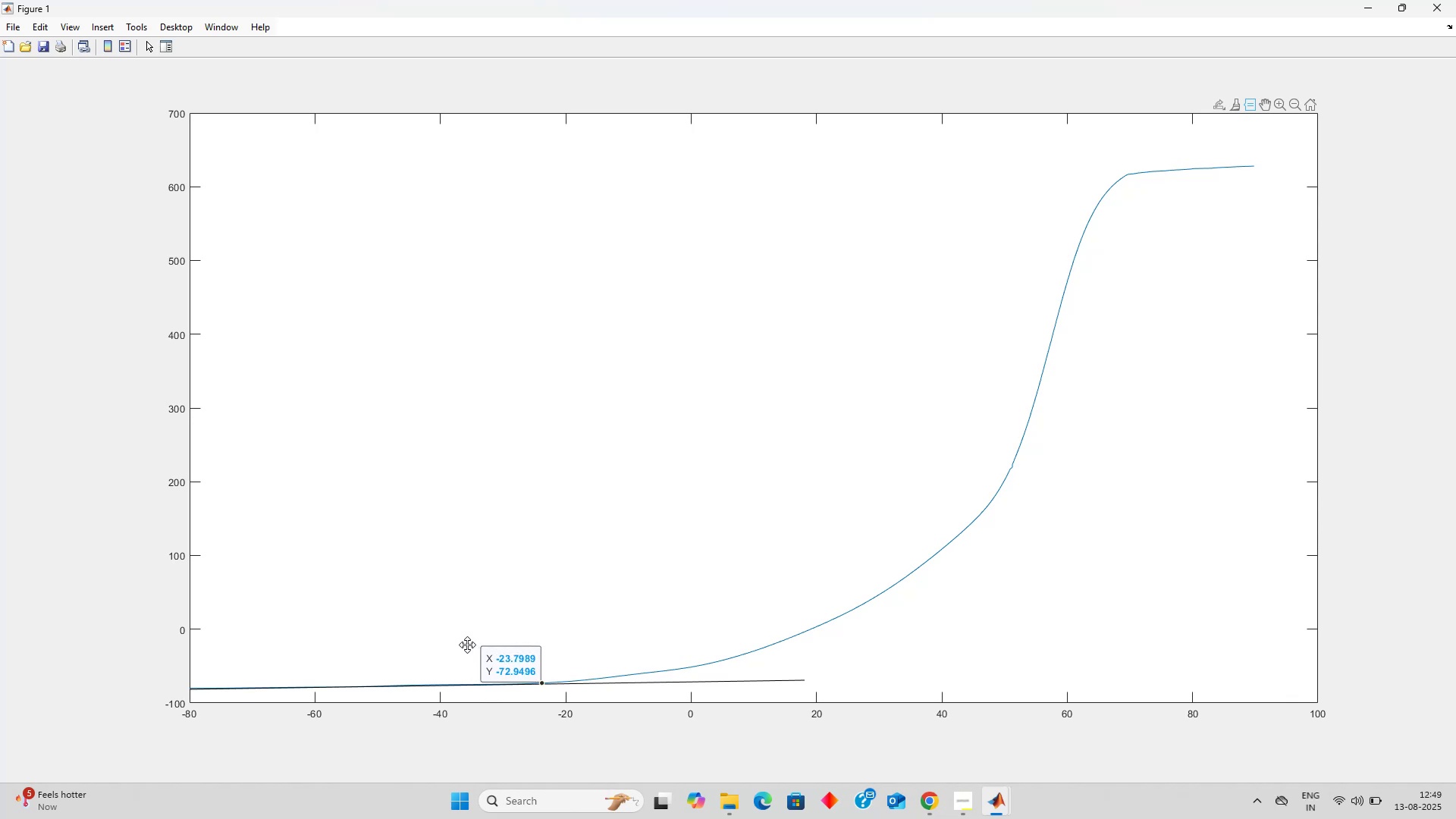 
hold_key(key=ArrowRight, duration=0.61)
 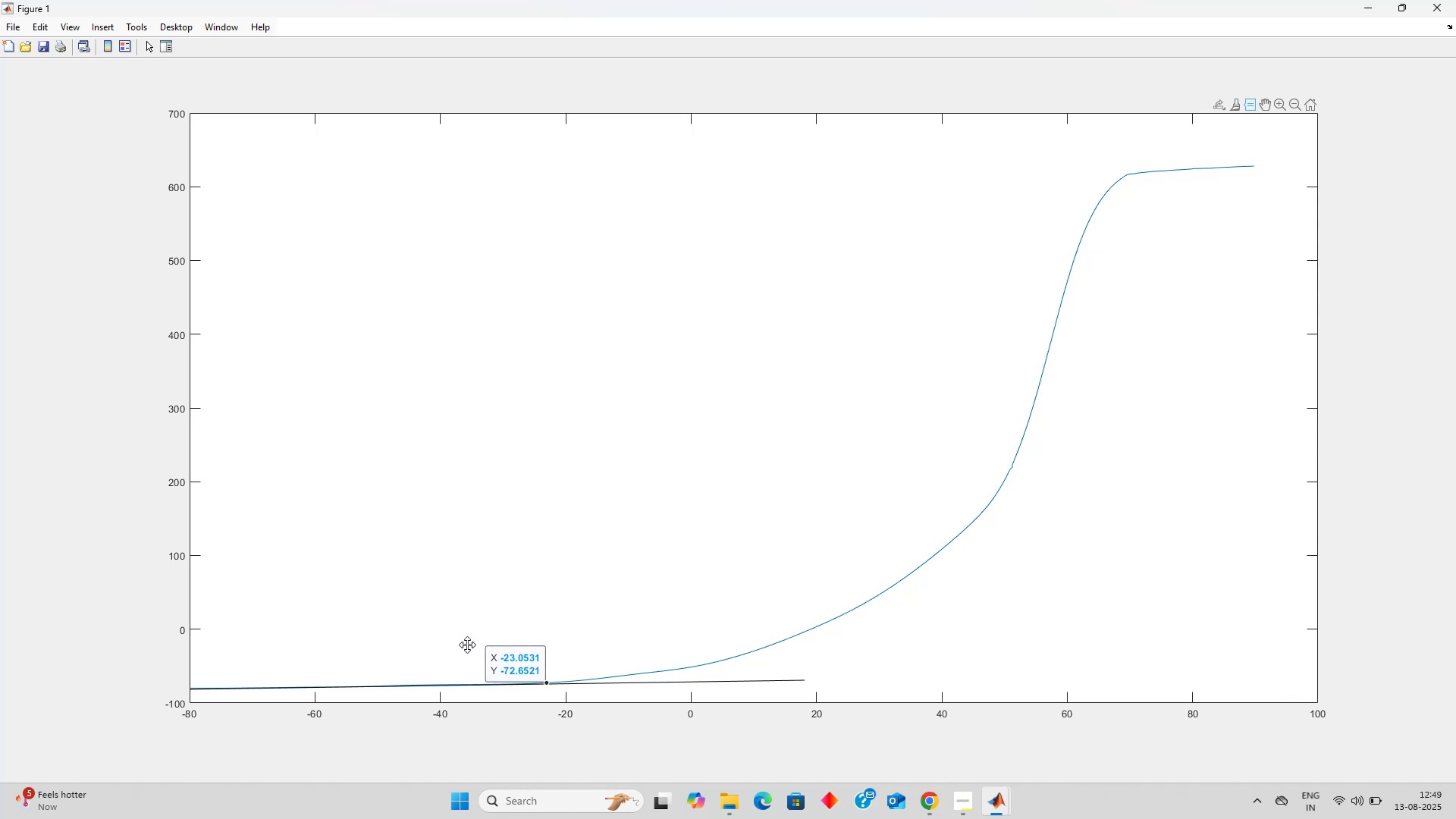 
key(ArrowRight)
 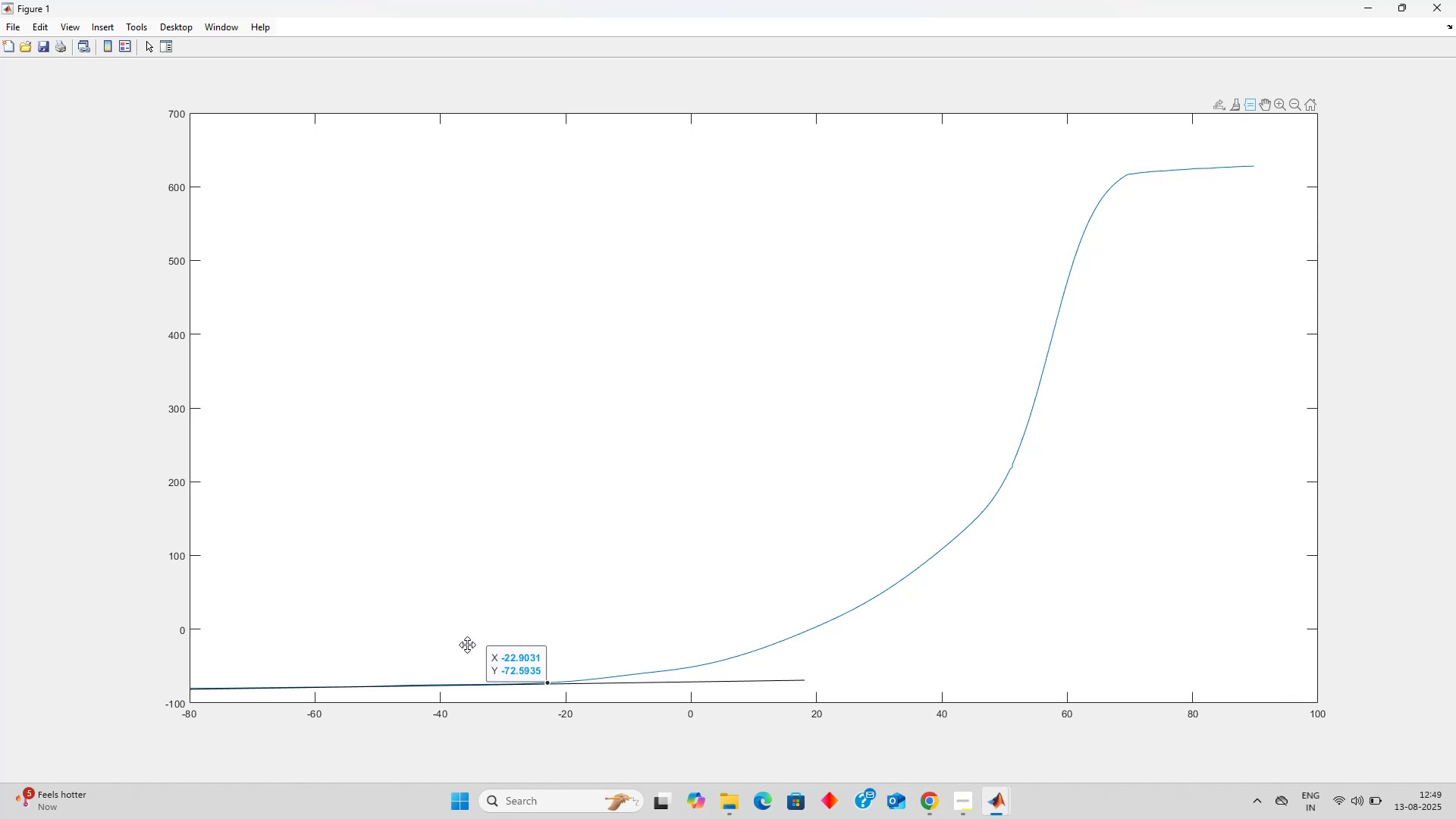 
key(ArrowRight)
 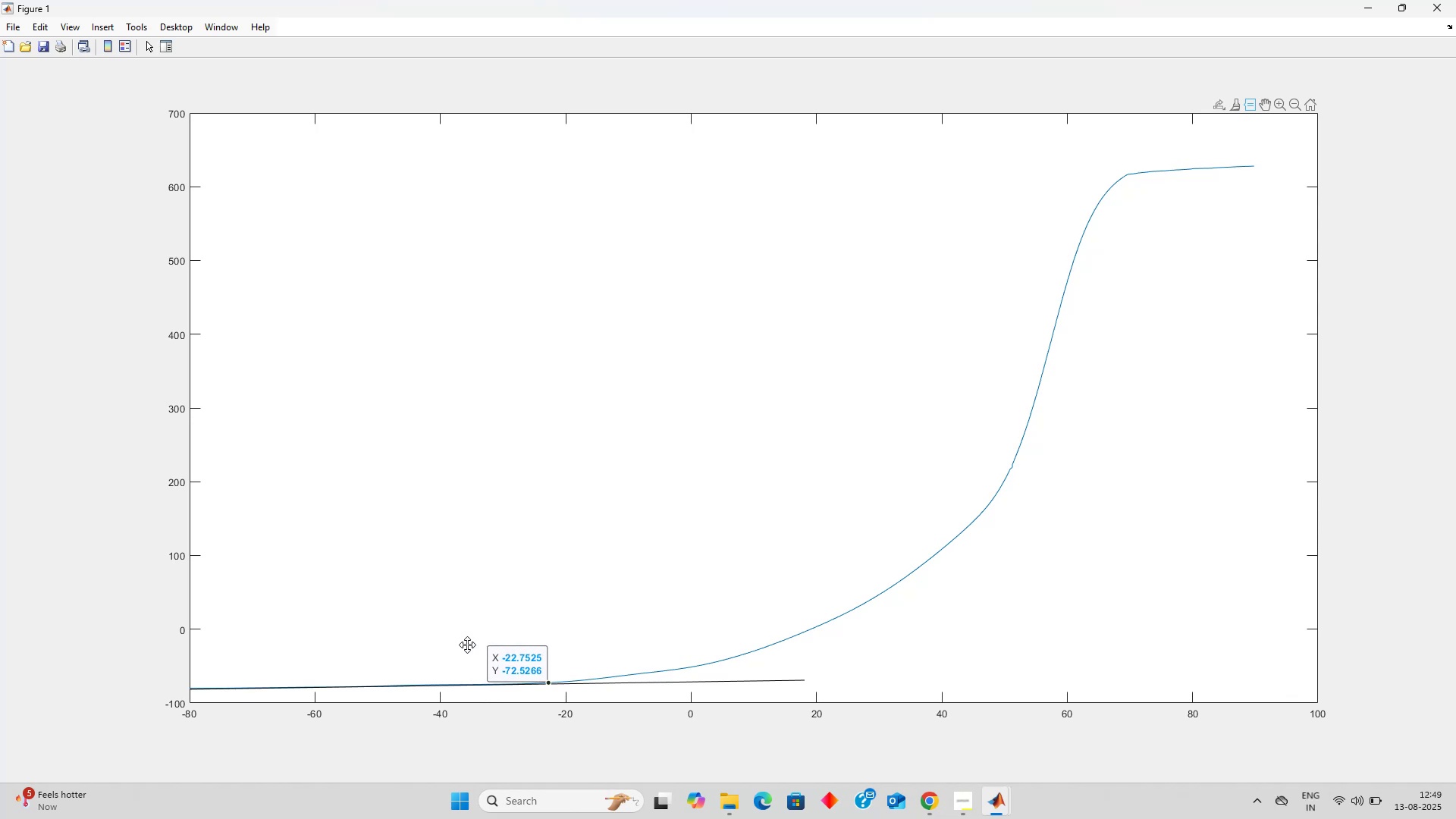 
key(ArrowRight)
 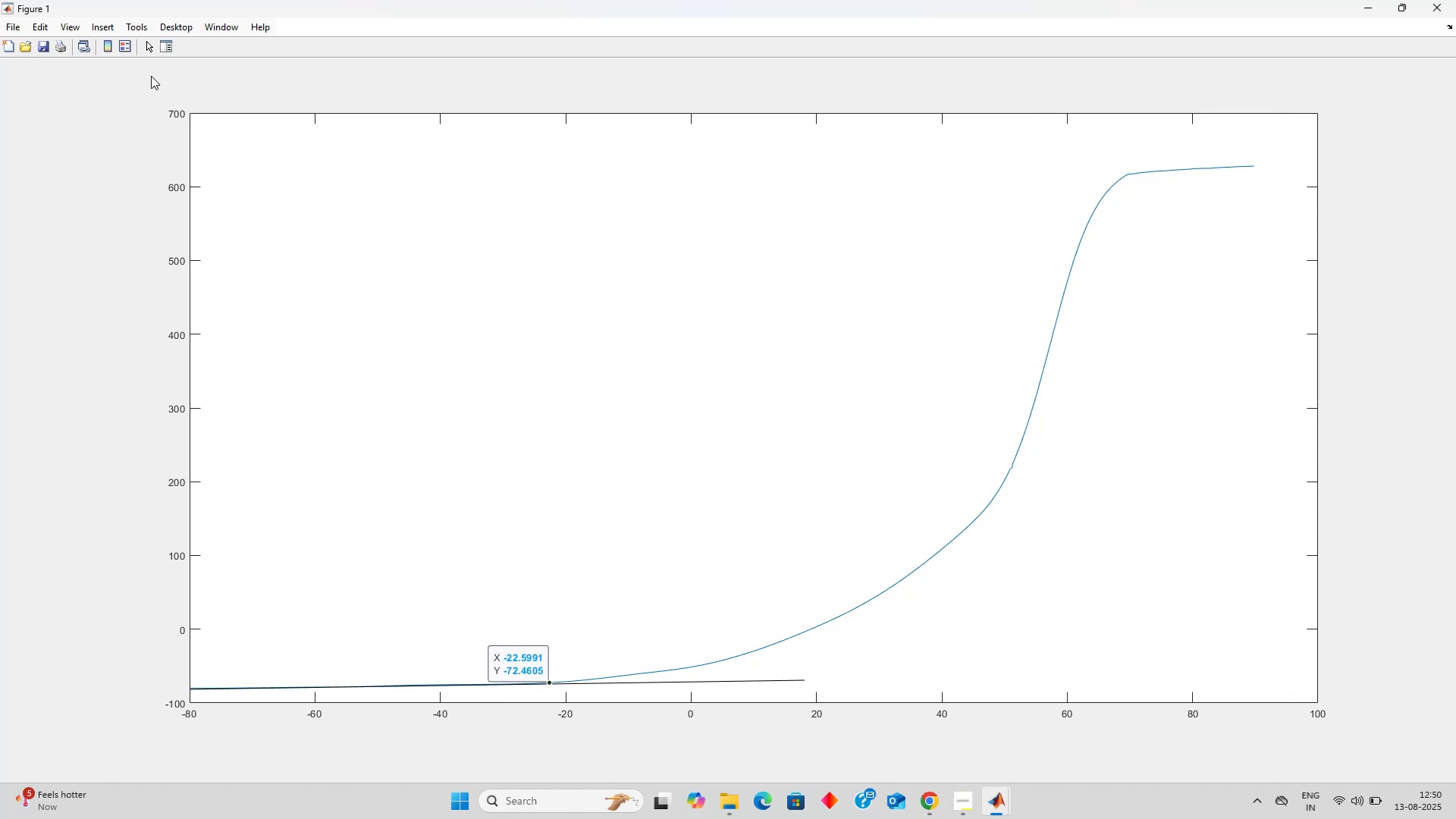 
left_click([14, 30])
 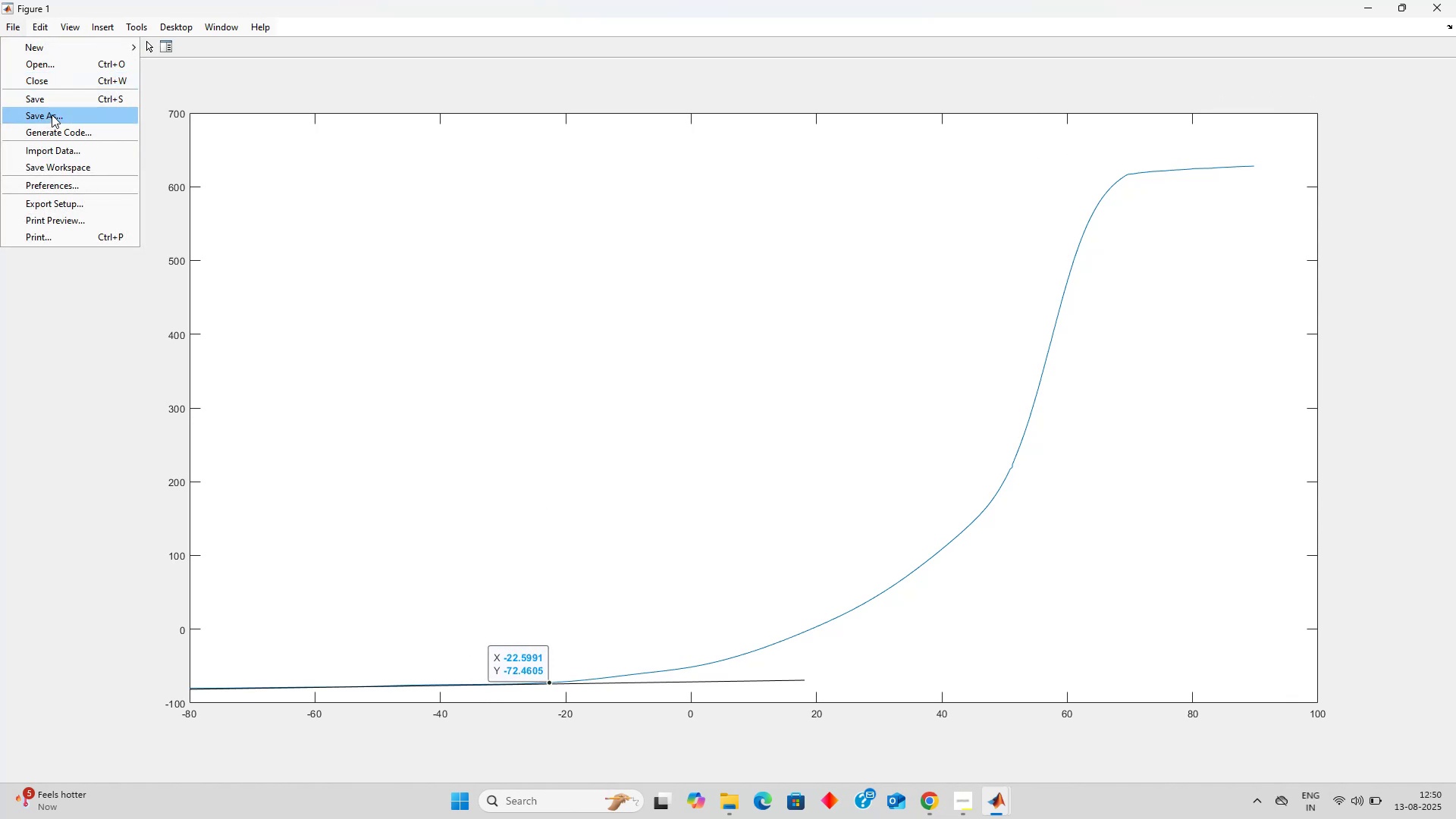 
left_click([83, 101])
 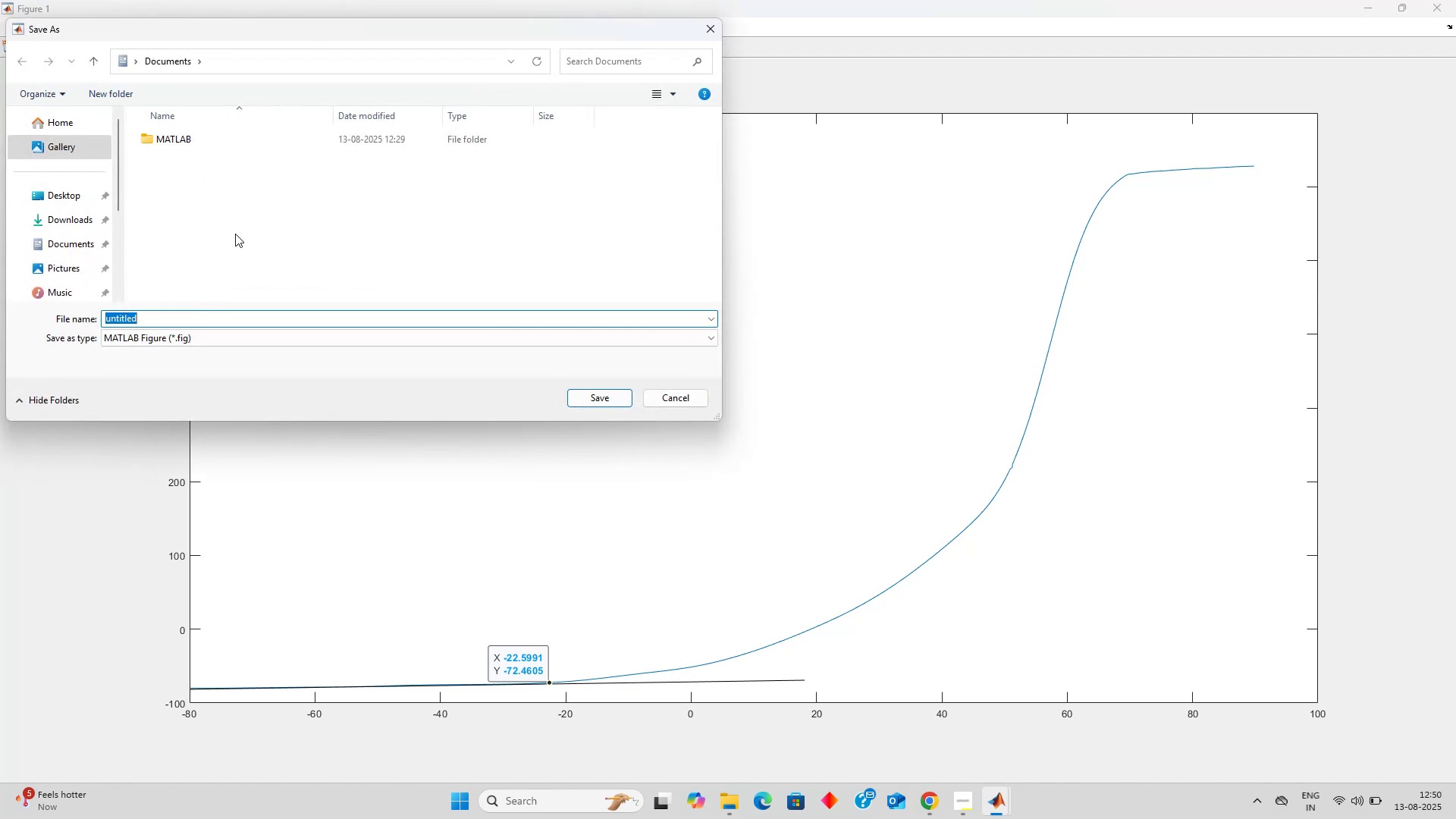 
type(iwod-smoothed)
 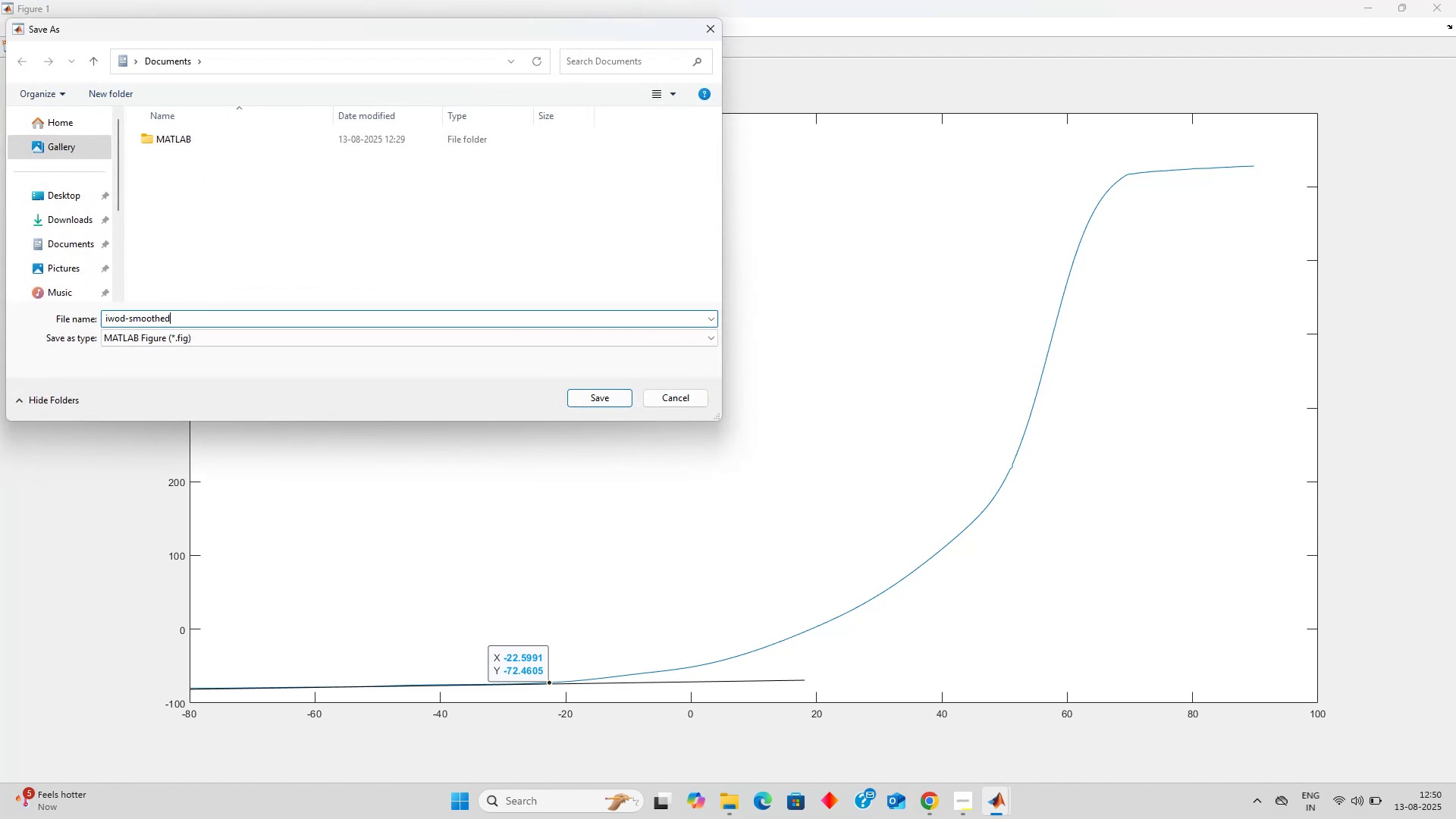 
key(Enter)
 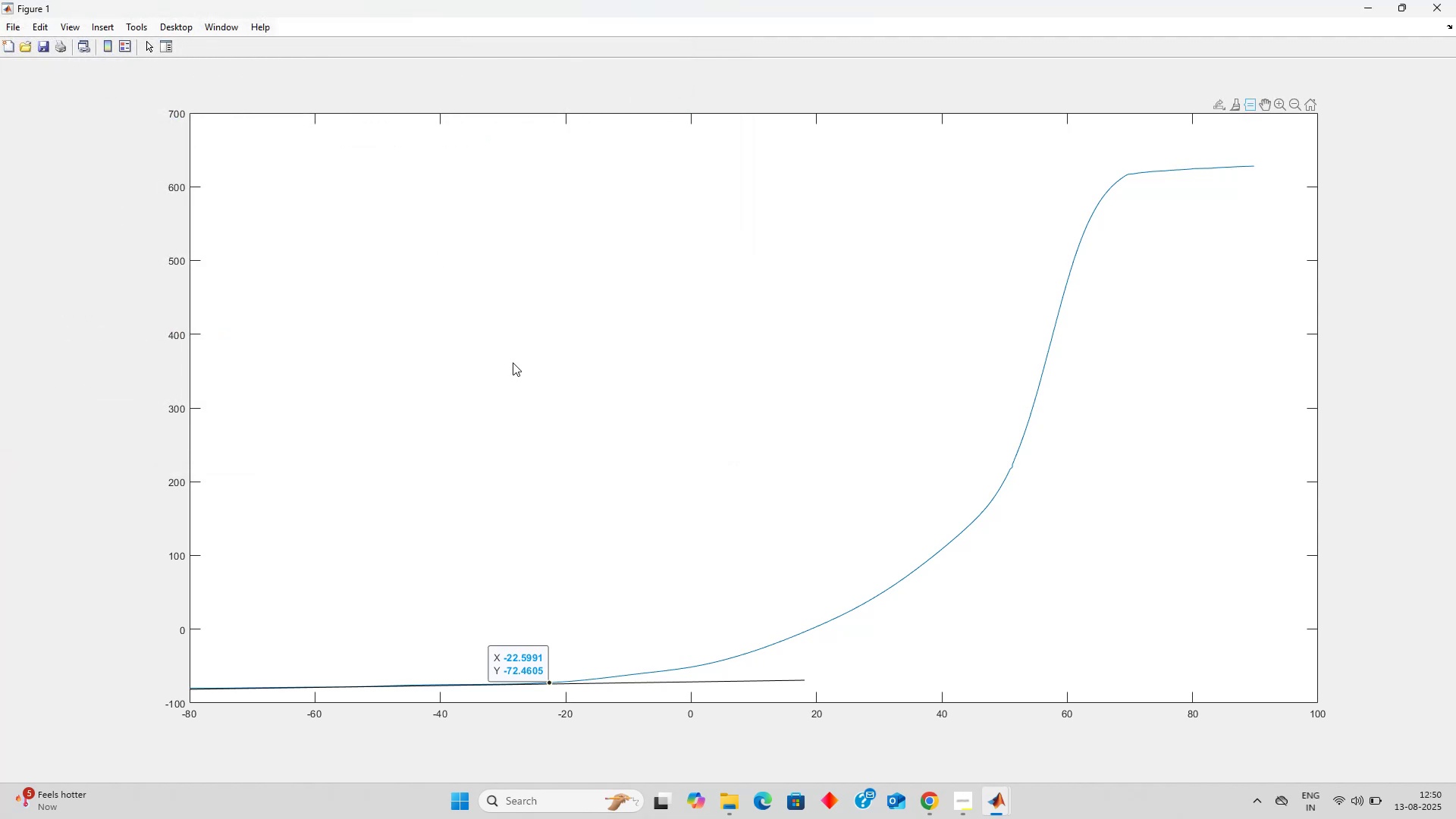 
wait(8.86)
 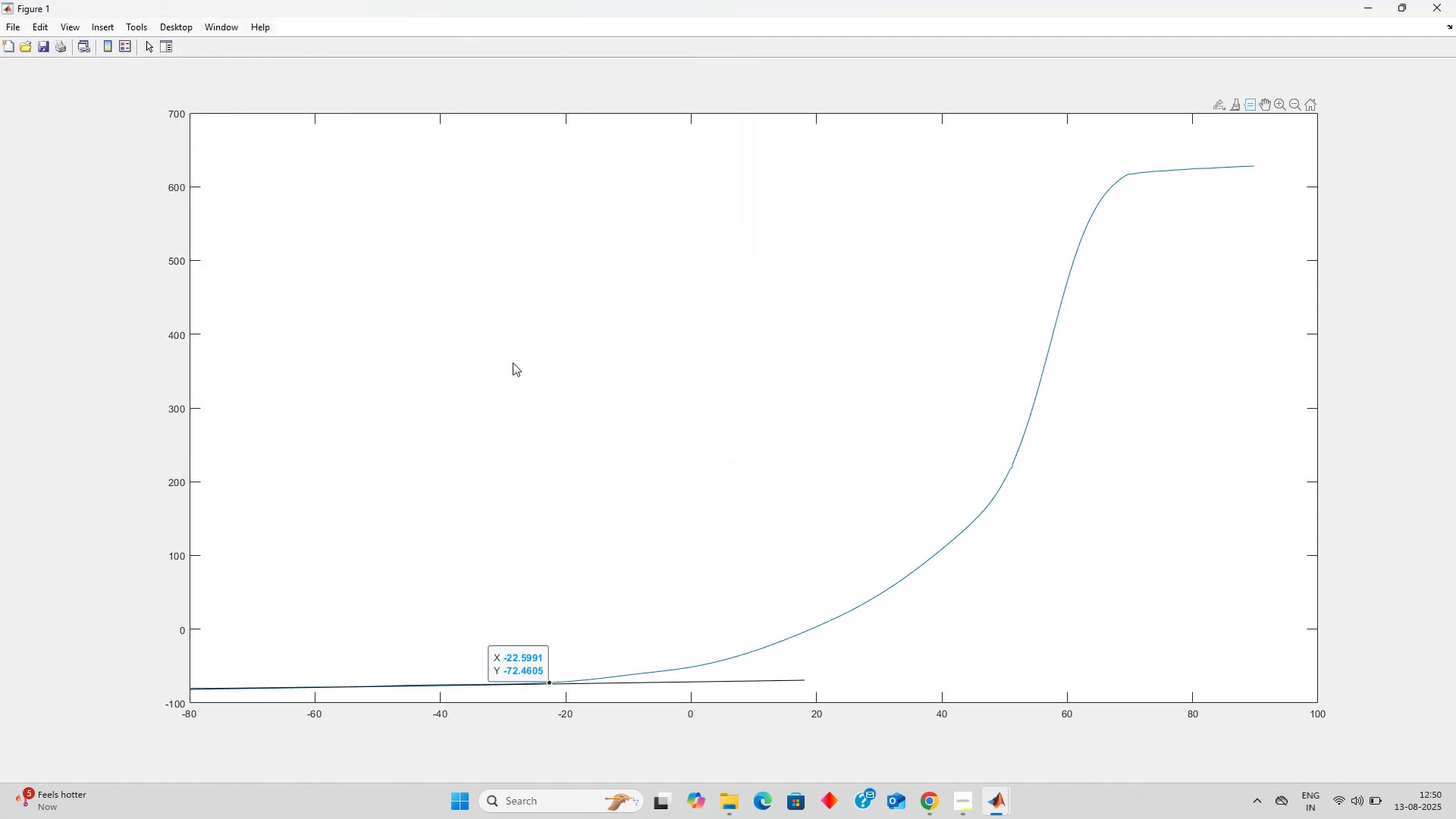 
hold_key(key=ArrowLeft, duration=1.08)
 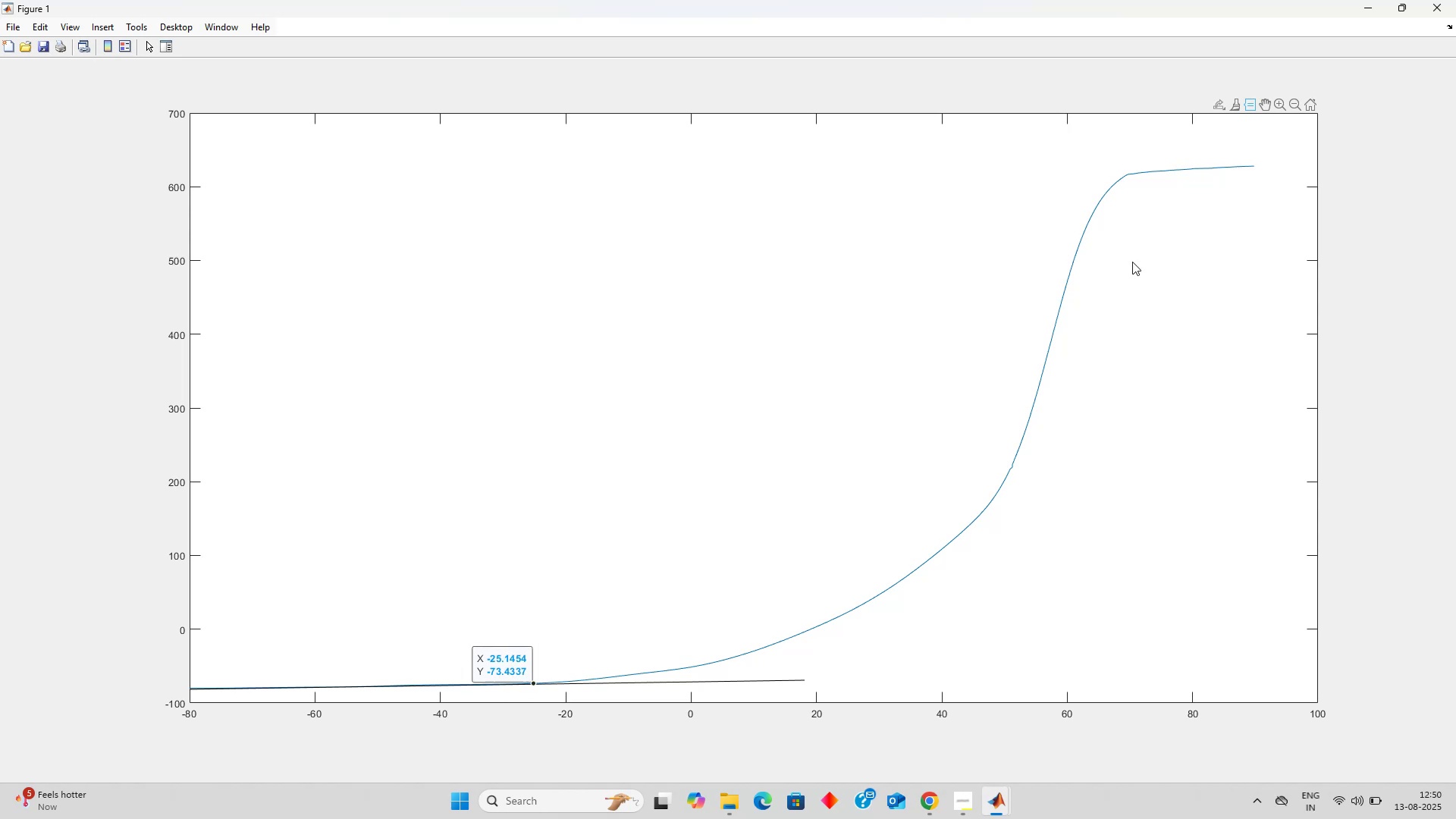 
hold_key(key=ArrowRight, duration=0.95)
 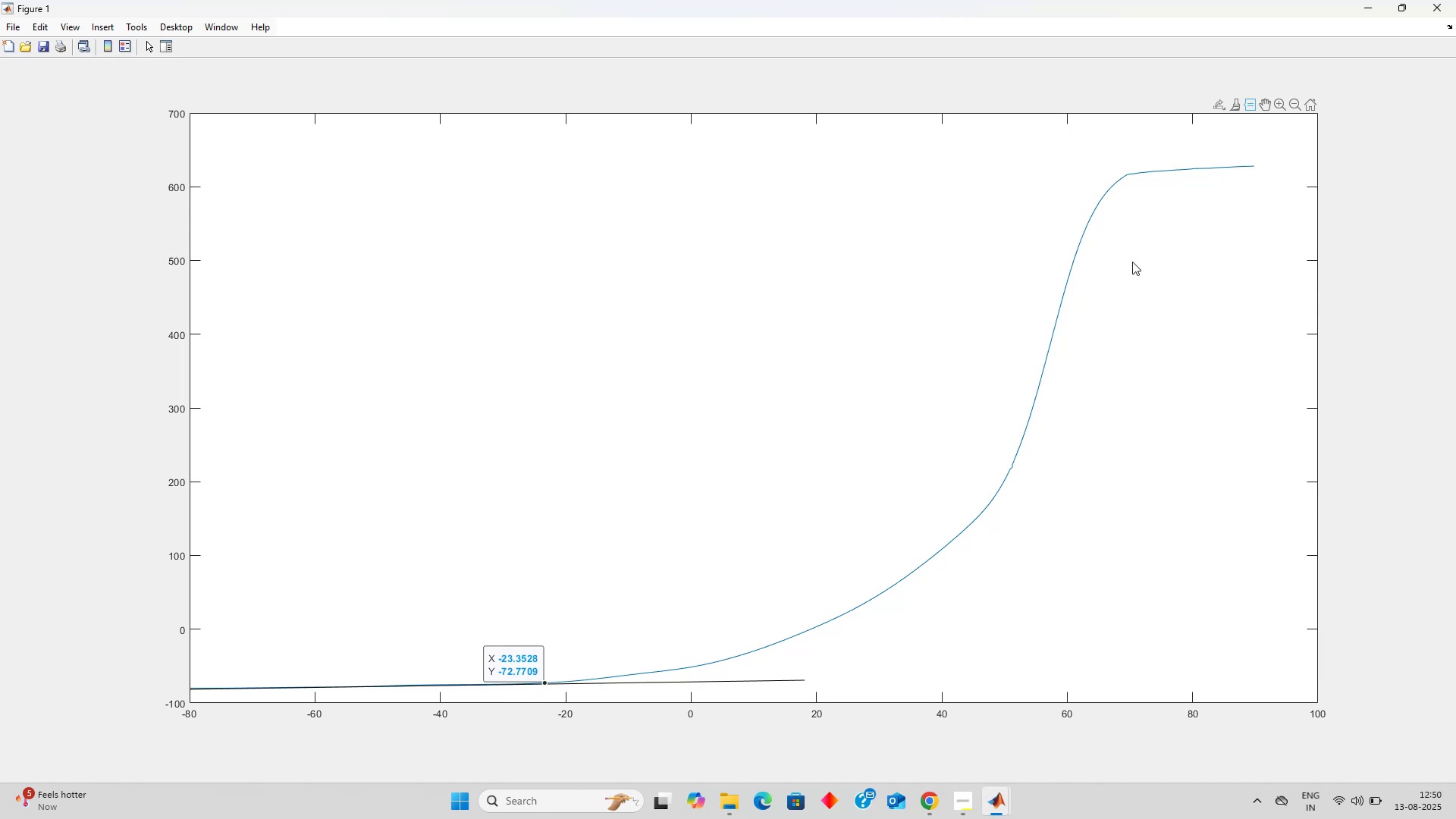 
hold_key(key=ArrowRight, duration=0.8)
 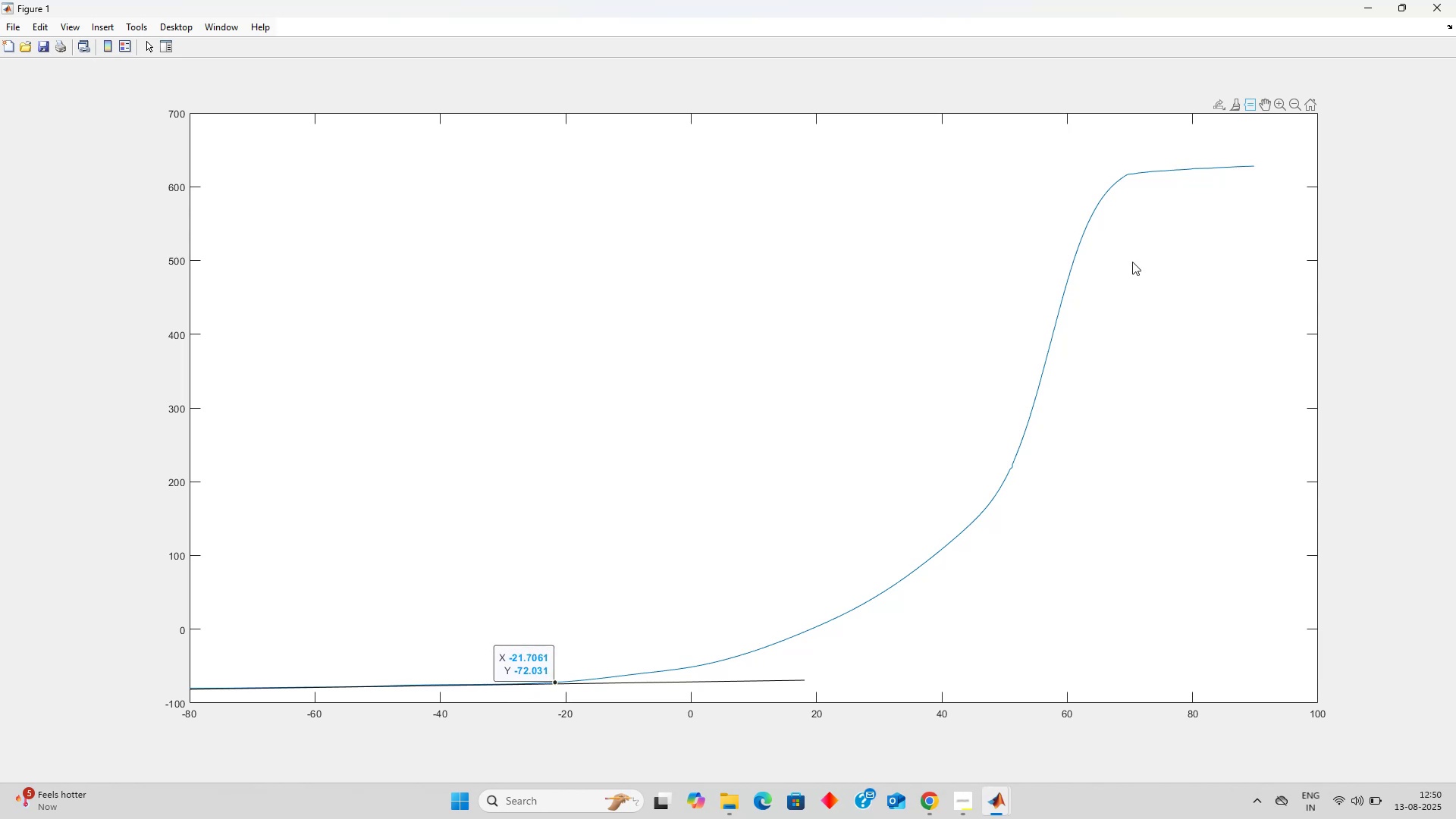 
hold_key(key=ArrowLeft, duration=0.7)
 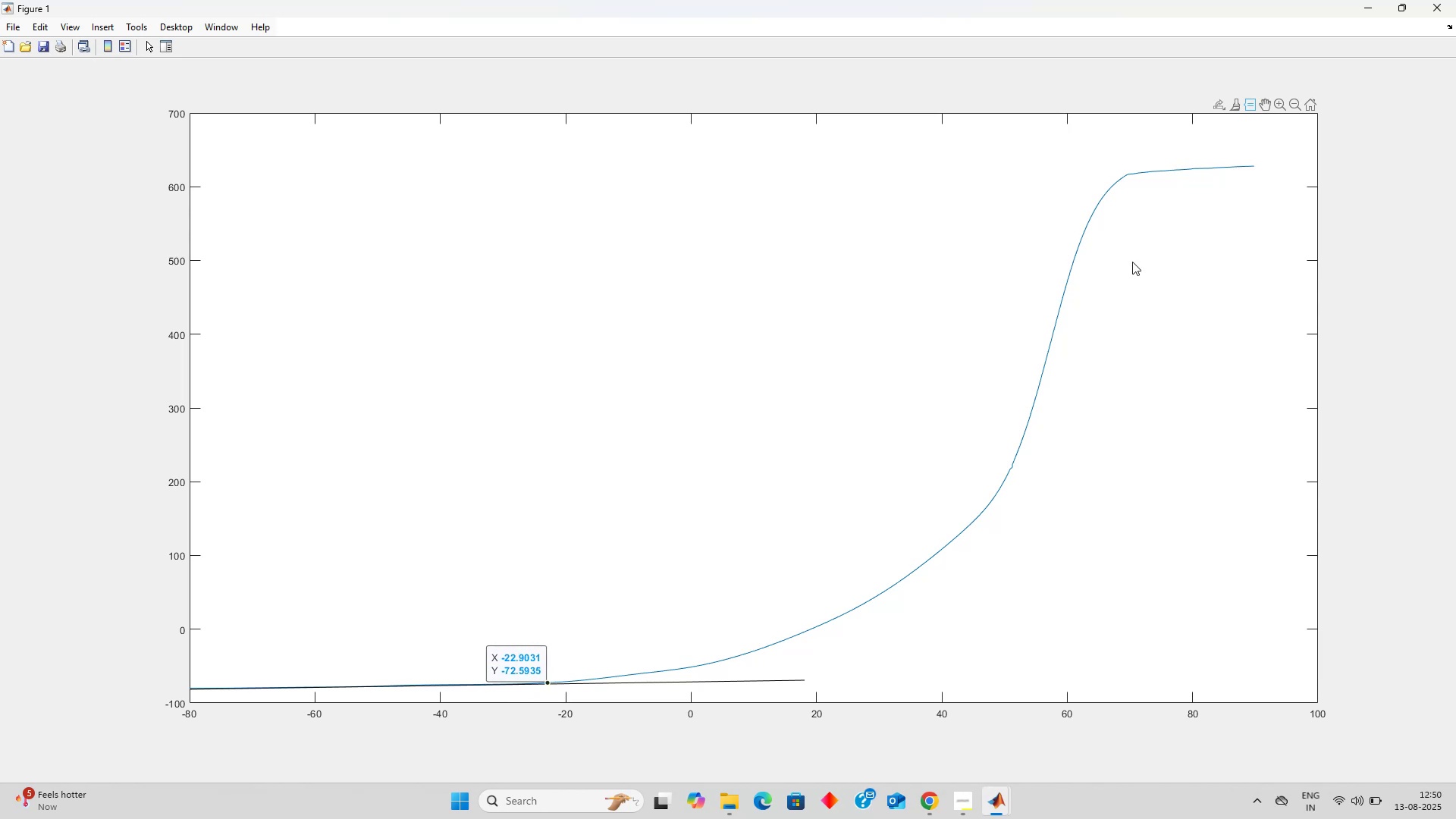 
hold_key(key=ArrowRight, duration=0.64)
 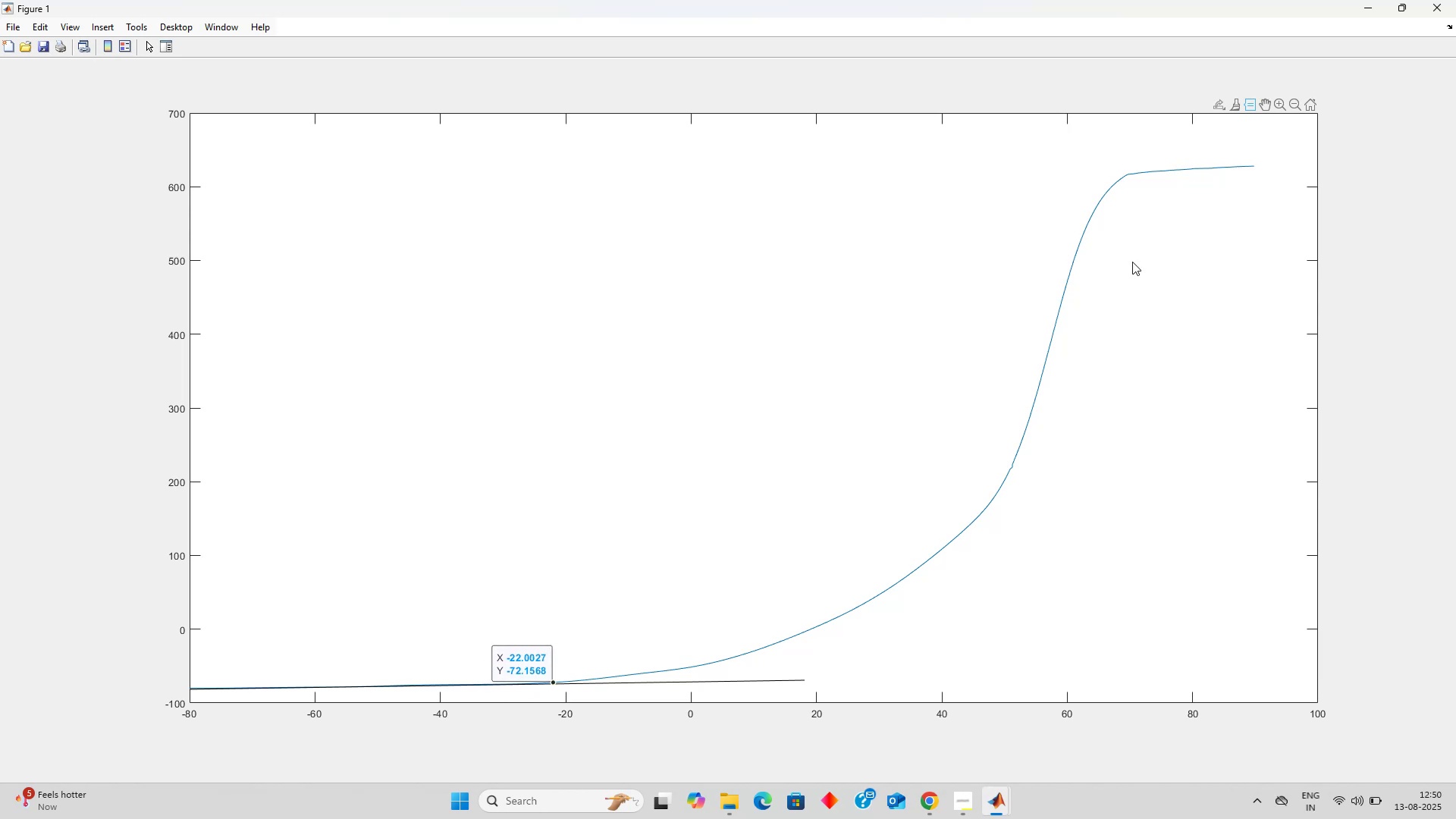 
hold_key(key=ArrowLeft, duration=1.05)
 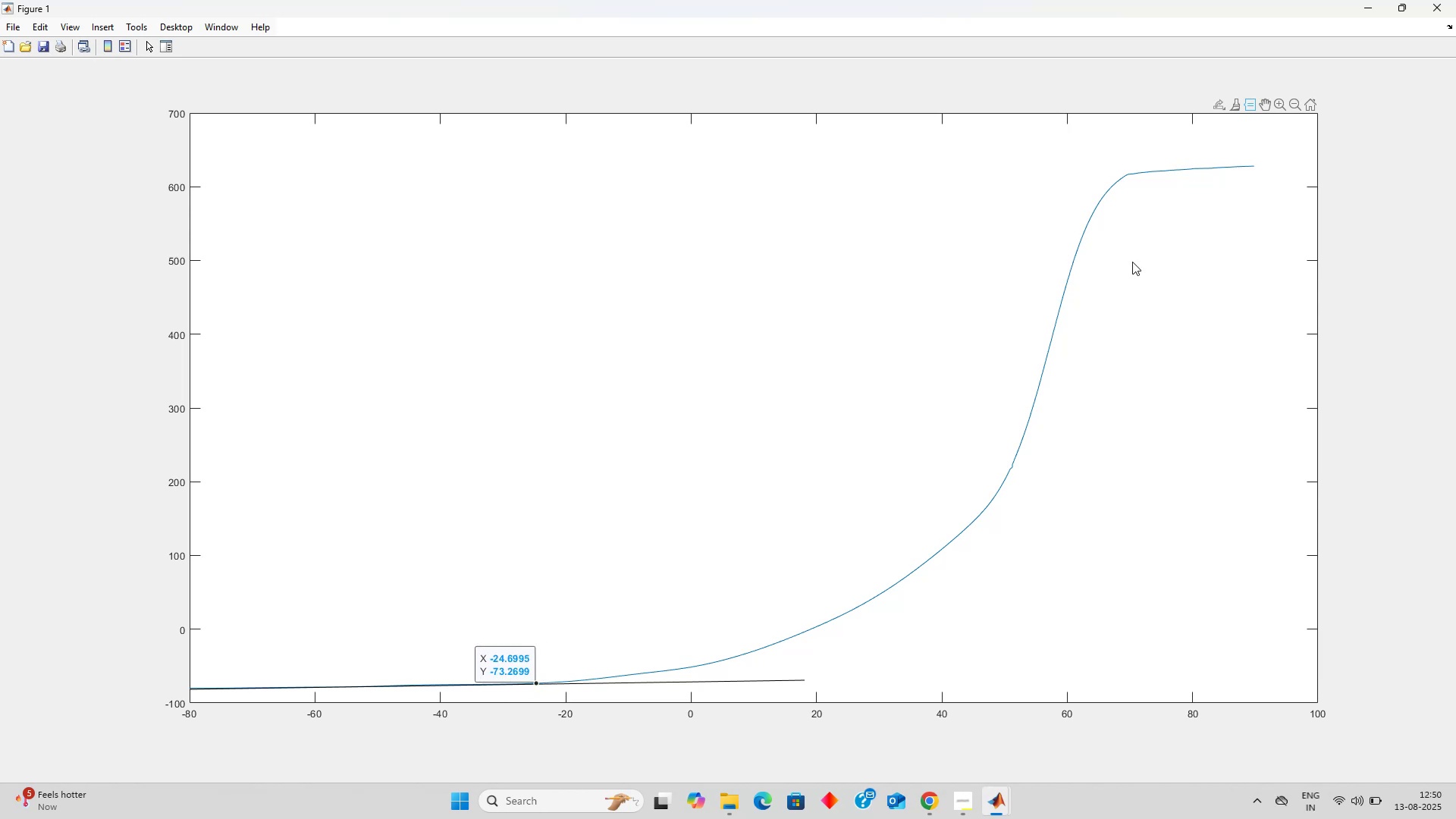 
hold_key(key=ArrowRight, duration=0.85)
 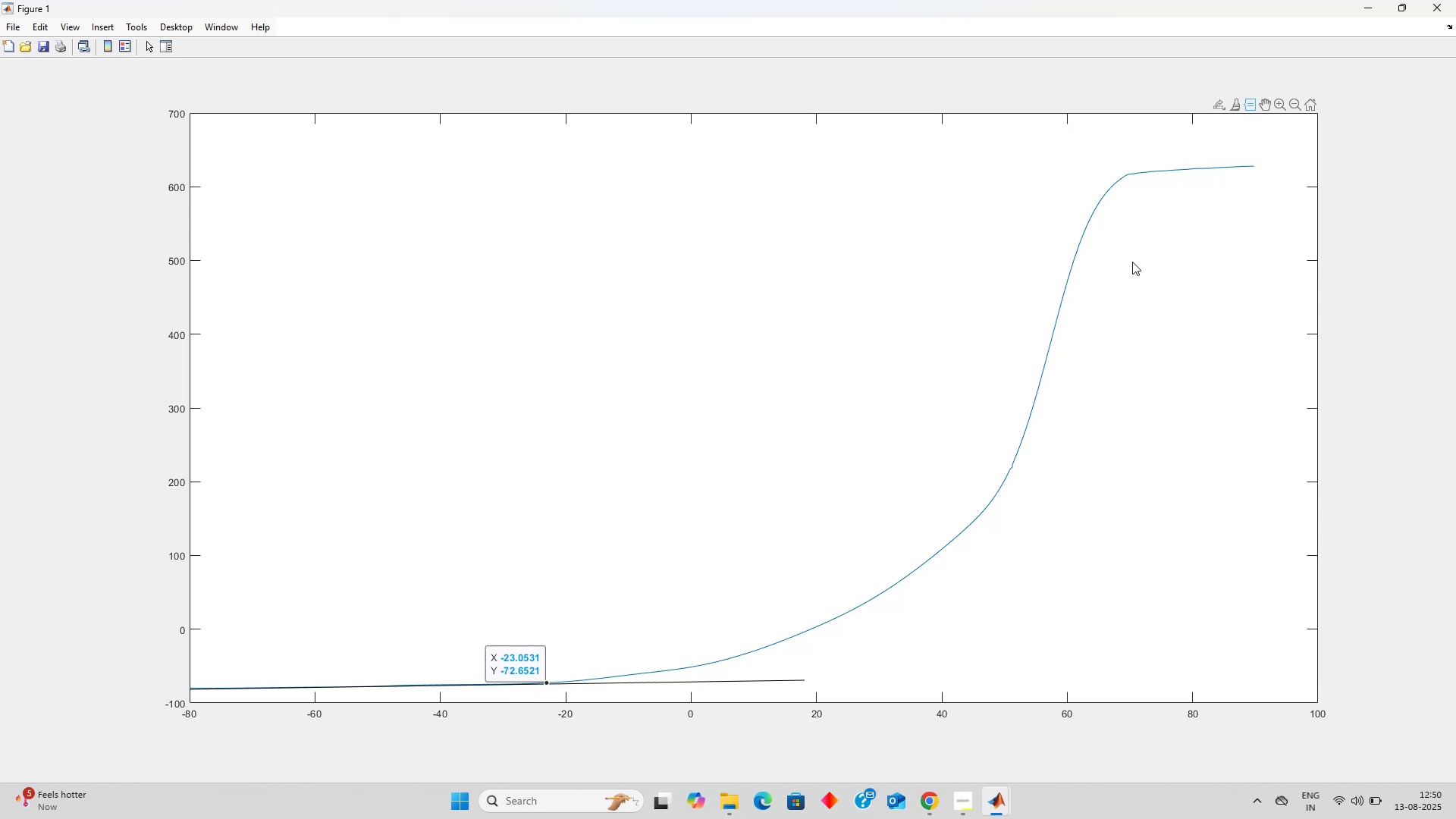 
key(ArrowRight)
 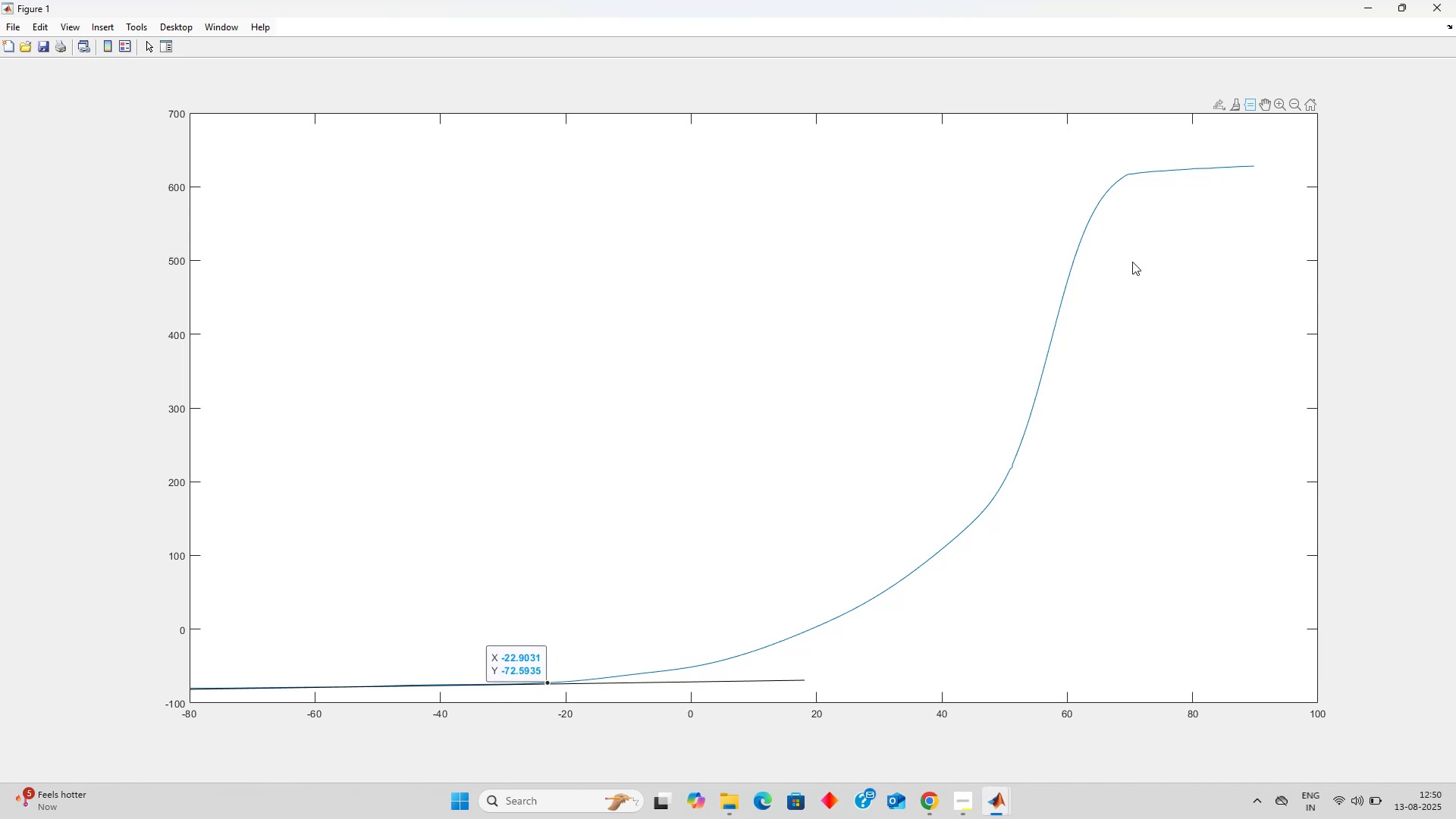 
key(ArrowRight)
 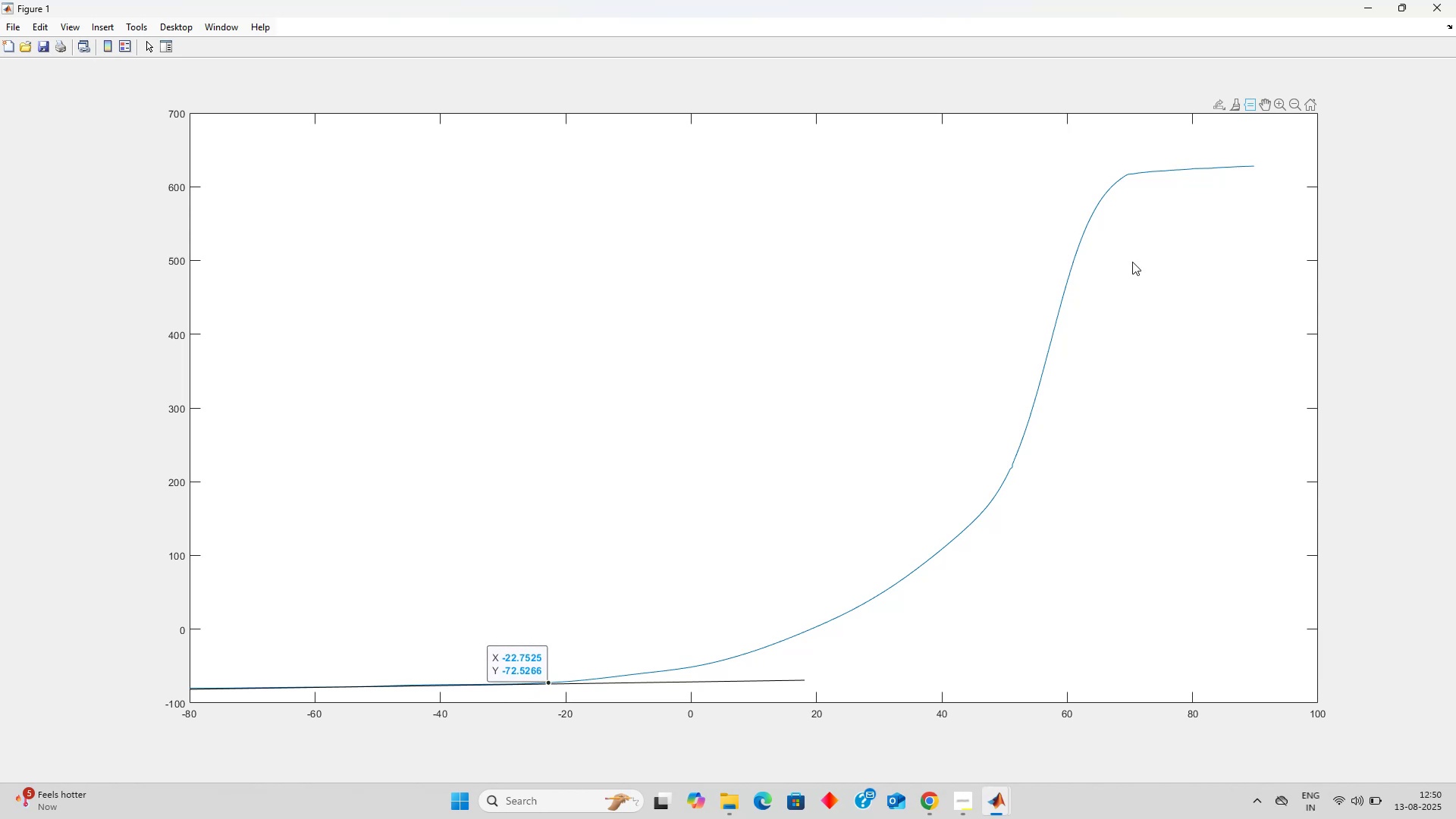 
key(ArrowLeft)
 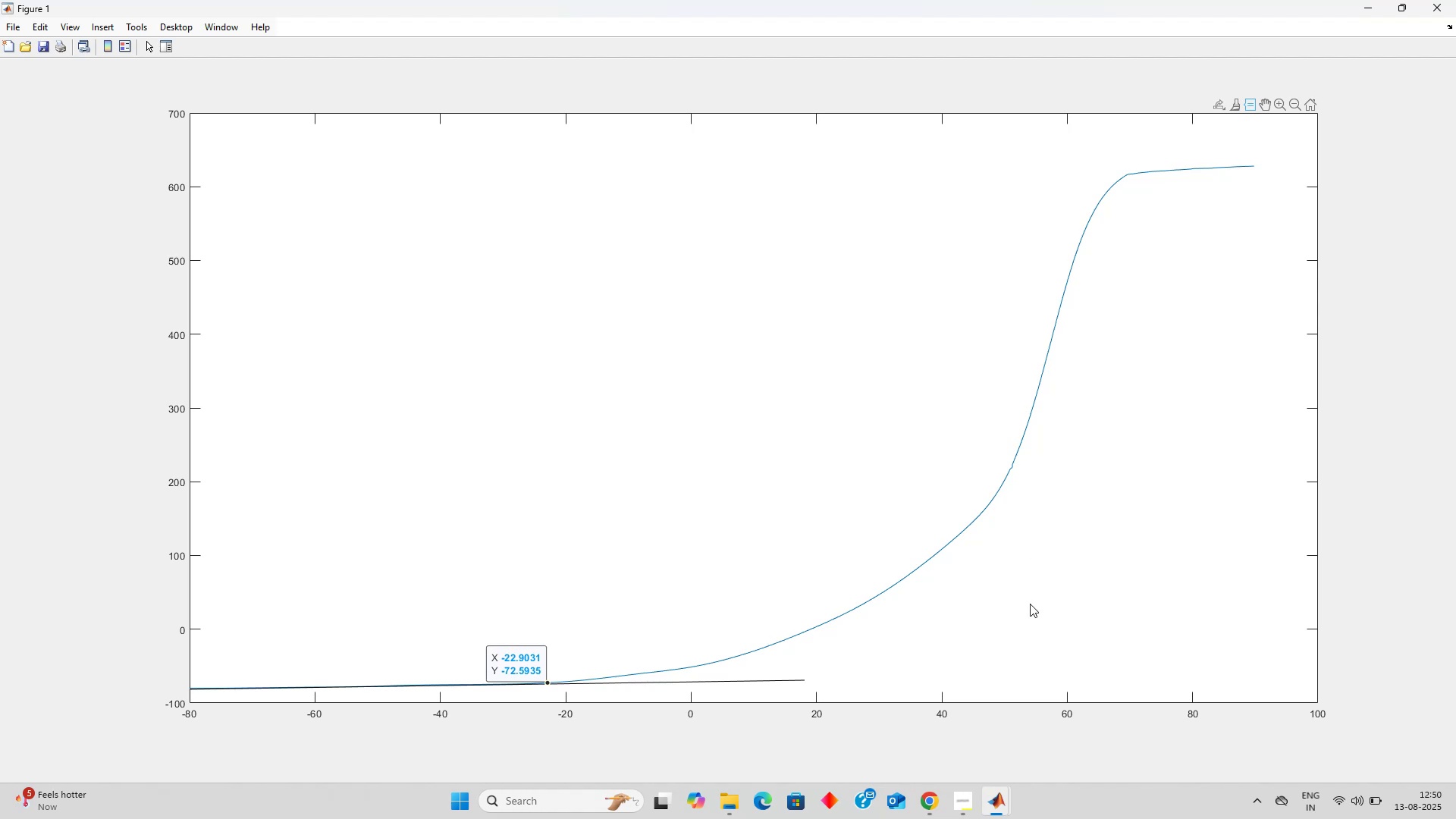 
key(ArrowRight)
 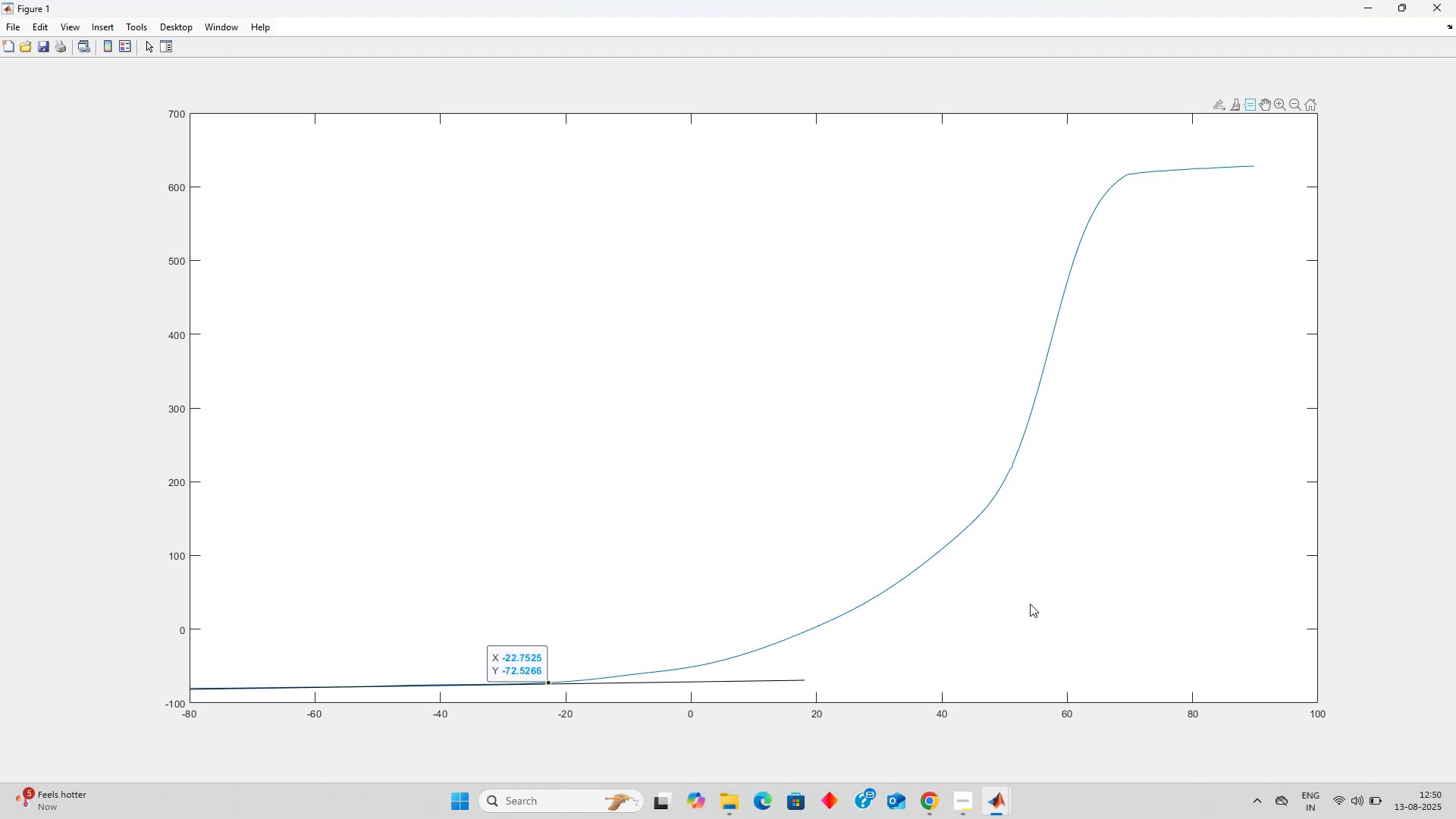 
key(ArrowLeft)
 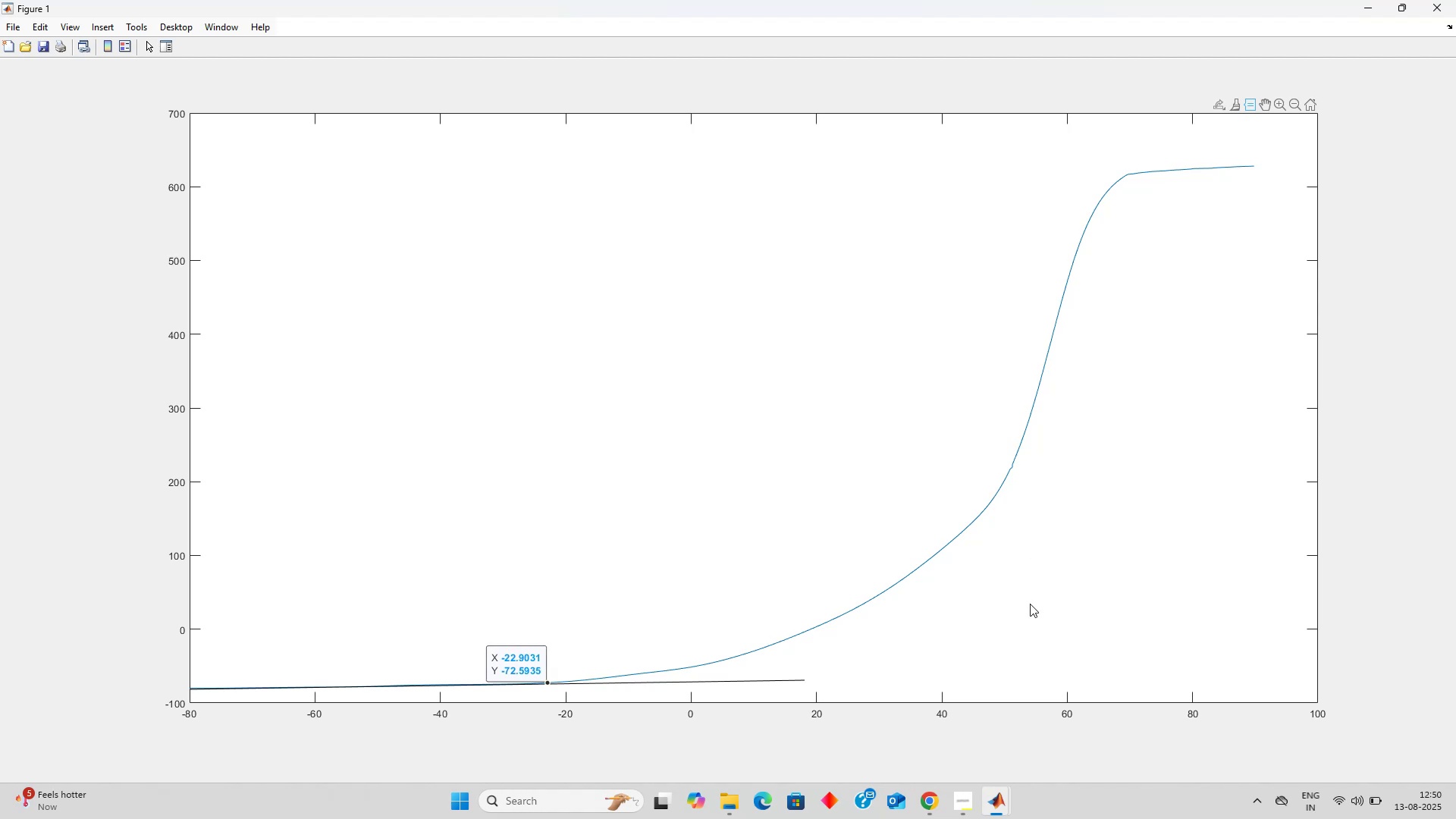 
key(ArrowLeft)
 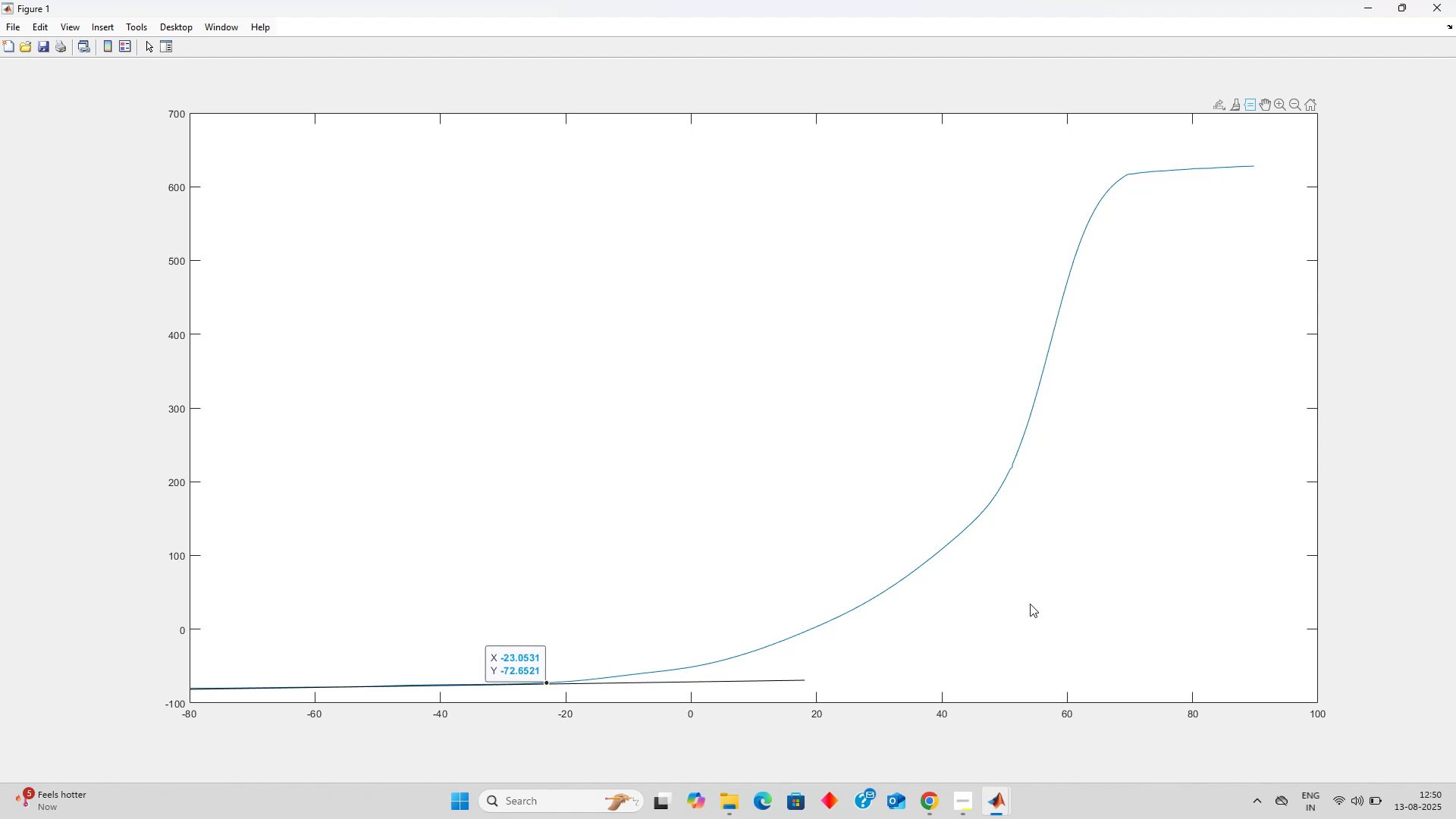 
key(ArrowRight)
 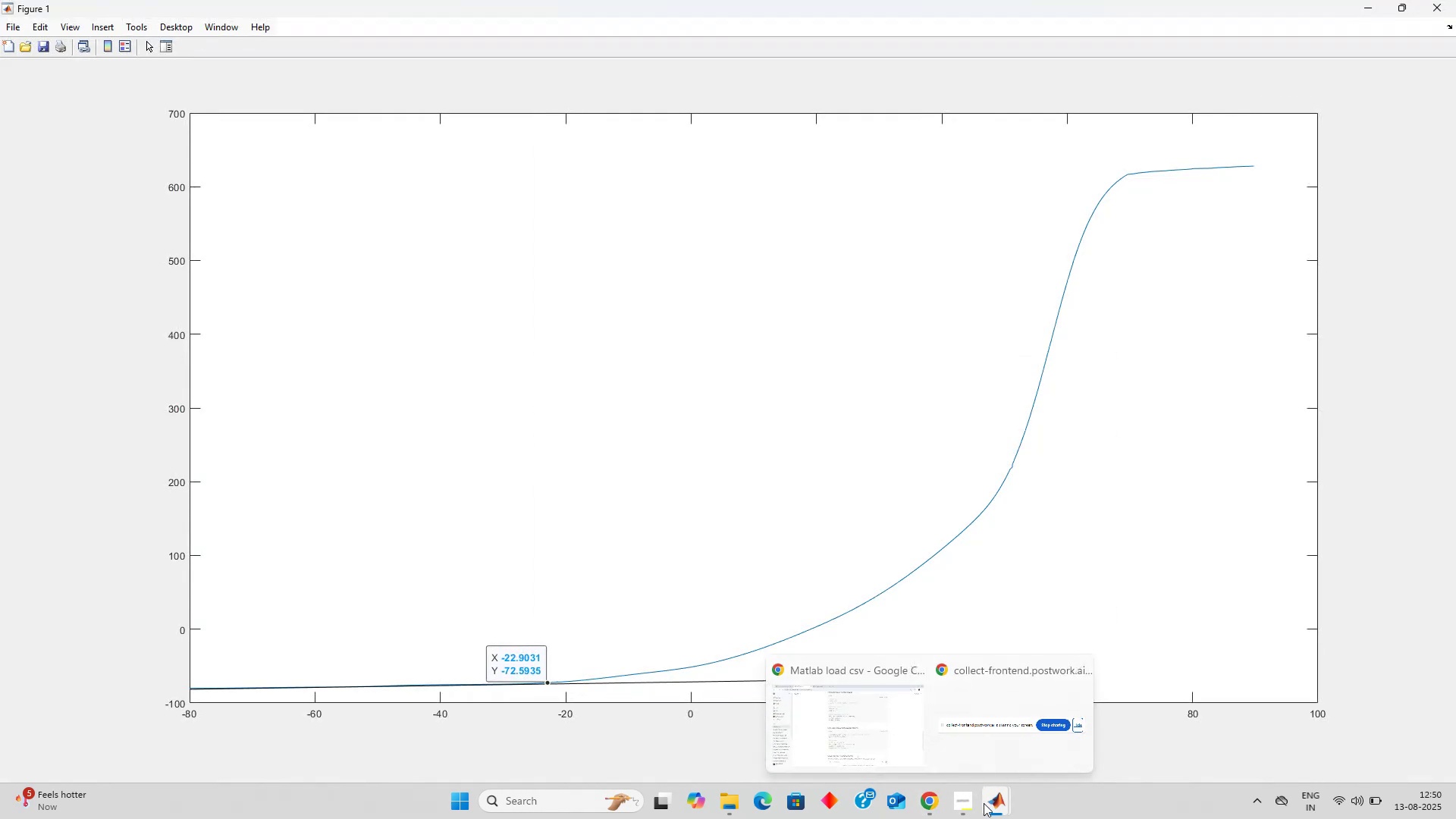 
left_click([924, 726])
 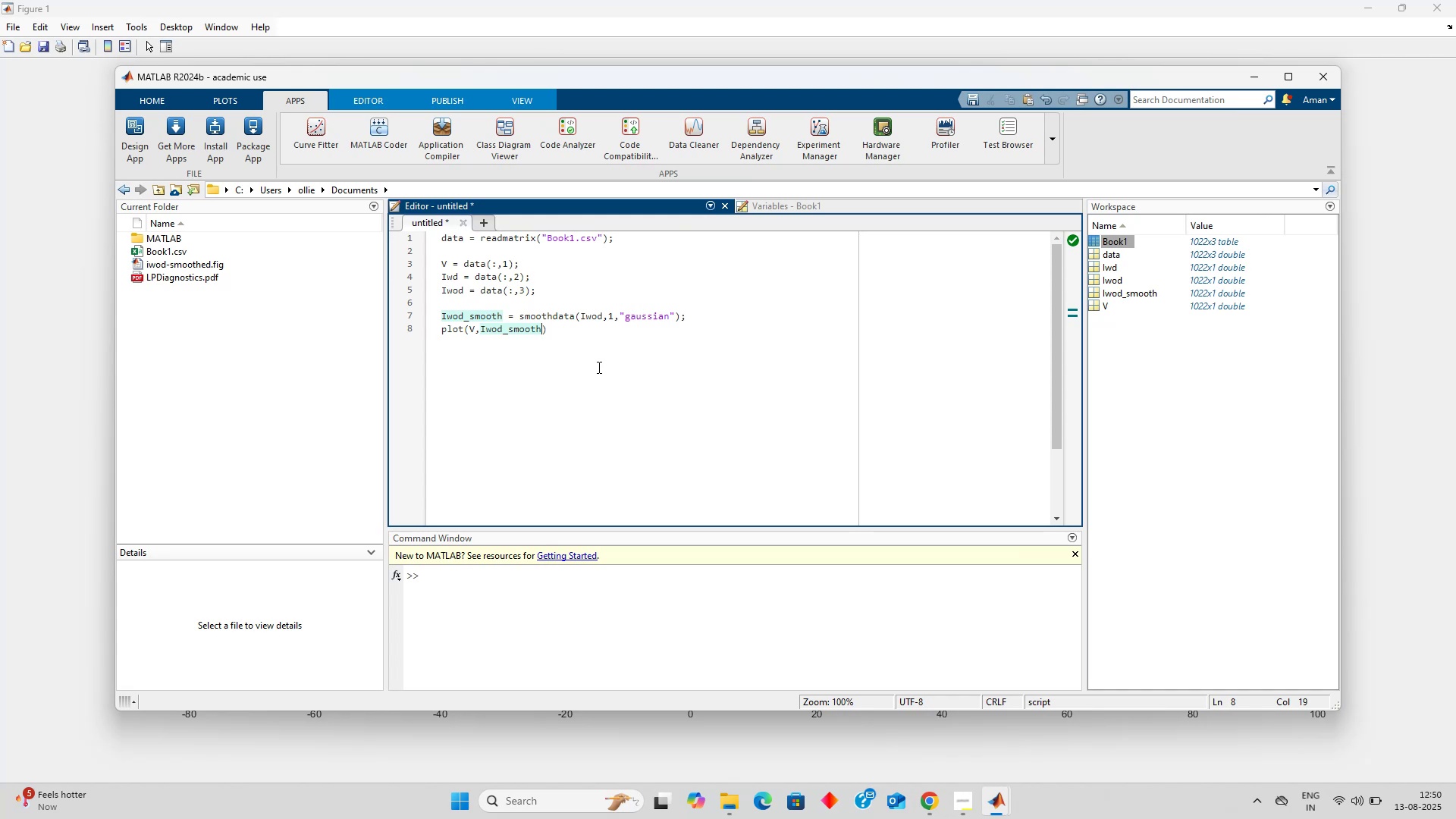 
left_click([598, 367])
 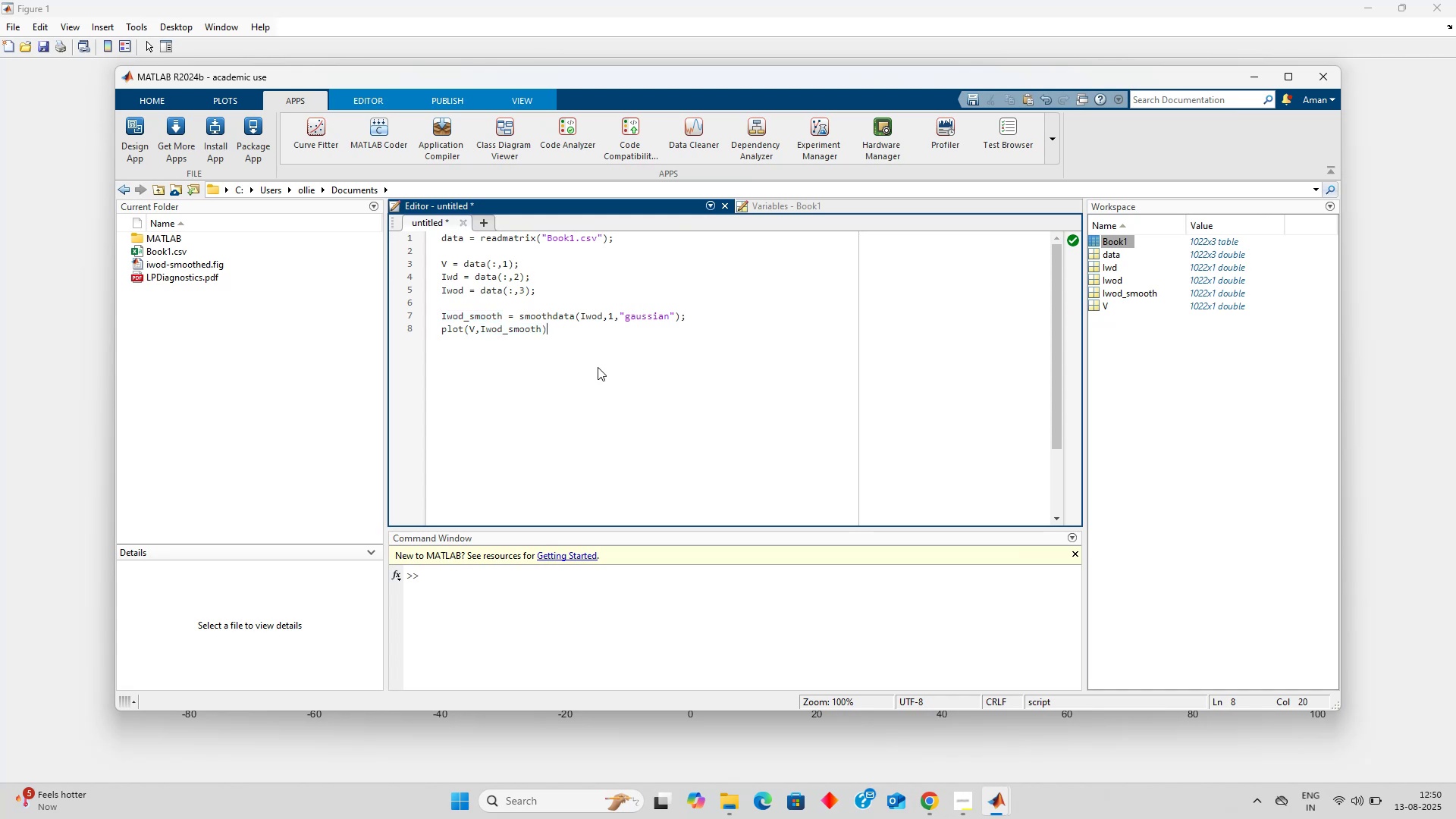 
key(Enter)
 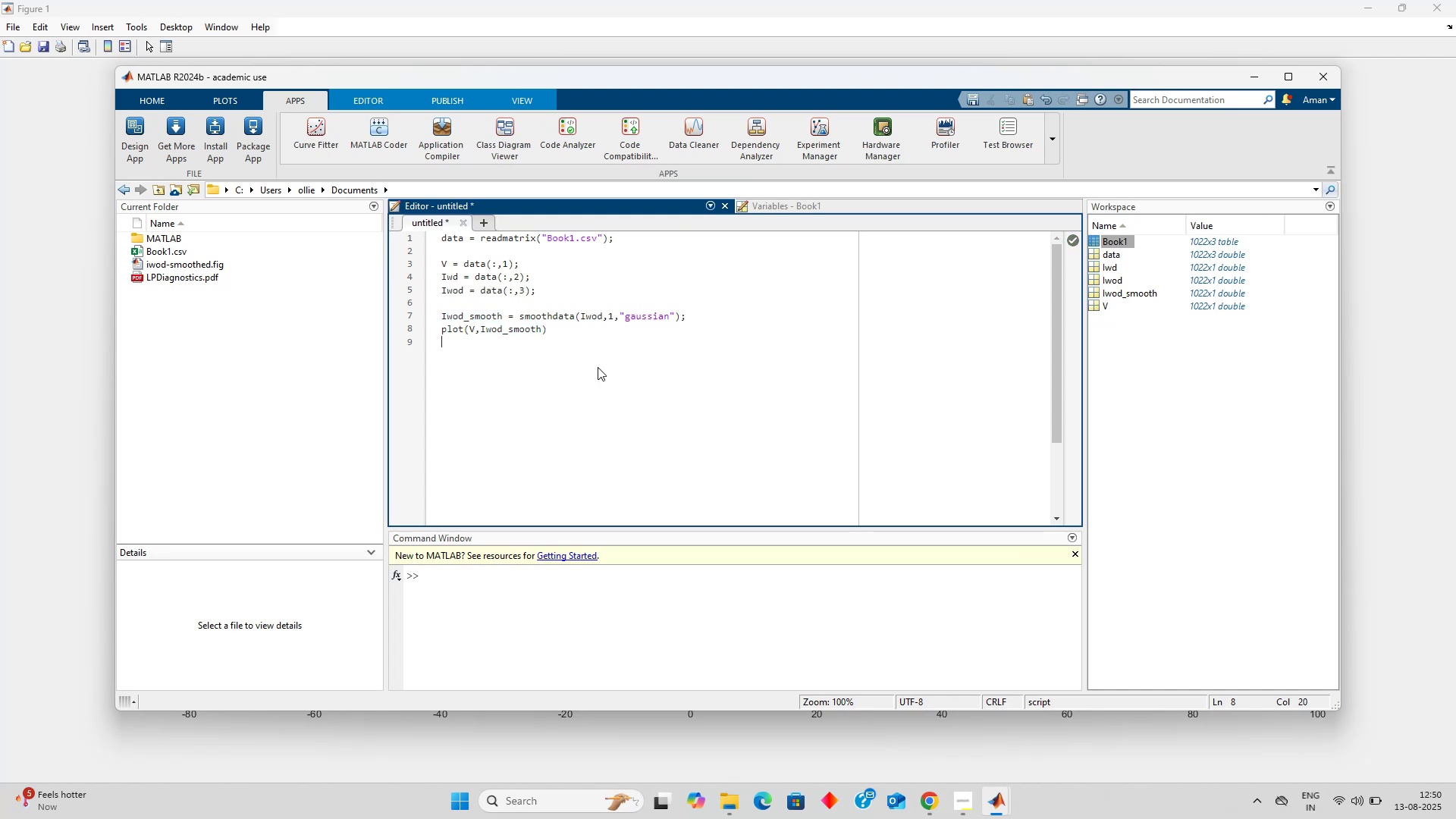 
key(Enter)
 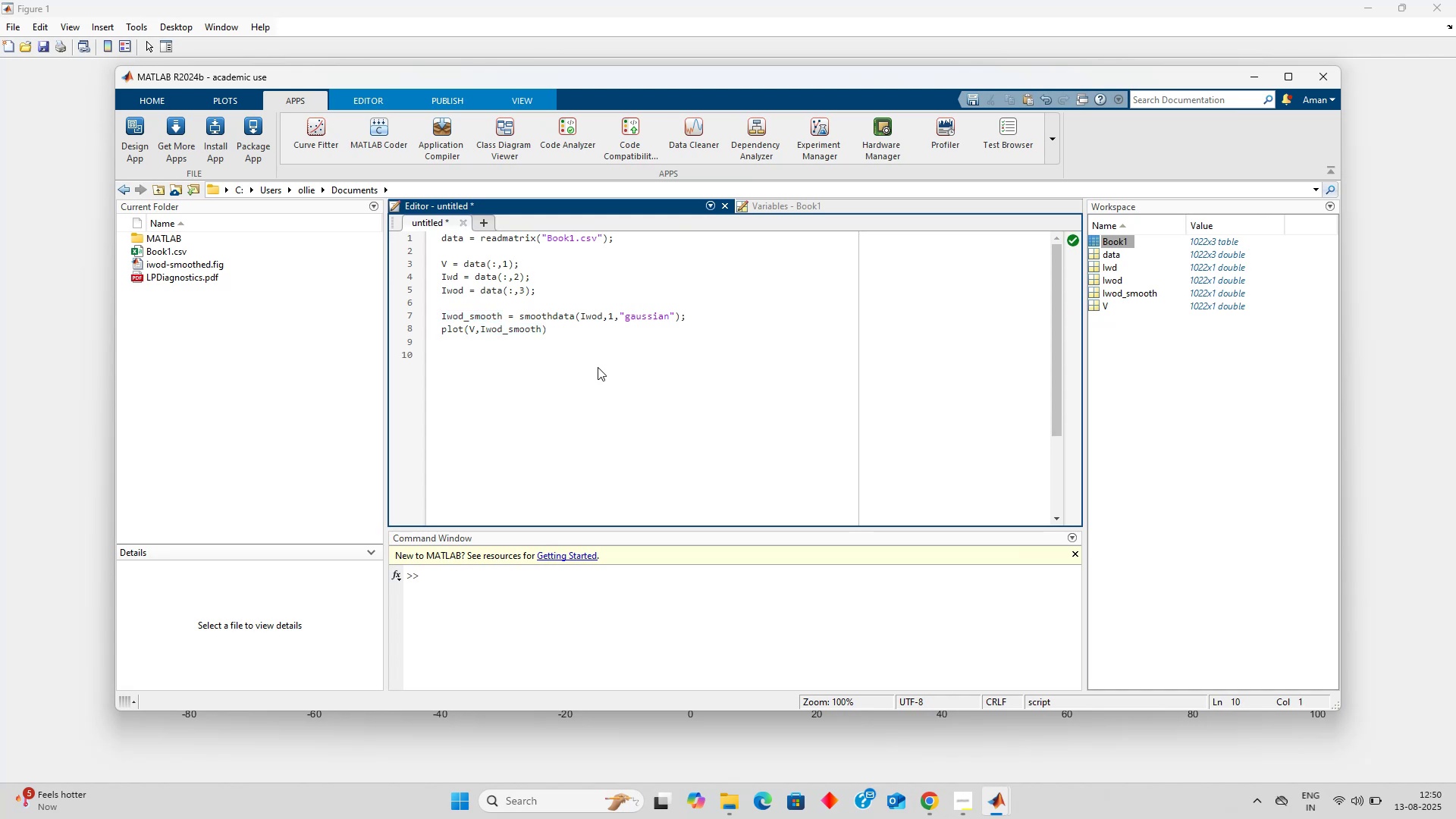 
key(ArrowLeft)
 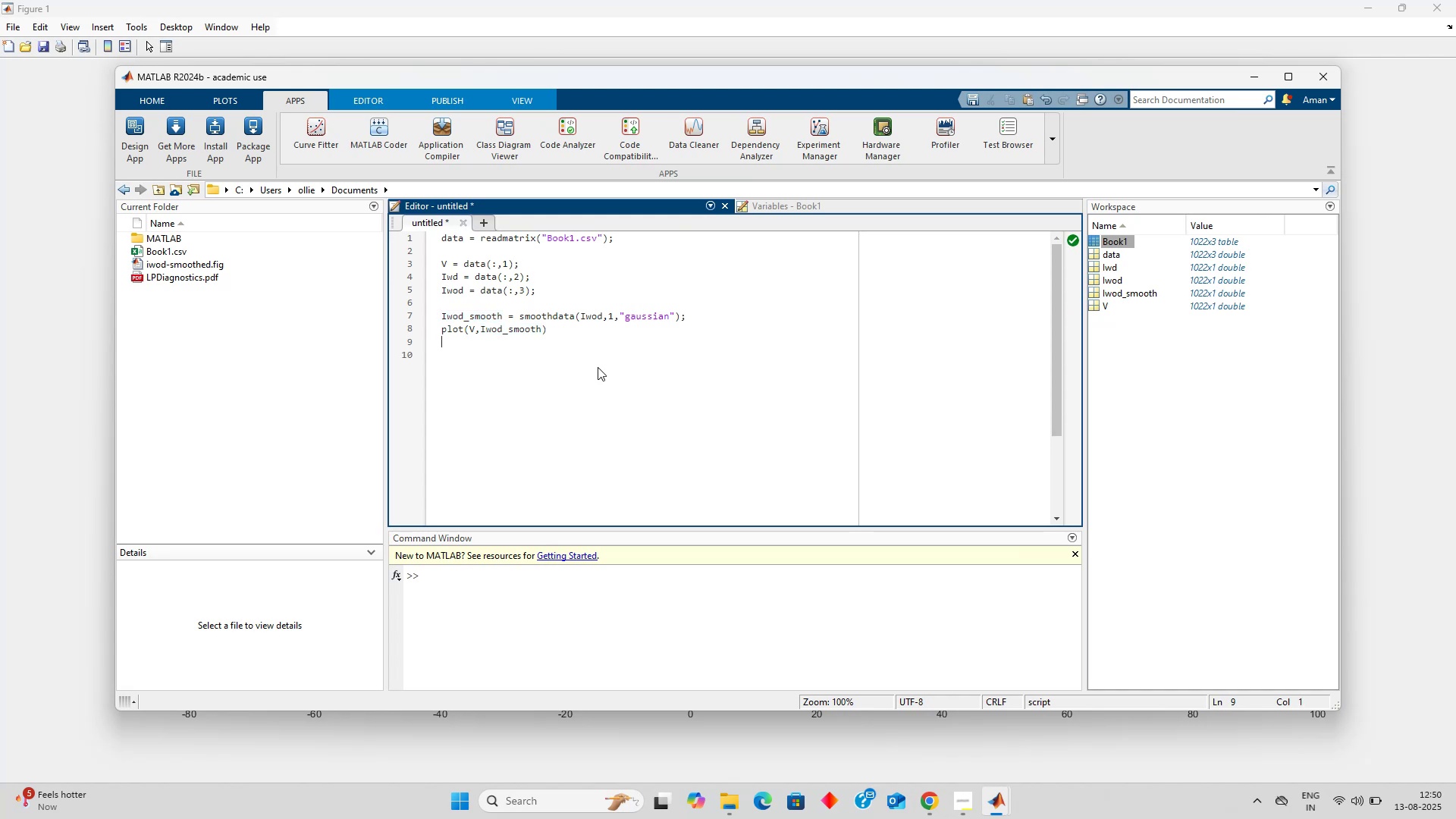 
key(ArrowDown)
 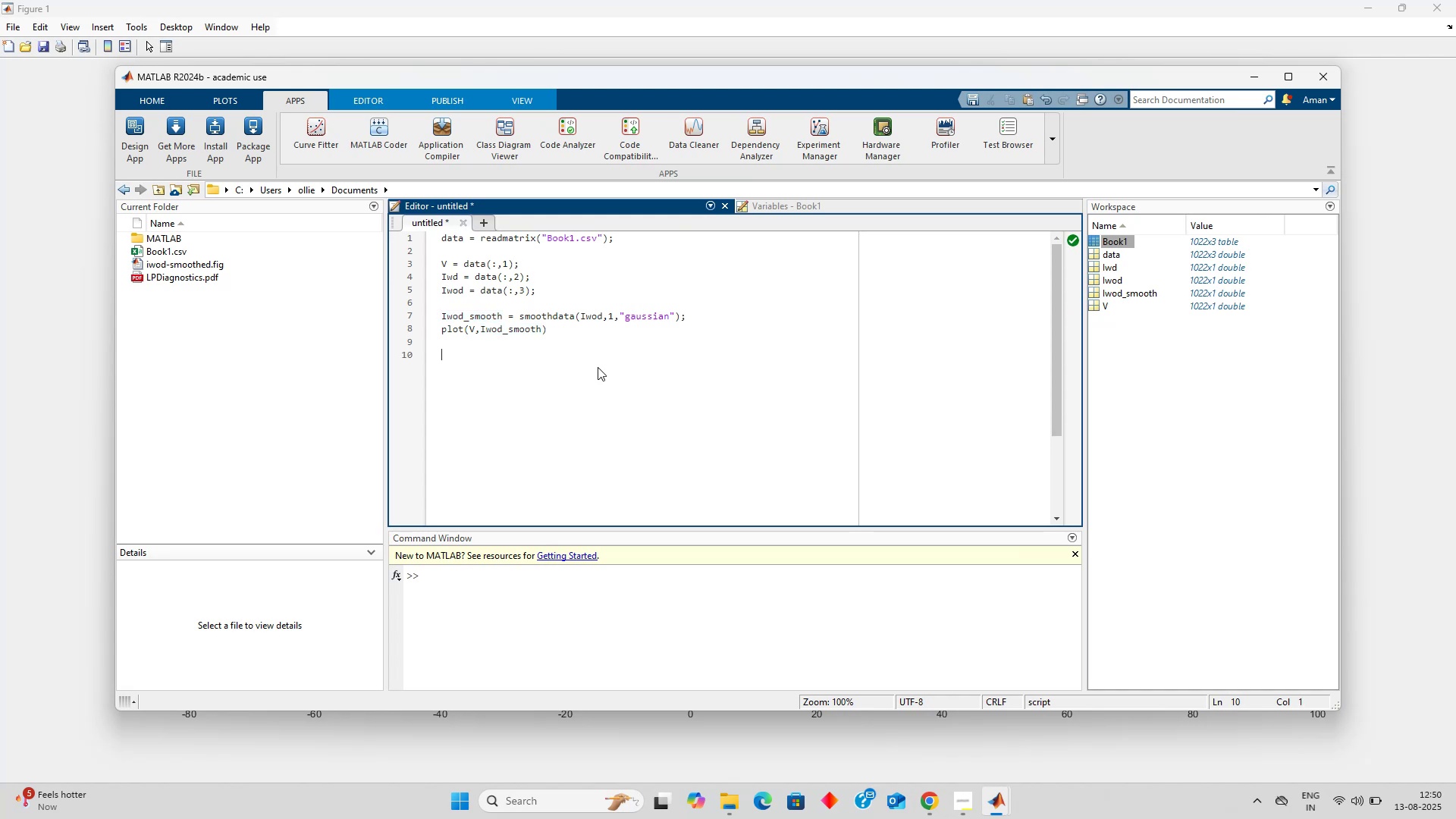 
type(ir)
key(Backspace)
key(Backspace)
type(I_)
key(Backspace)
type(sat = -72.59; %from the plot)
 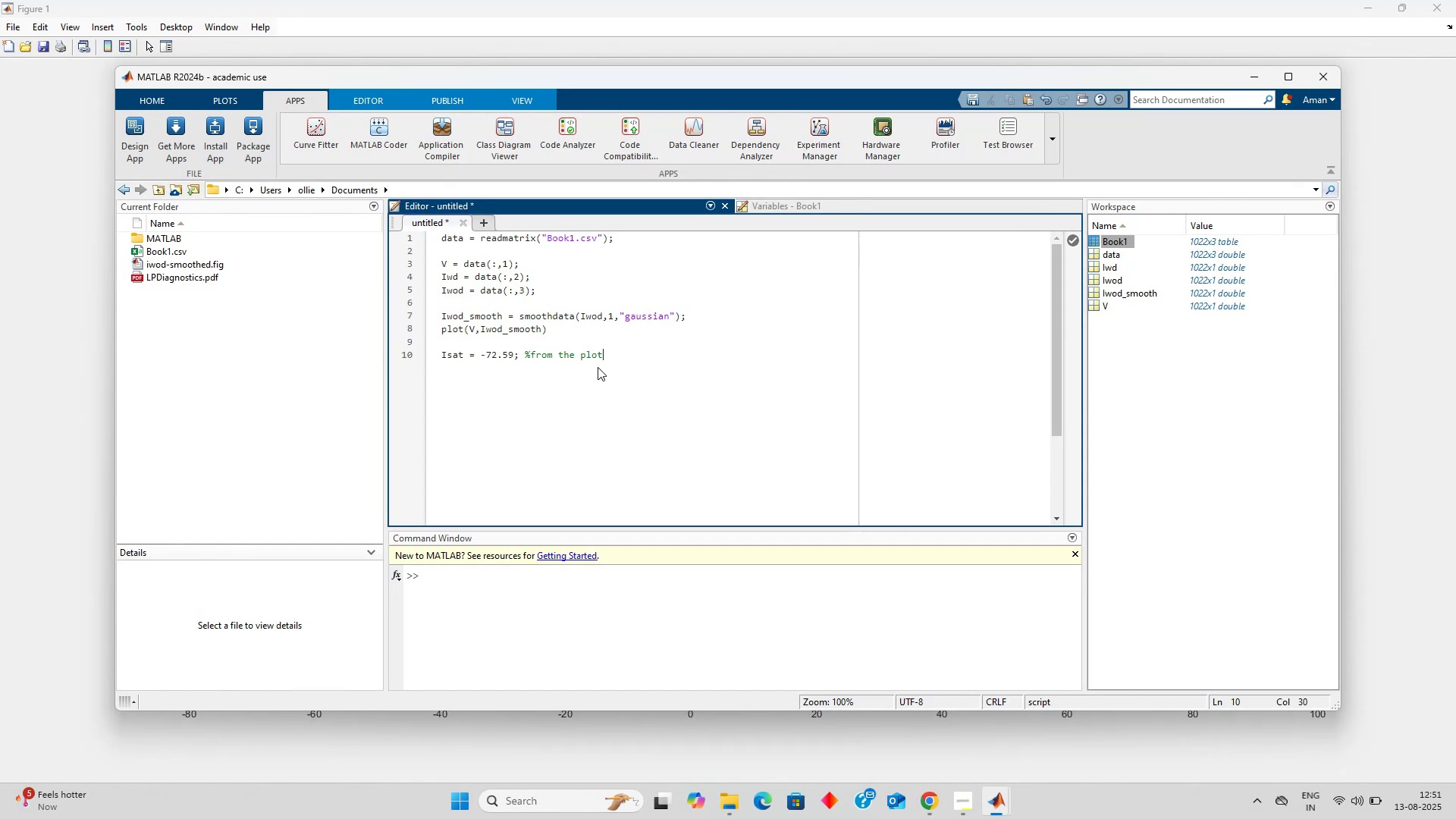 
key(Enter)
 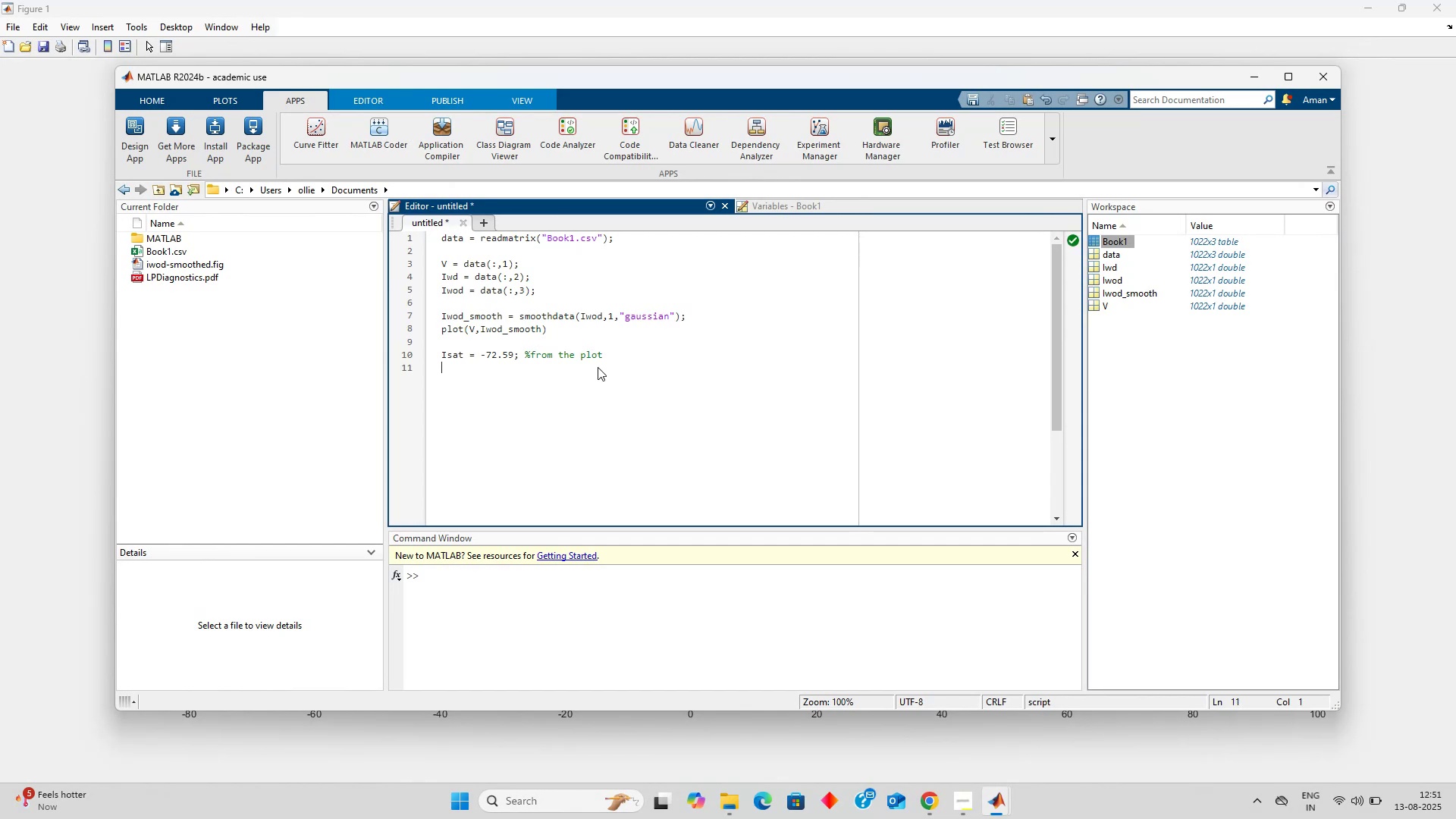 
type(Ie = )
 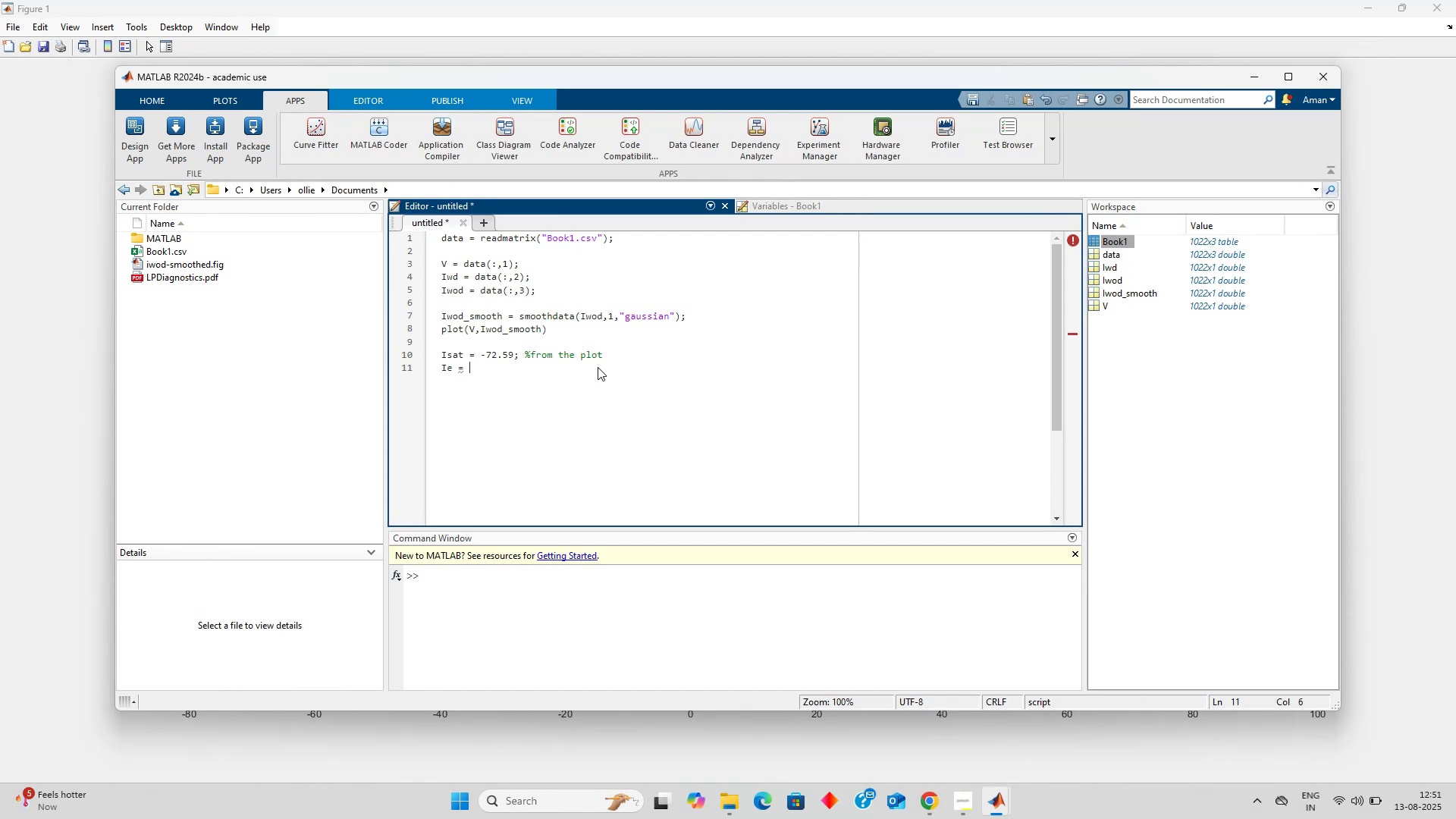 
type(Iwod-Ie;)
 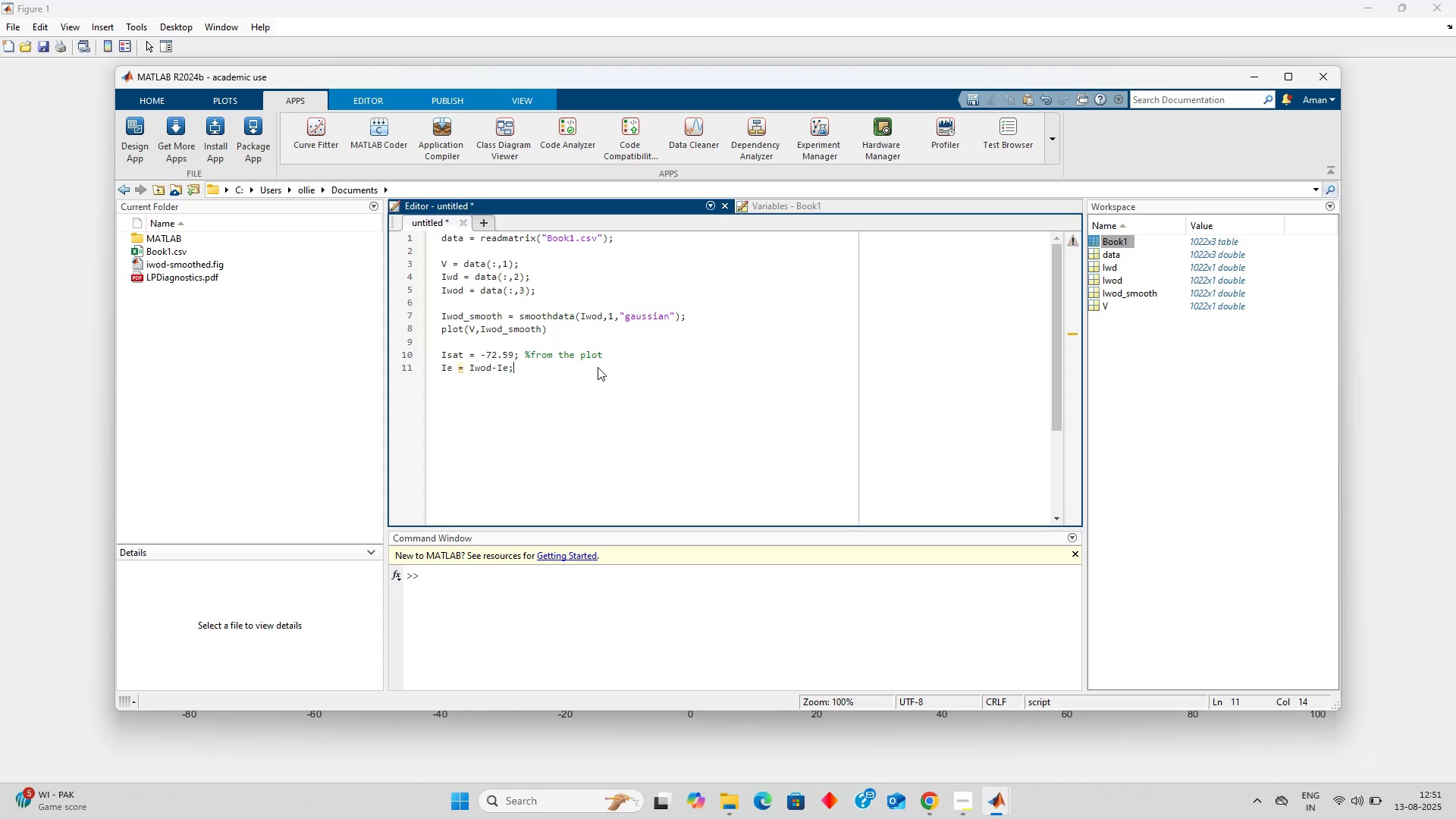 
key(ArrowLeft)
 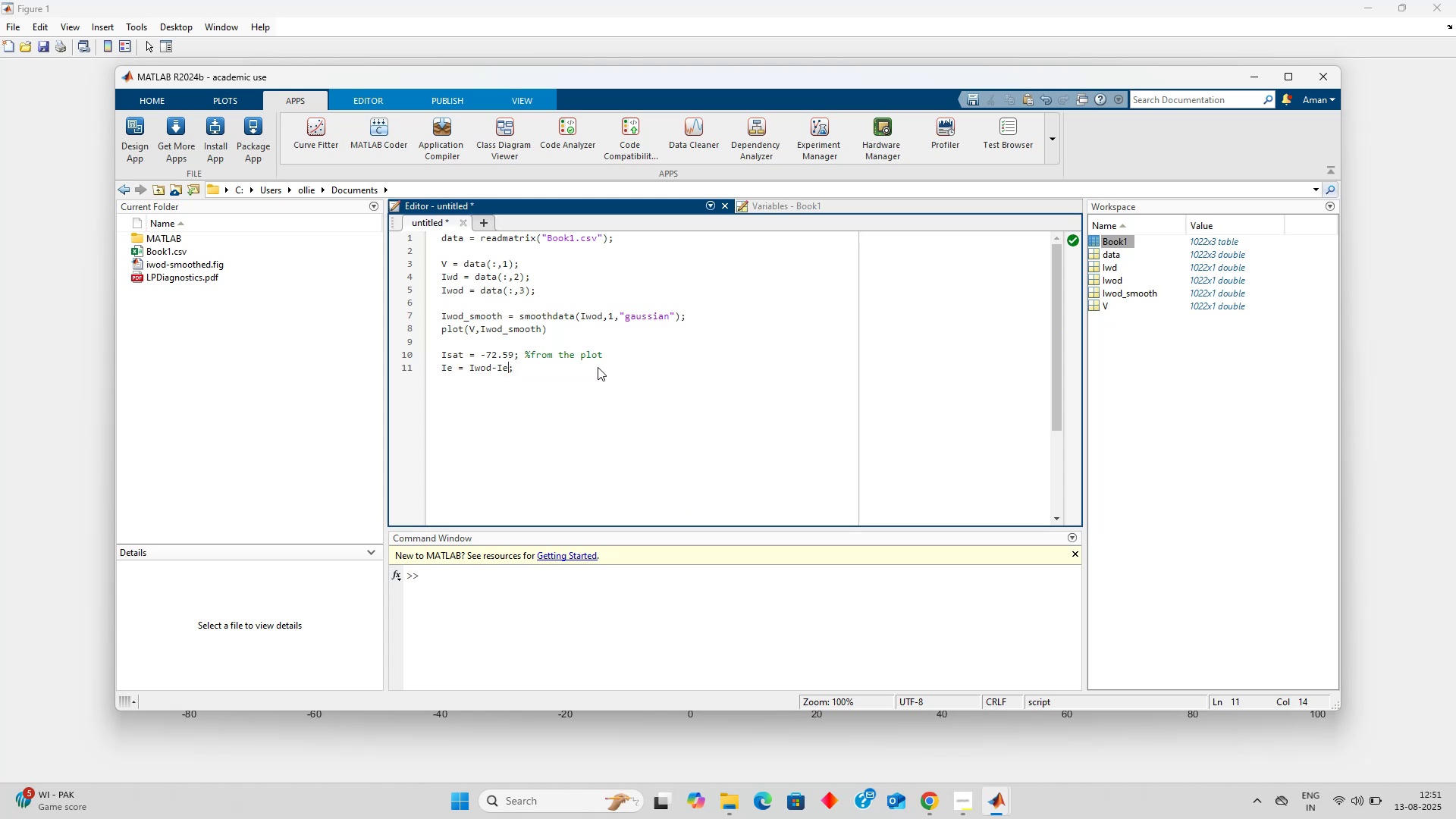 
key(ArrowLeft)
 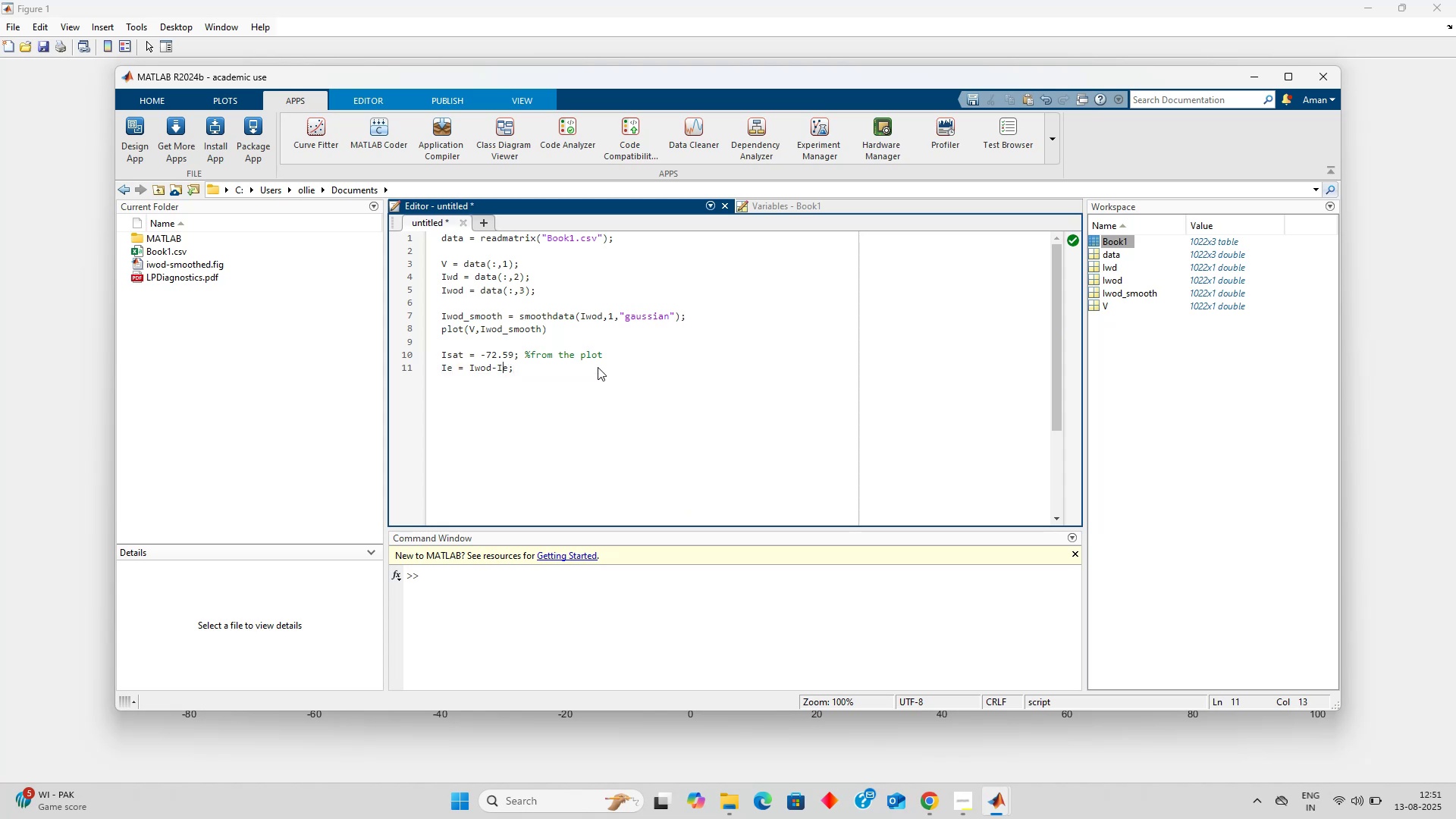 
key(ArrowRight)
 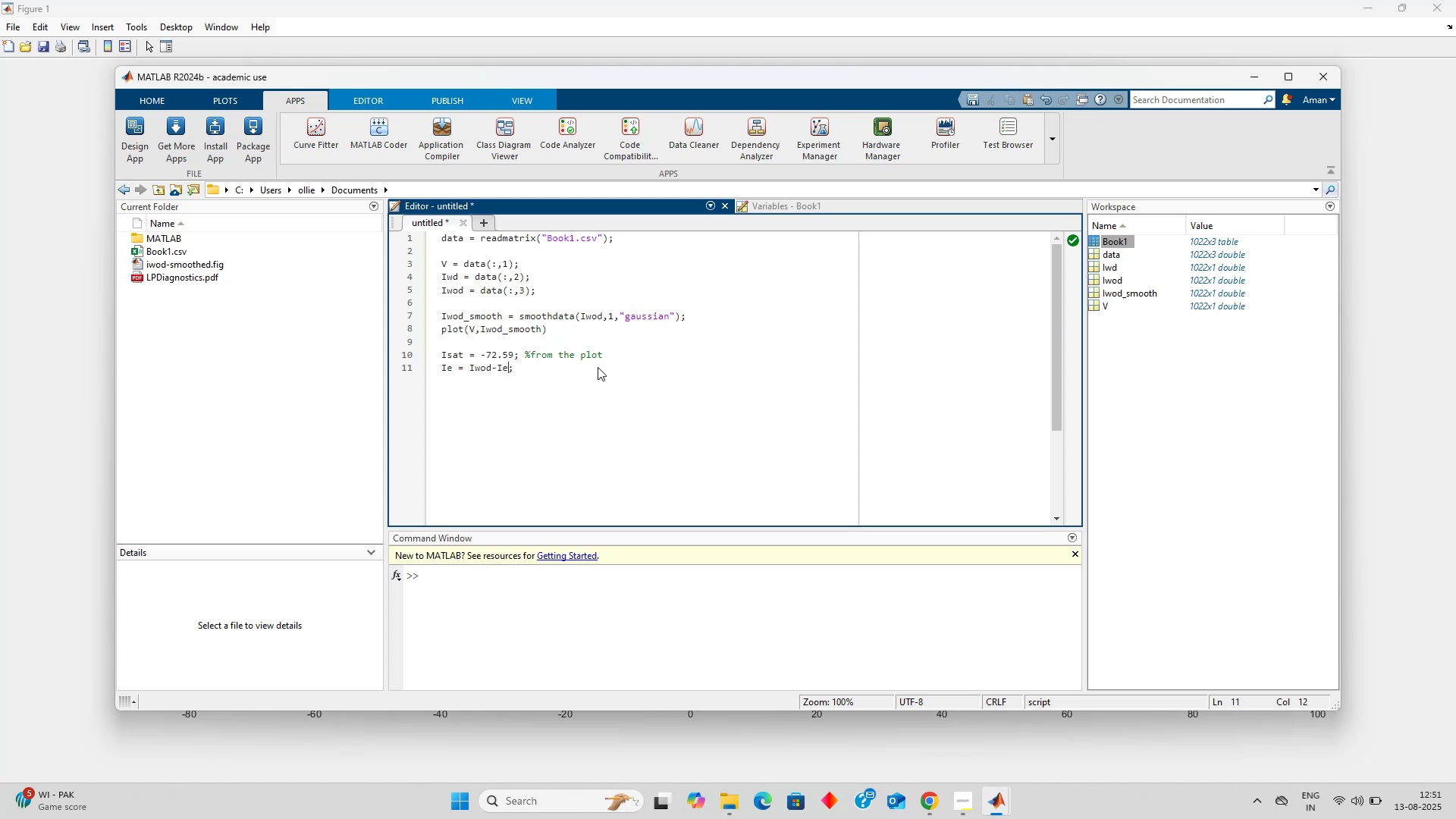 
key(Backspace)
type(sat)
 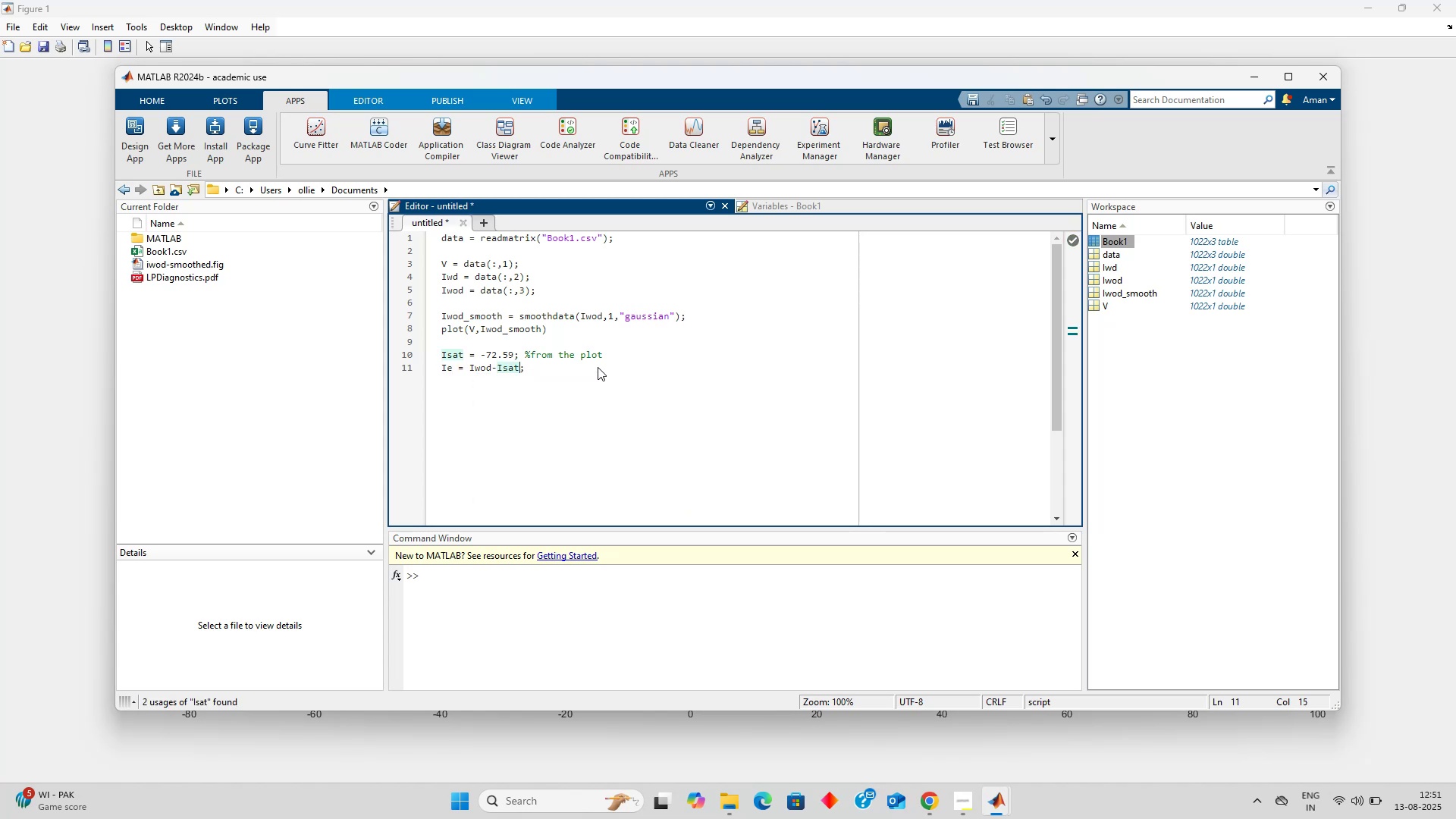 
key(ArrowRight)
 